 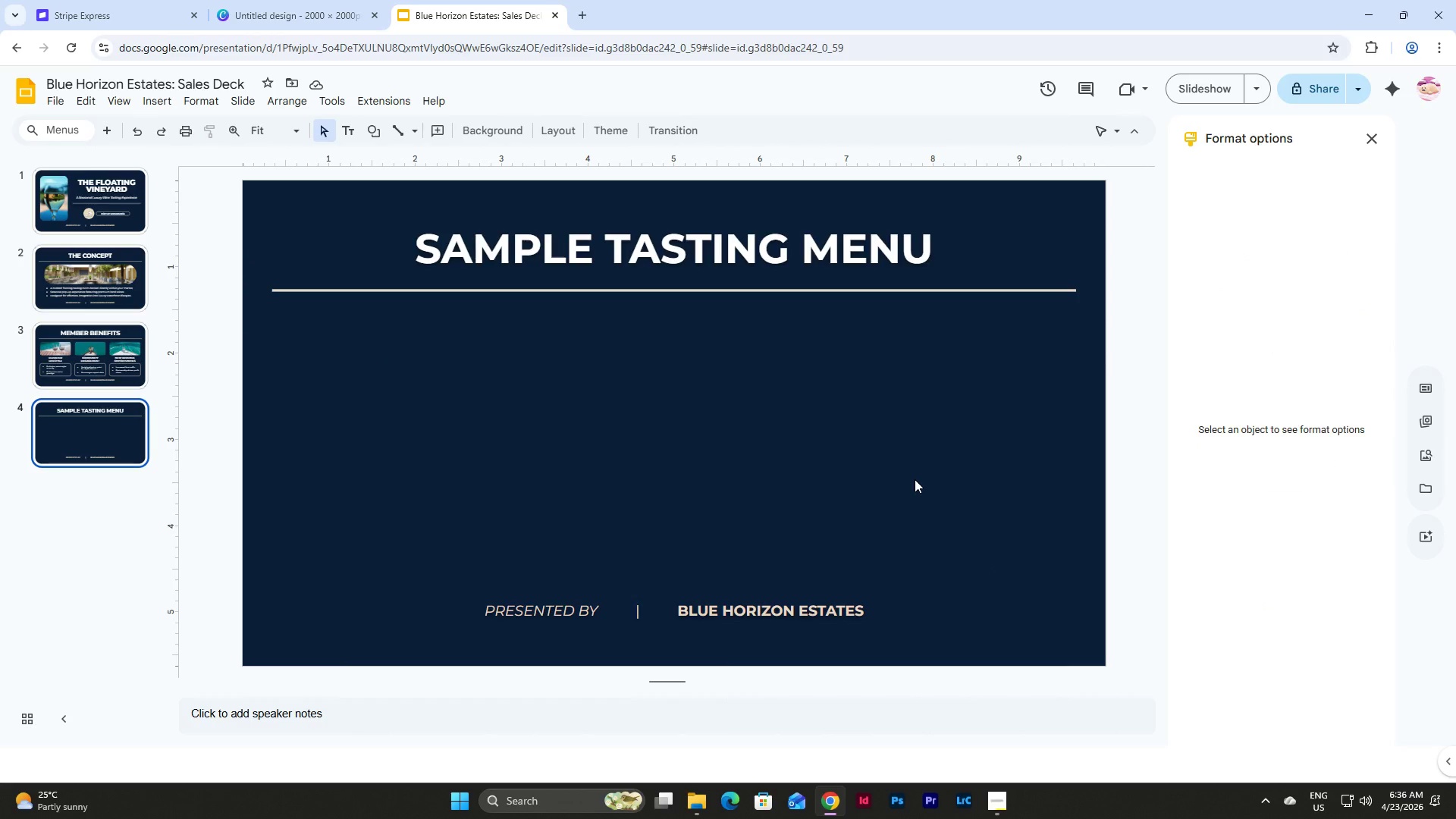 
left_click([109, 369])
 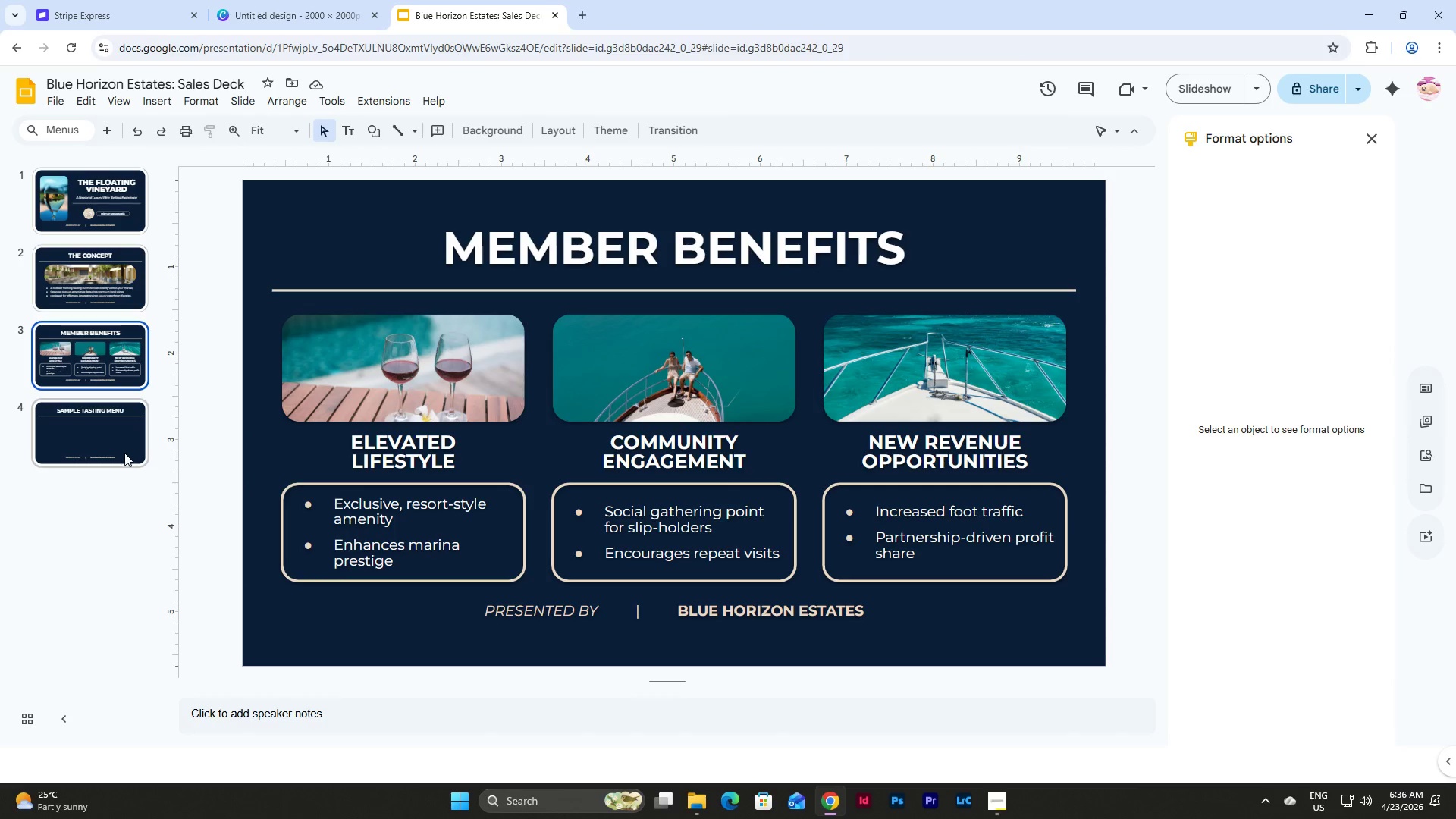 
left_click([124, 453])
 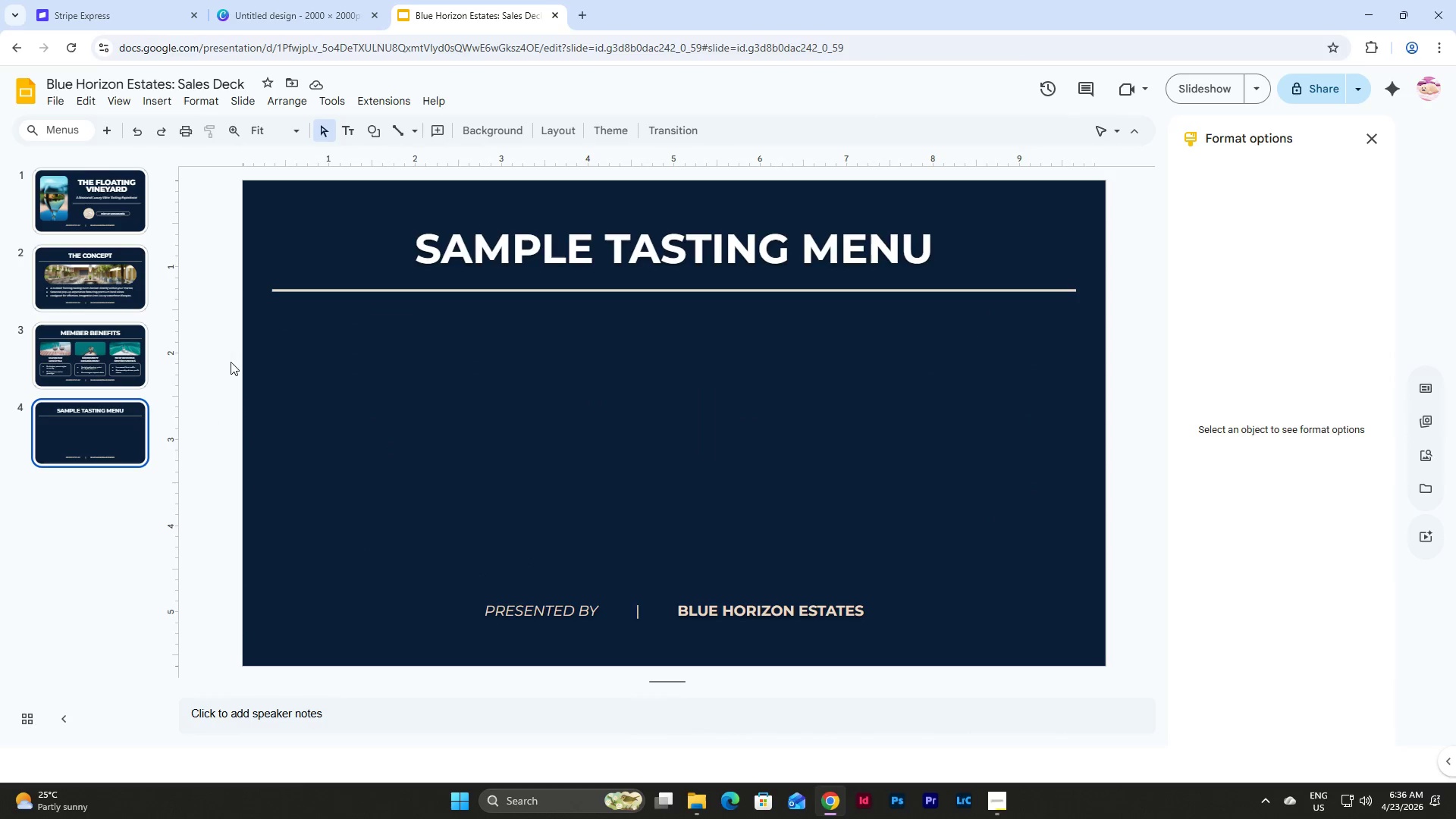 
left_click([100, 286])
 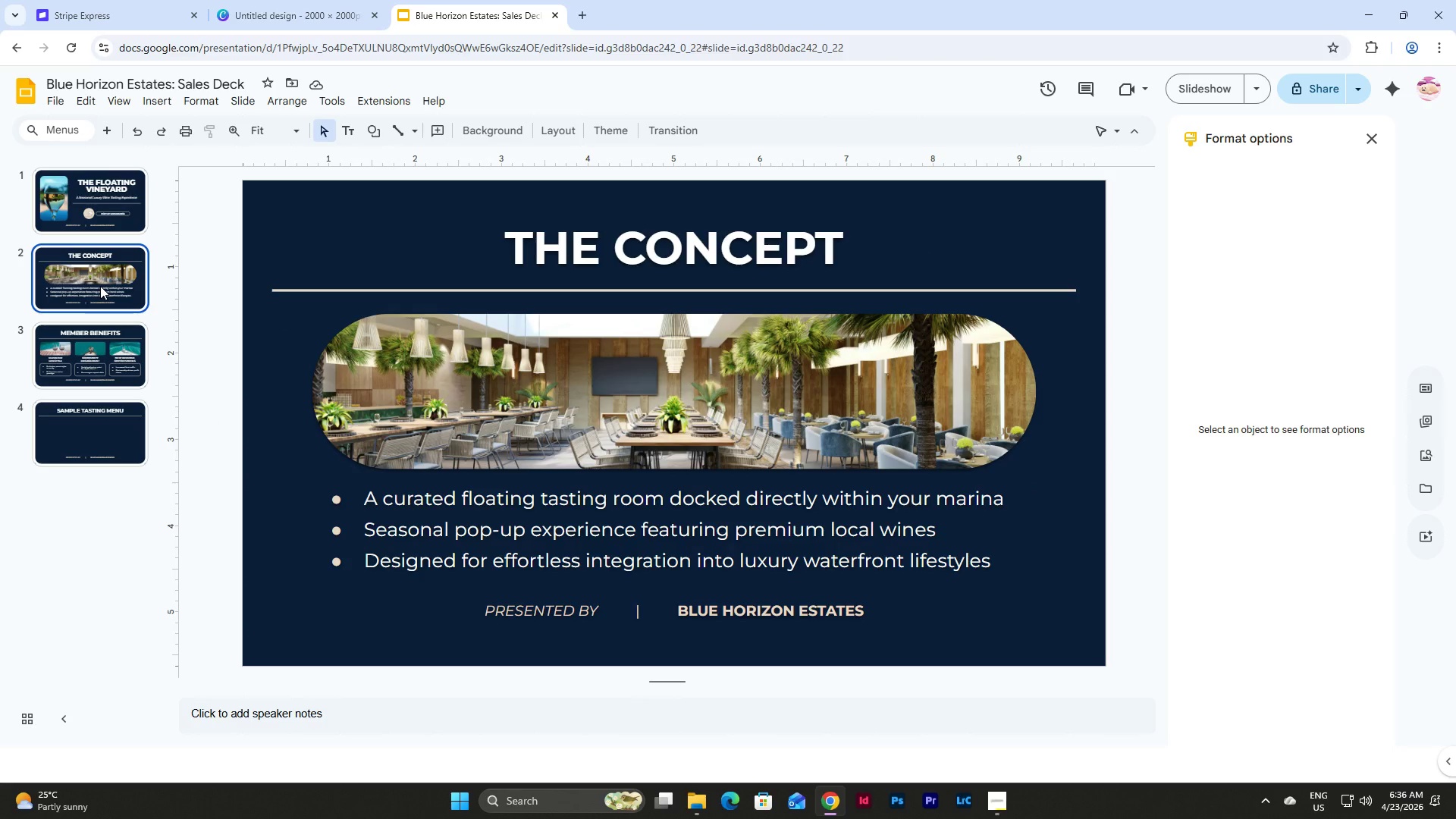 
wait(8.23)
 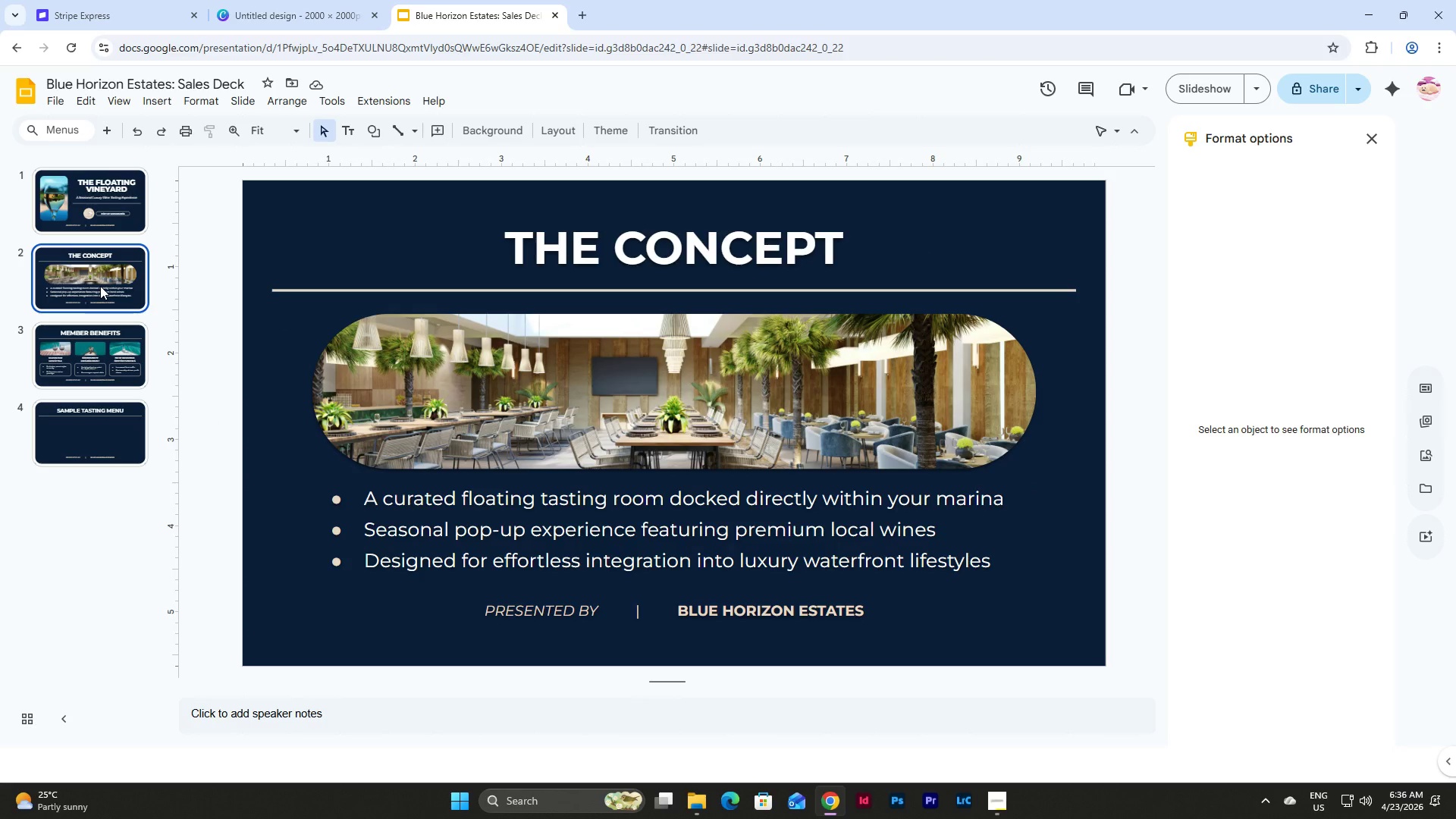 
left_click([207, 102])
 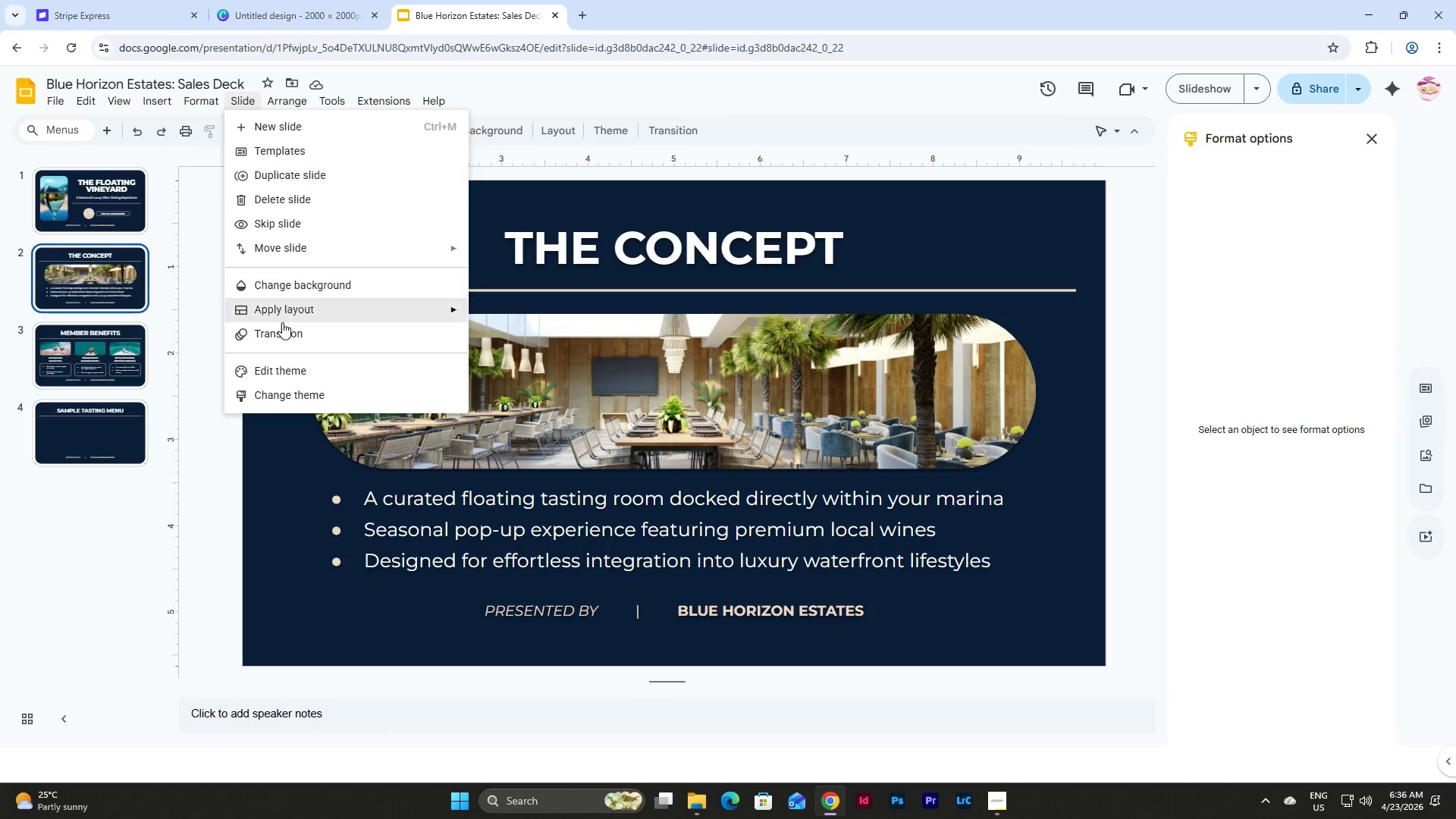 
left_click([293, 366])
 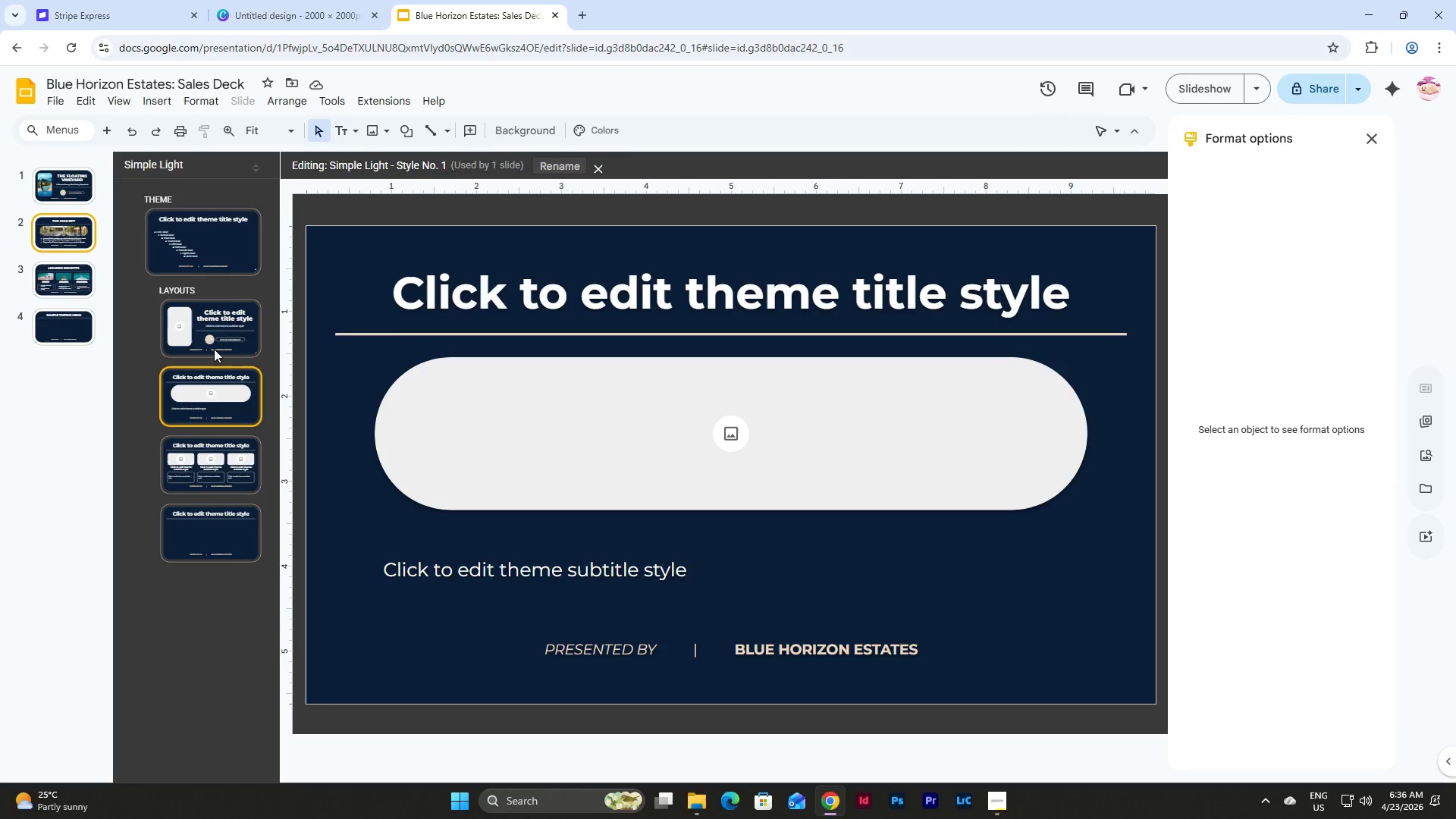 
left_click([234, 403])
 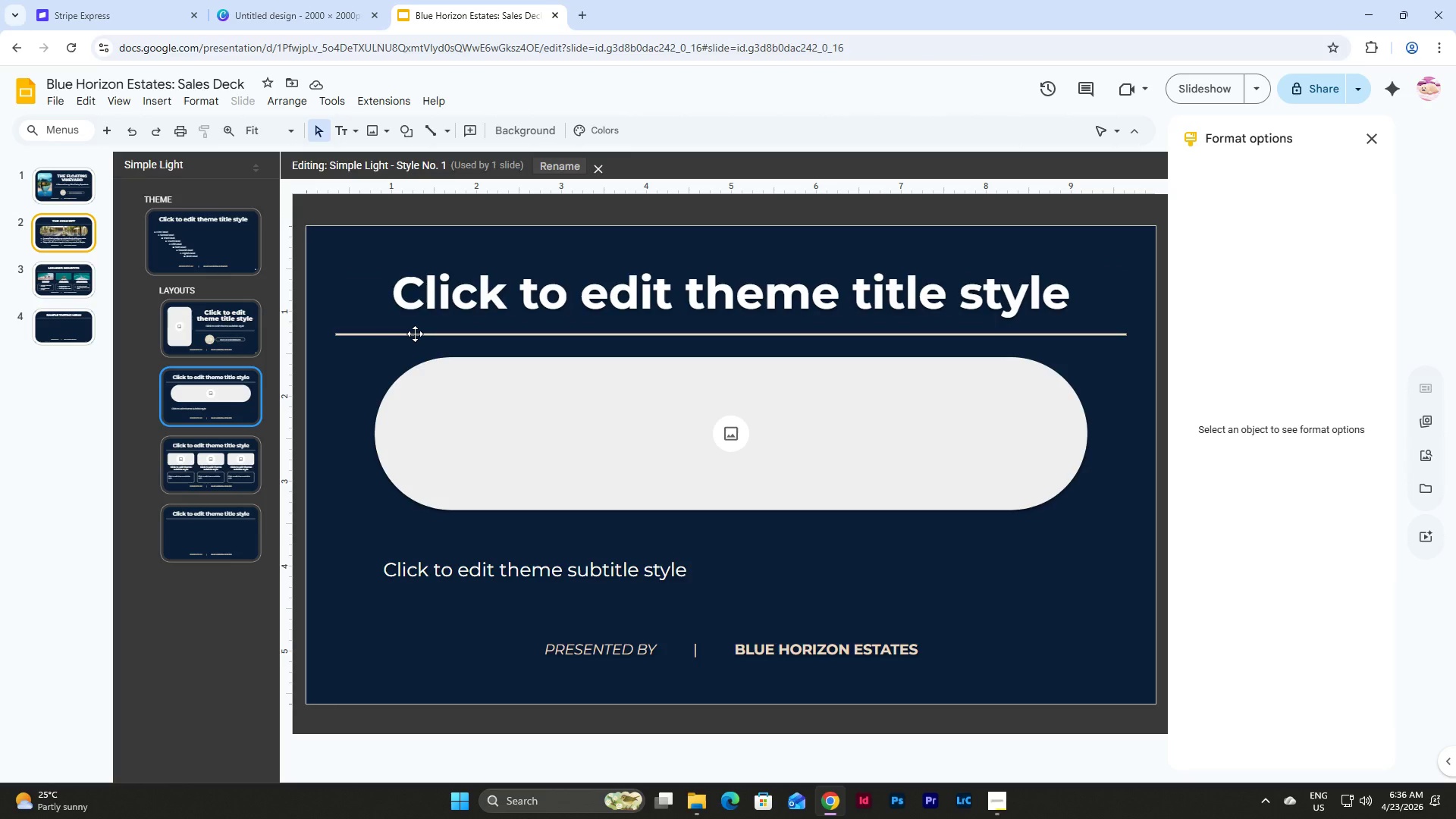 
left_click([415, 334])
 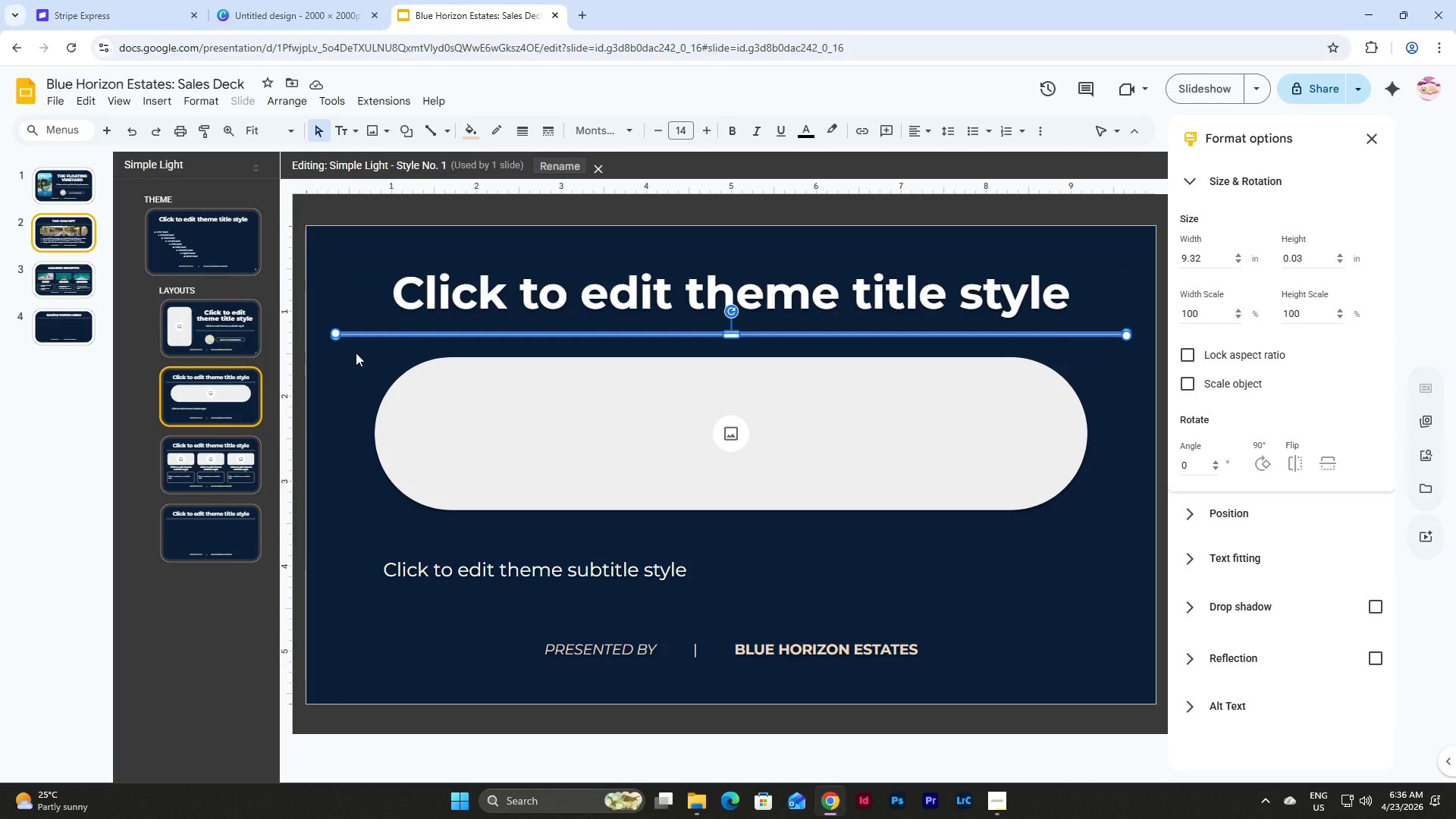 
wait(7.12)
 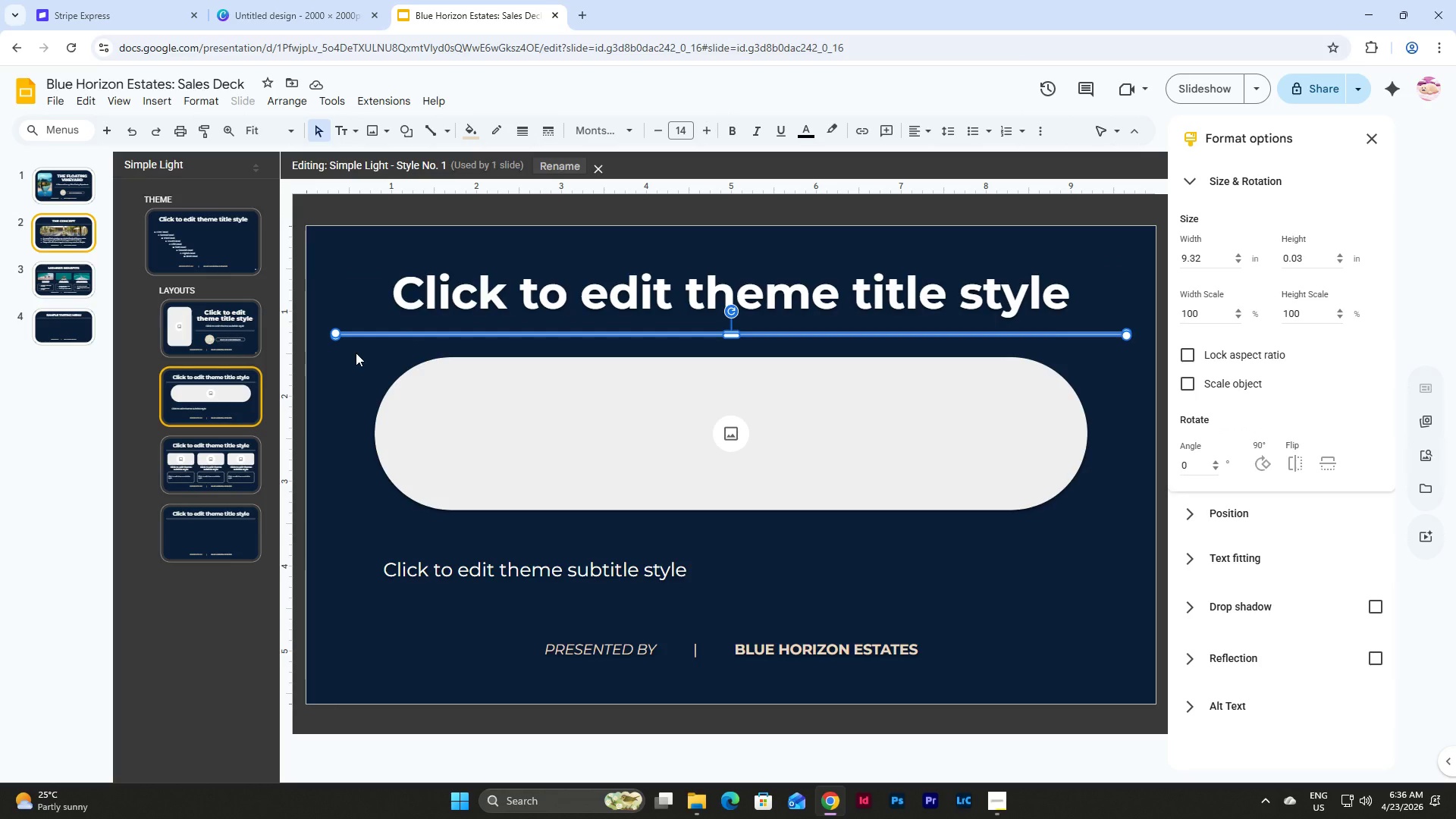 
left_click([57, 280])
 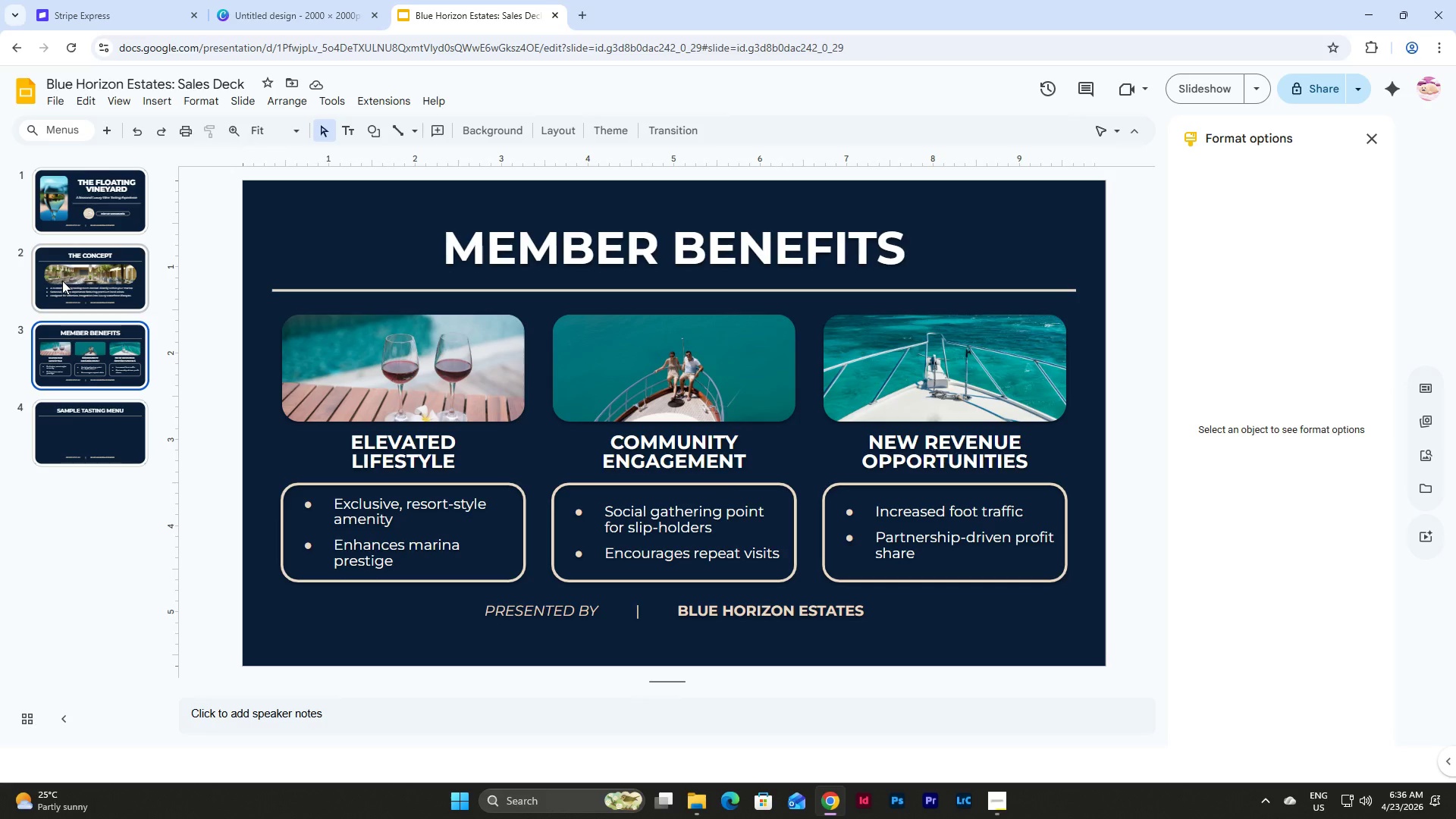 
left_click([93, 435])
 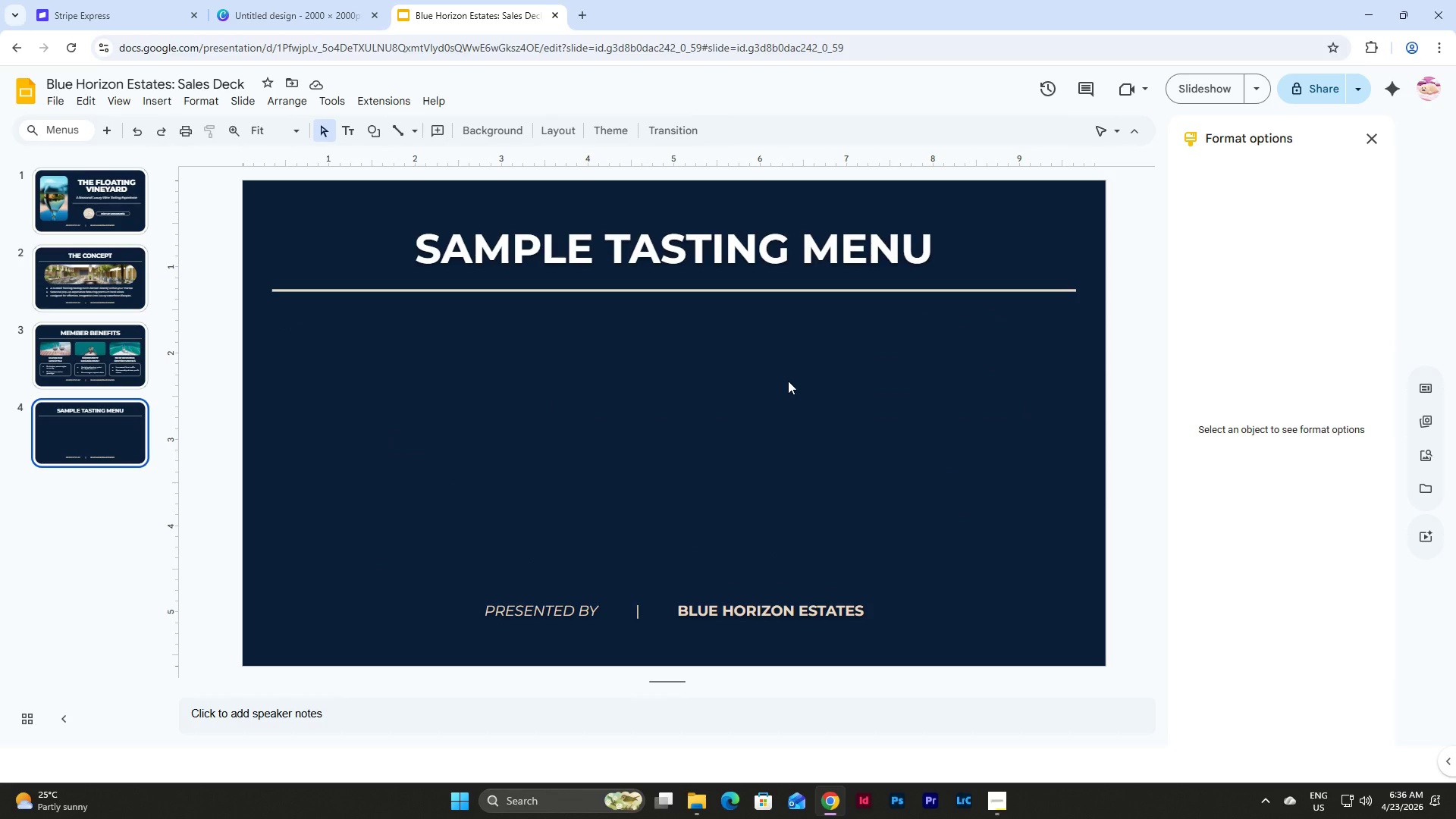 
wait(11.89)
 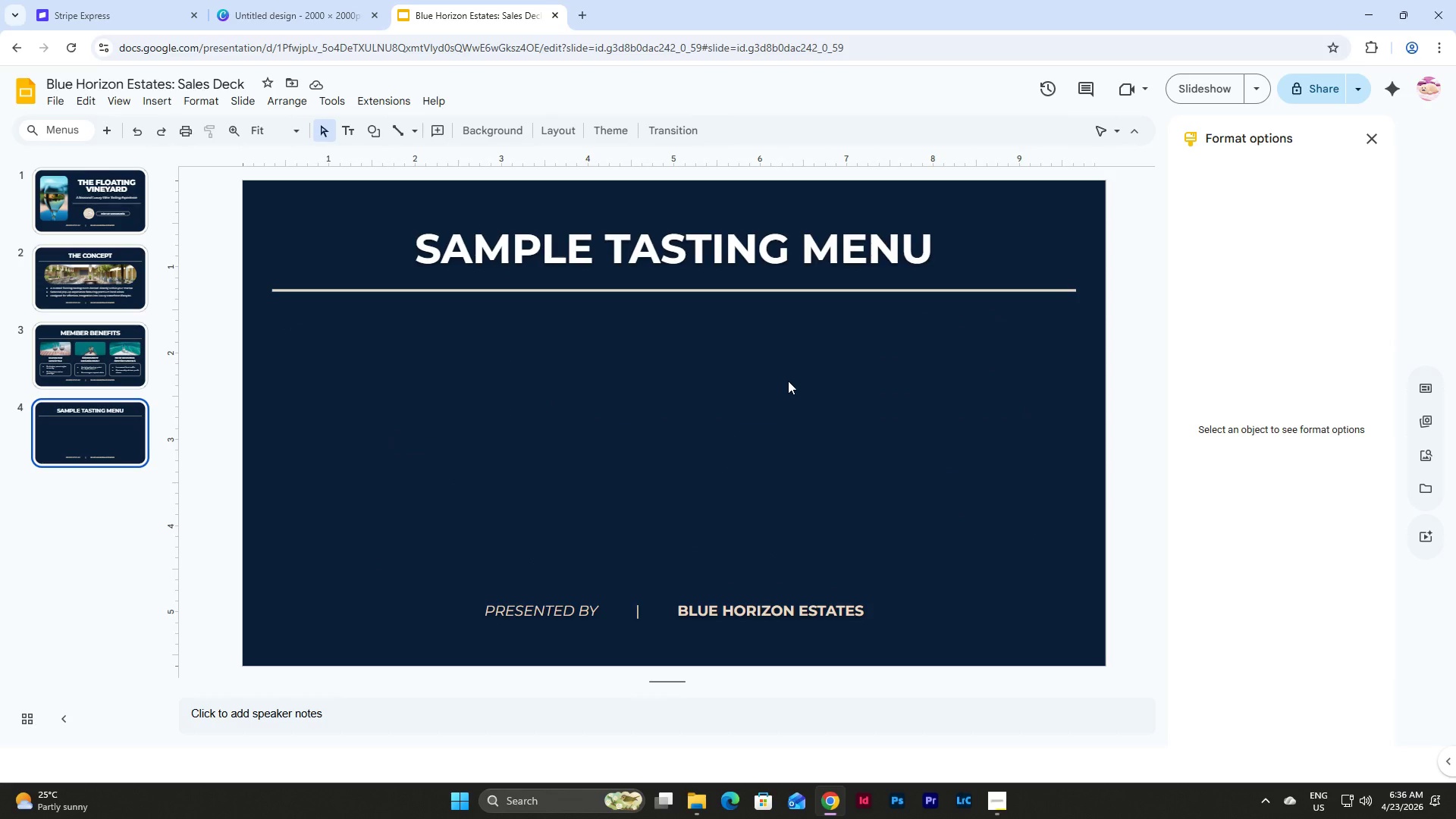 
left_click([172, 97])
 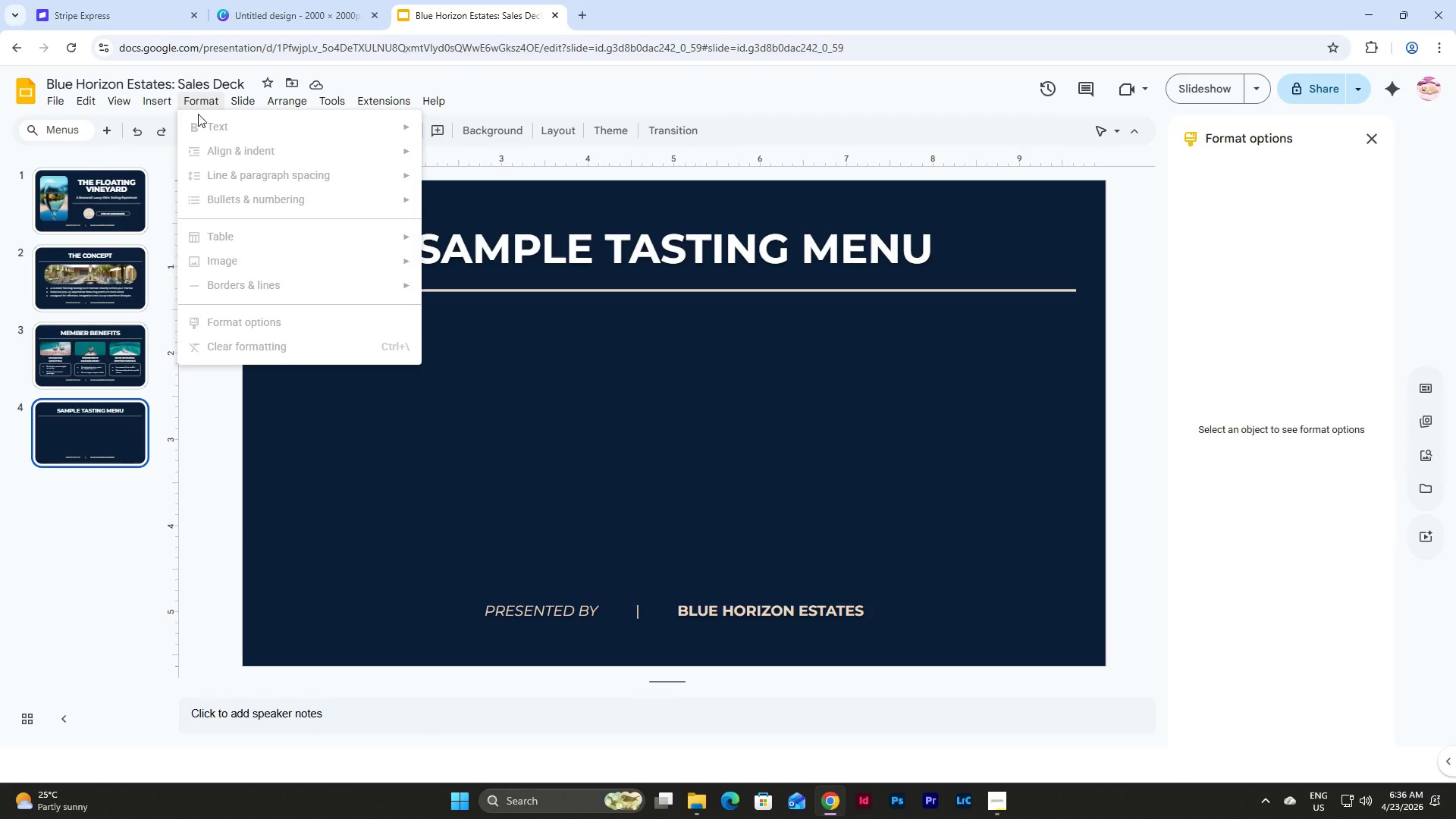 
mouse_move([163, 124])
 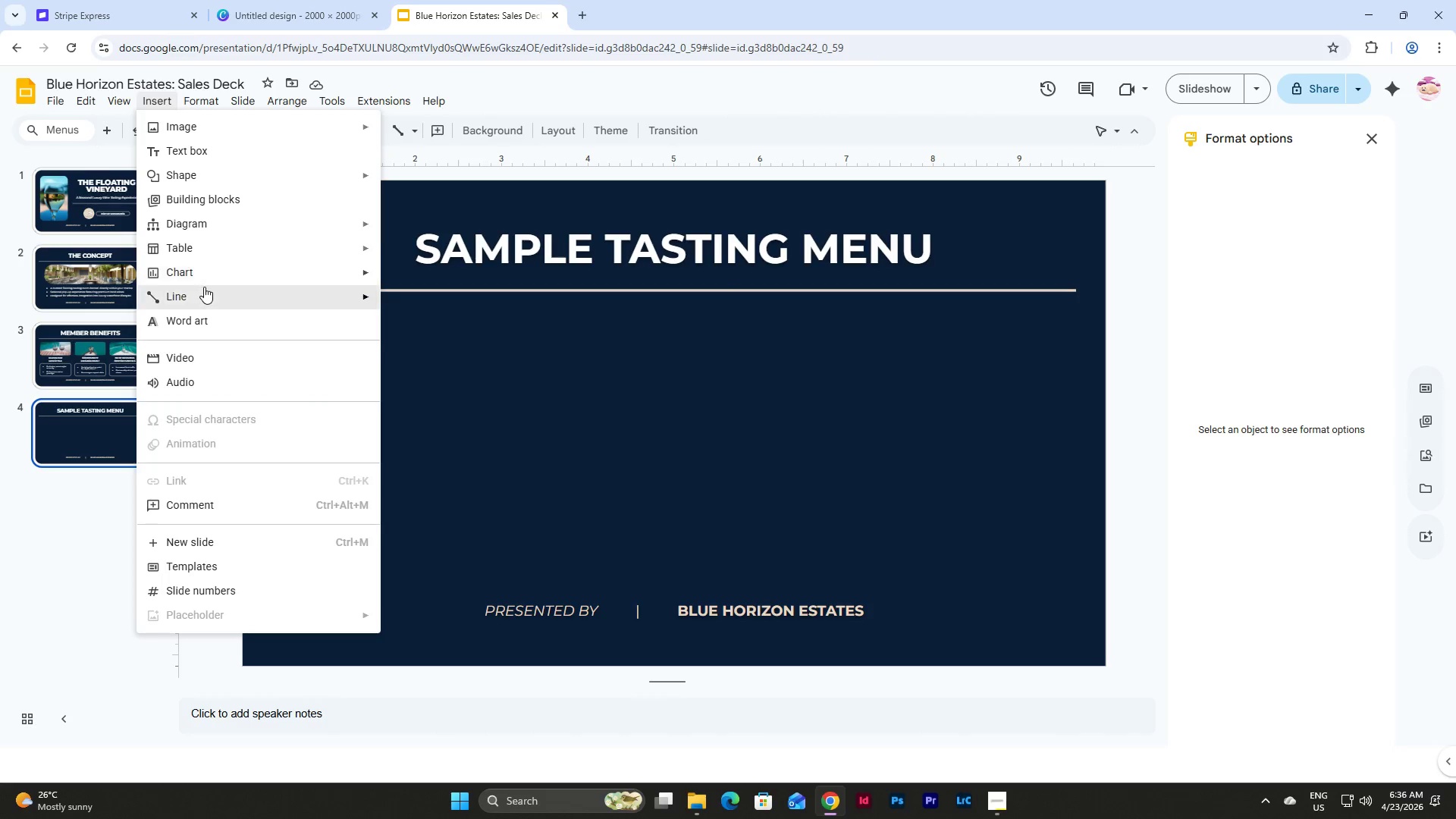 
mouse_move([224, 256])
 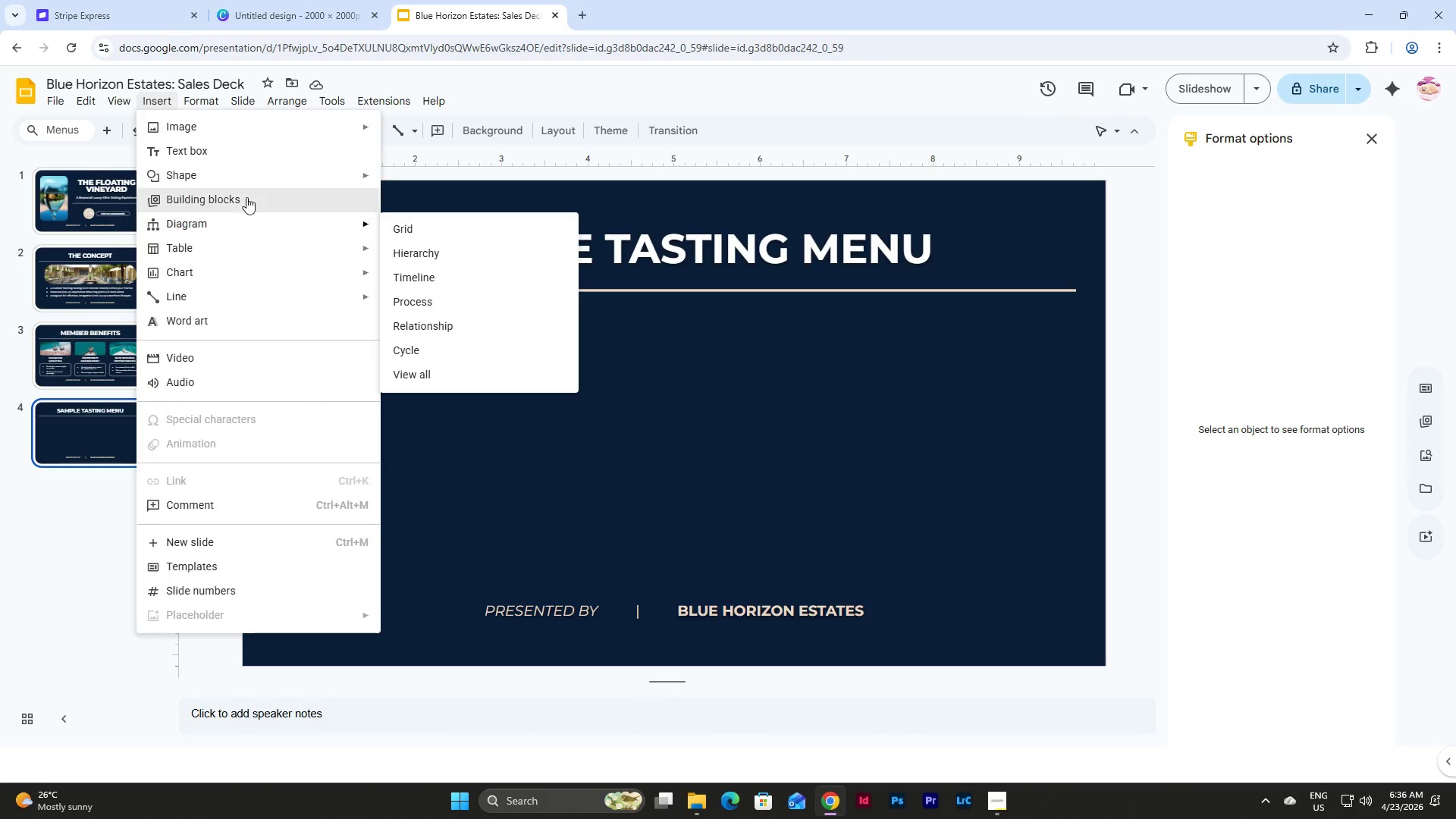 
mouse_move([252, 192])
 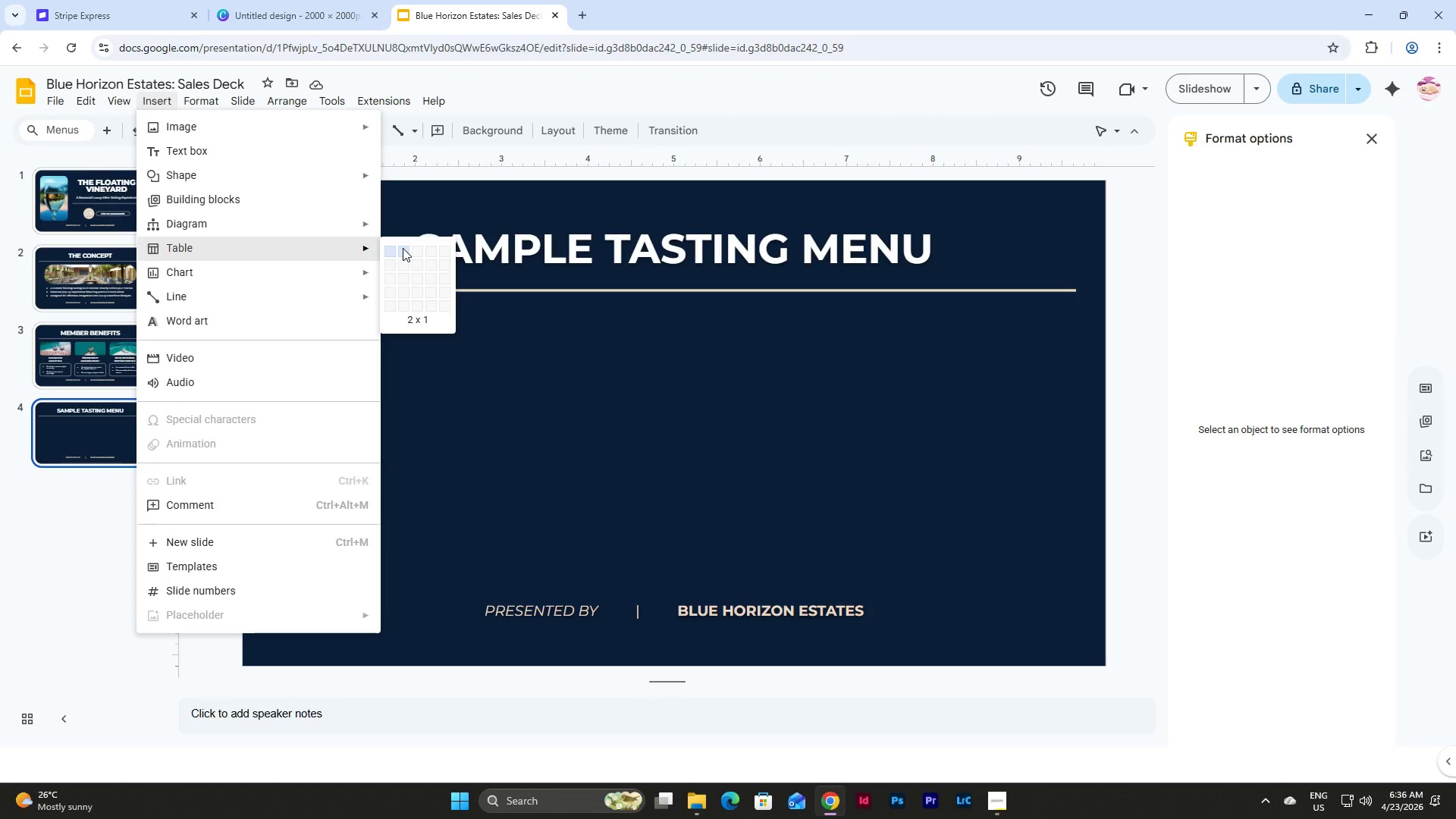 
wait(9.14)
 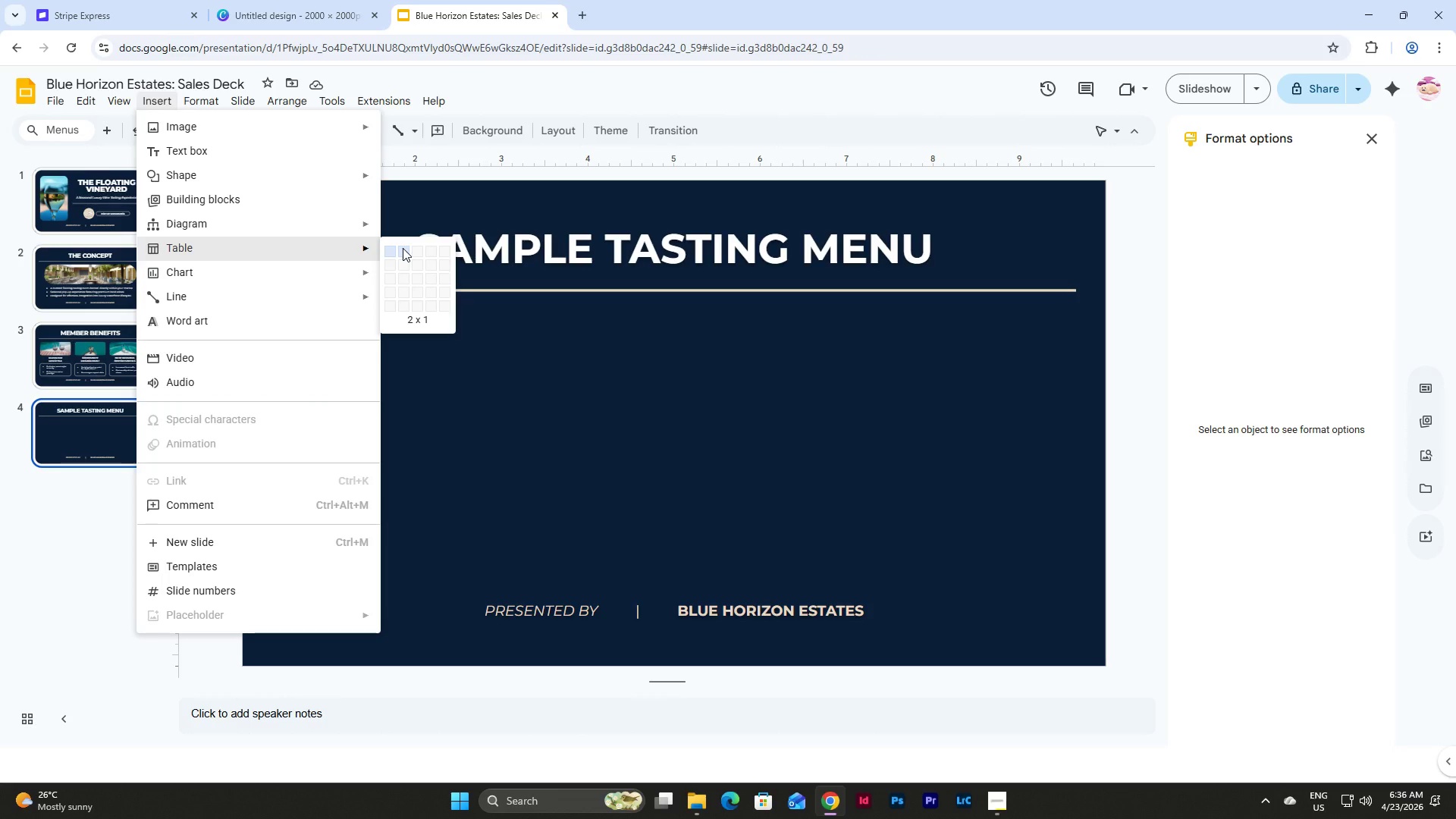 
left_click([404, 303])
 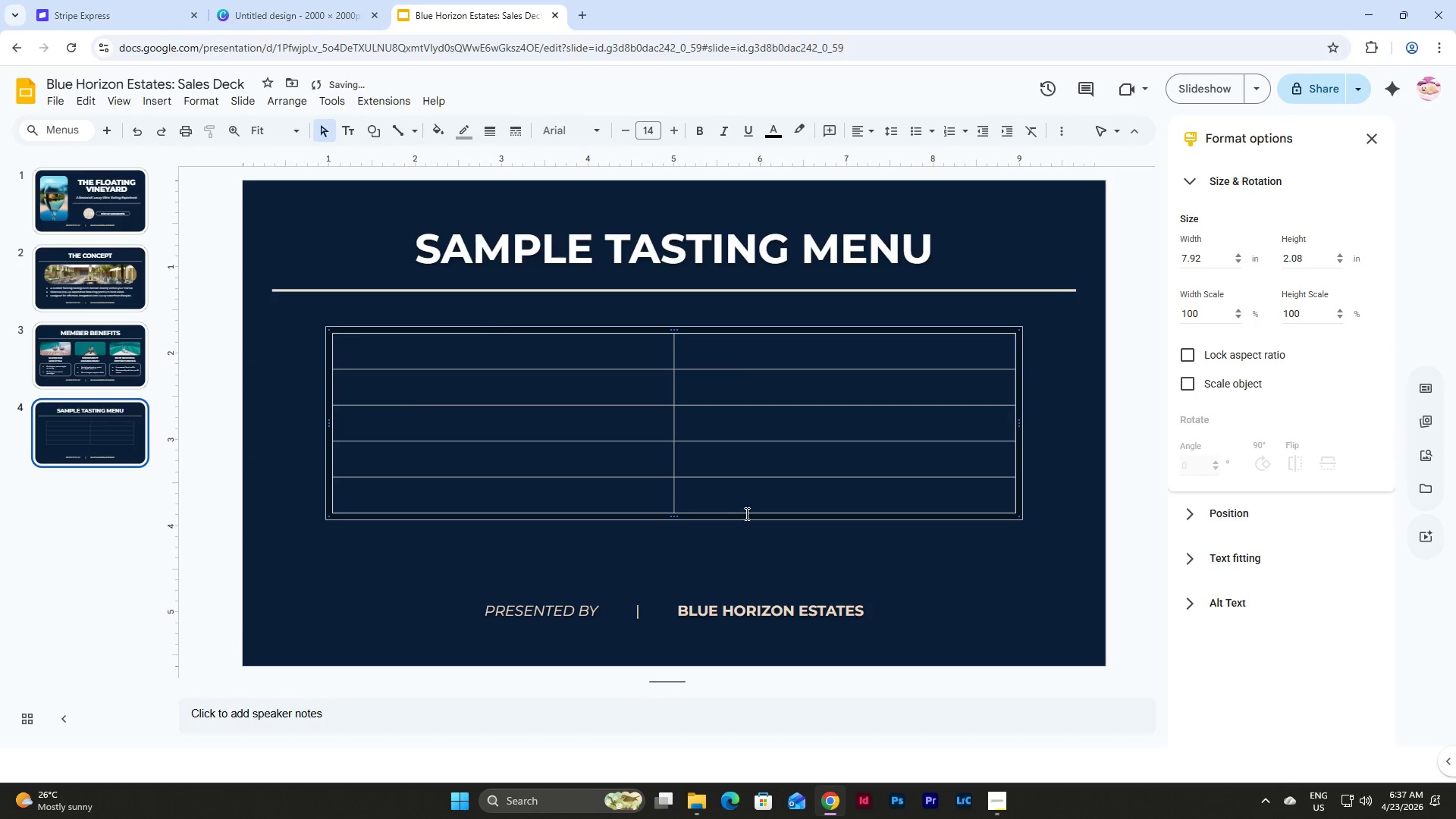 
left_click([790, 549])
 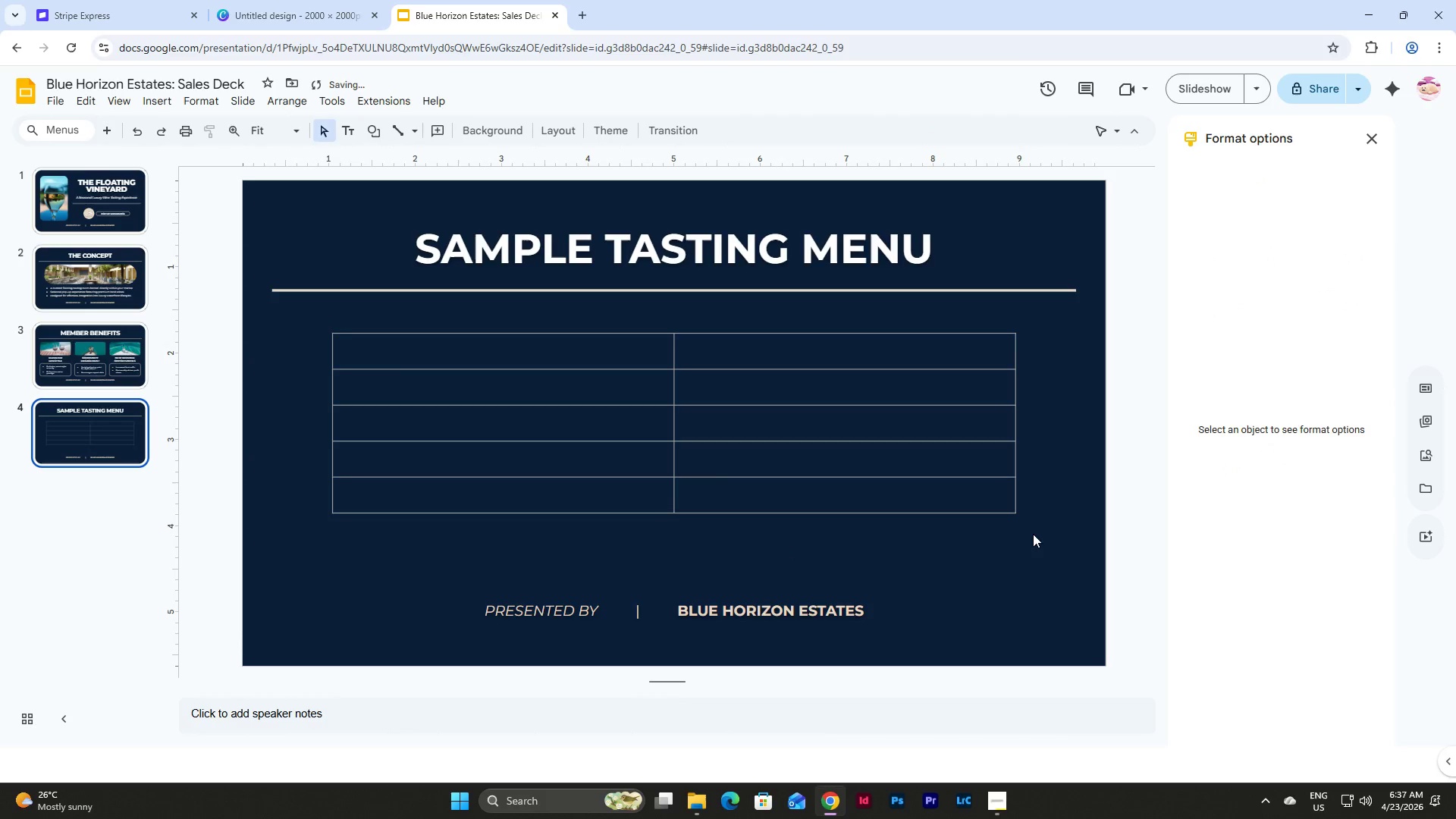 
left_click_drag(start_coordinate=[1036, 532], to_coordinate=[321, 309])
 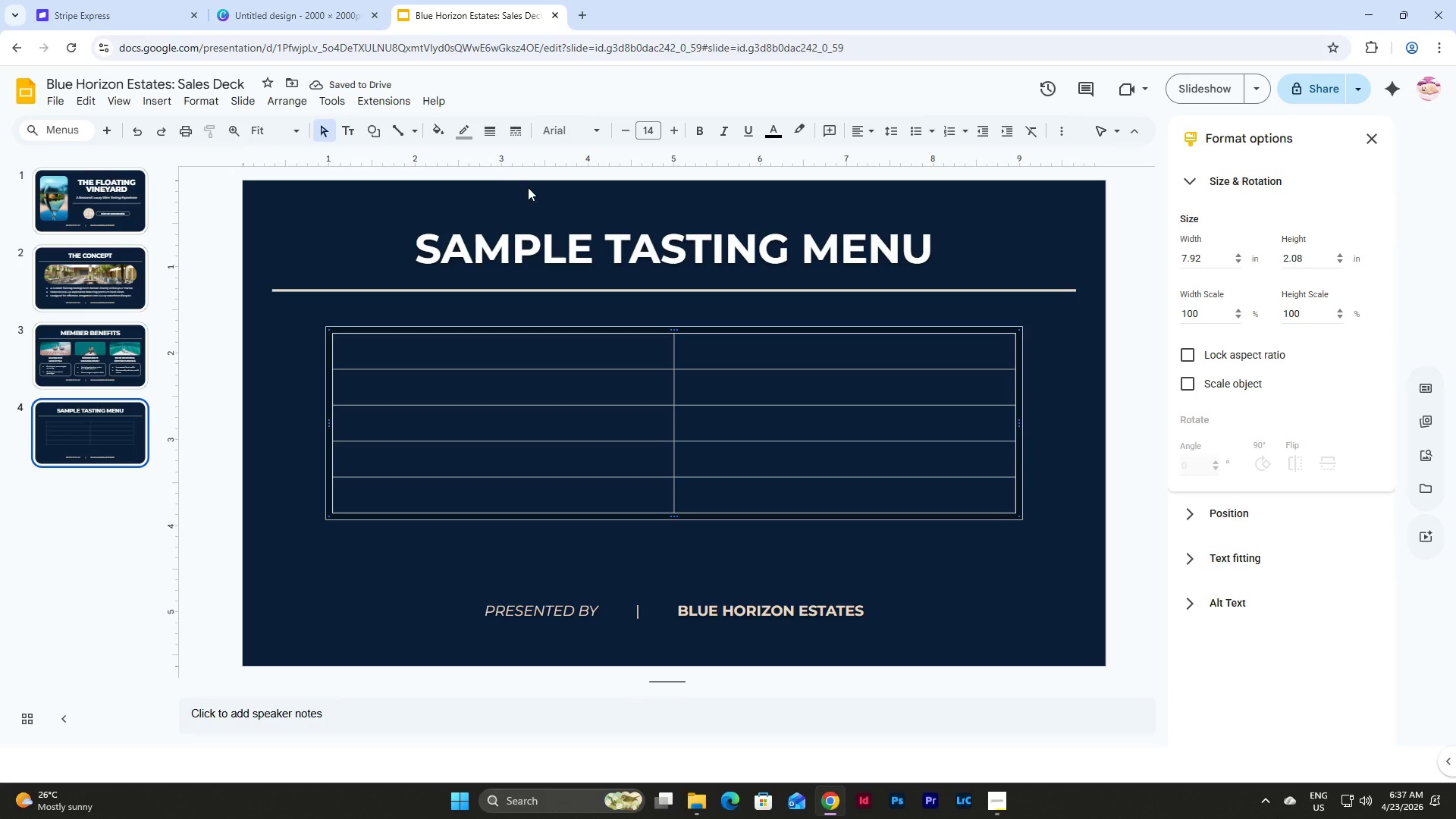 
mouse_move([472, 153])
 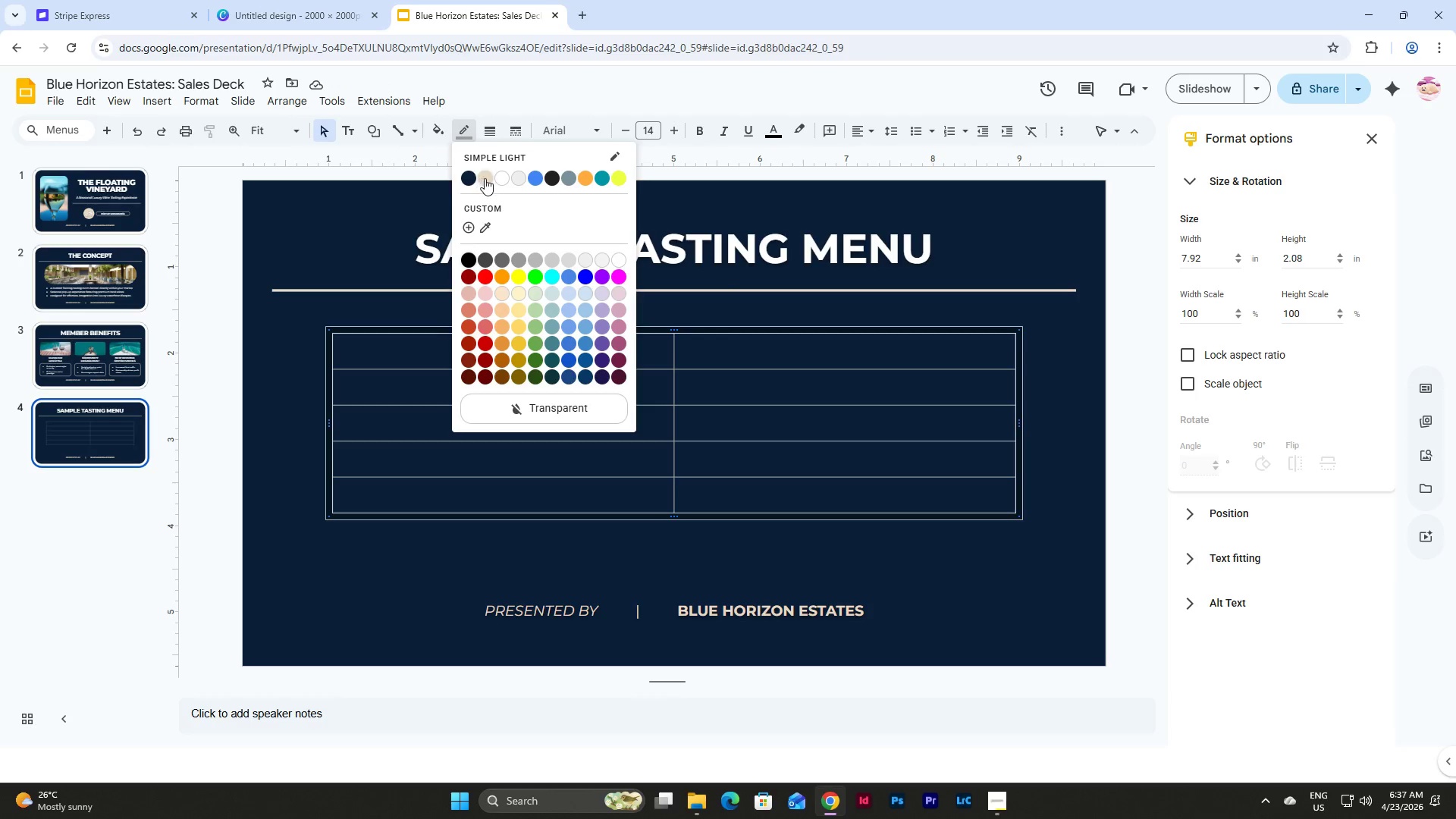 
left_click([487, 179])
 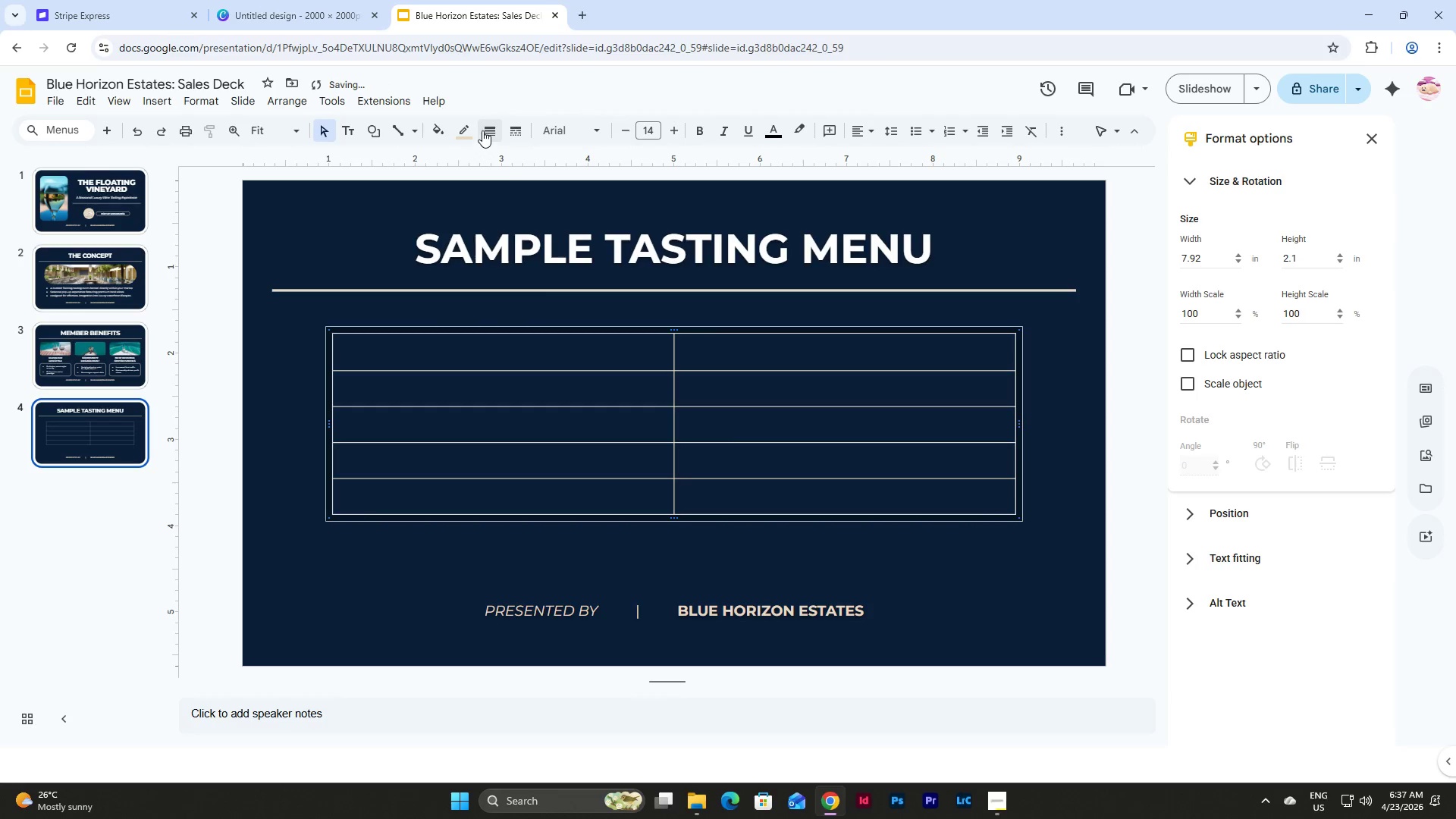 
left_click([482, 130])
 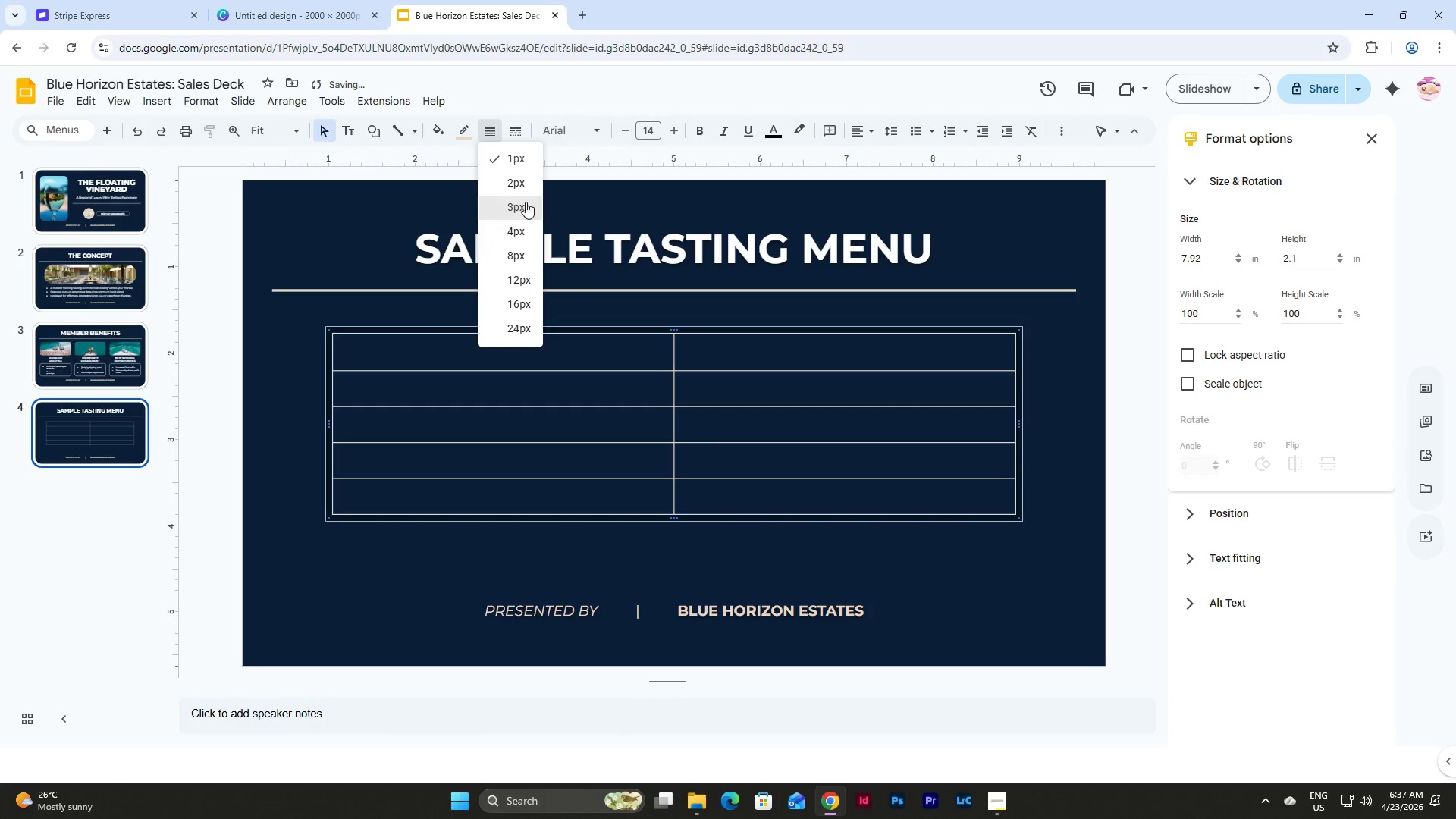 
left_click([524, 202])
 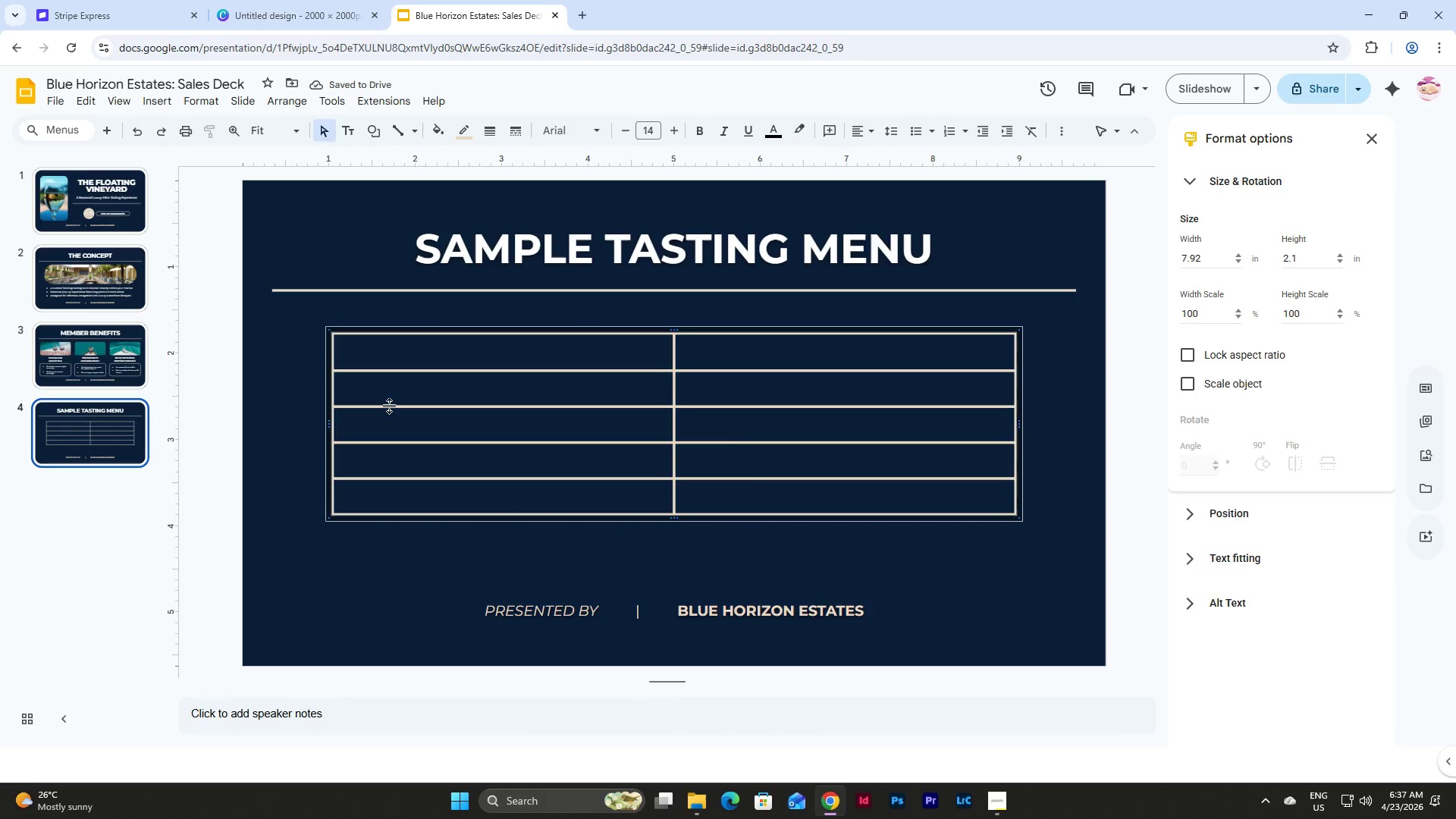 
left_click([829, 530])
 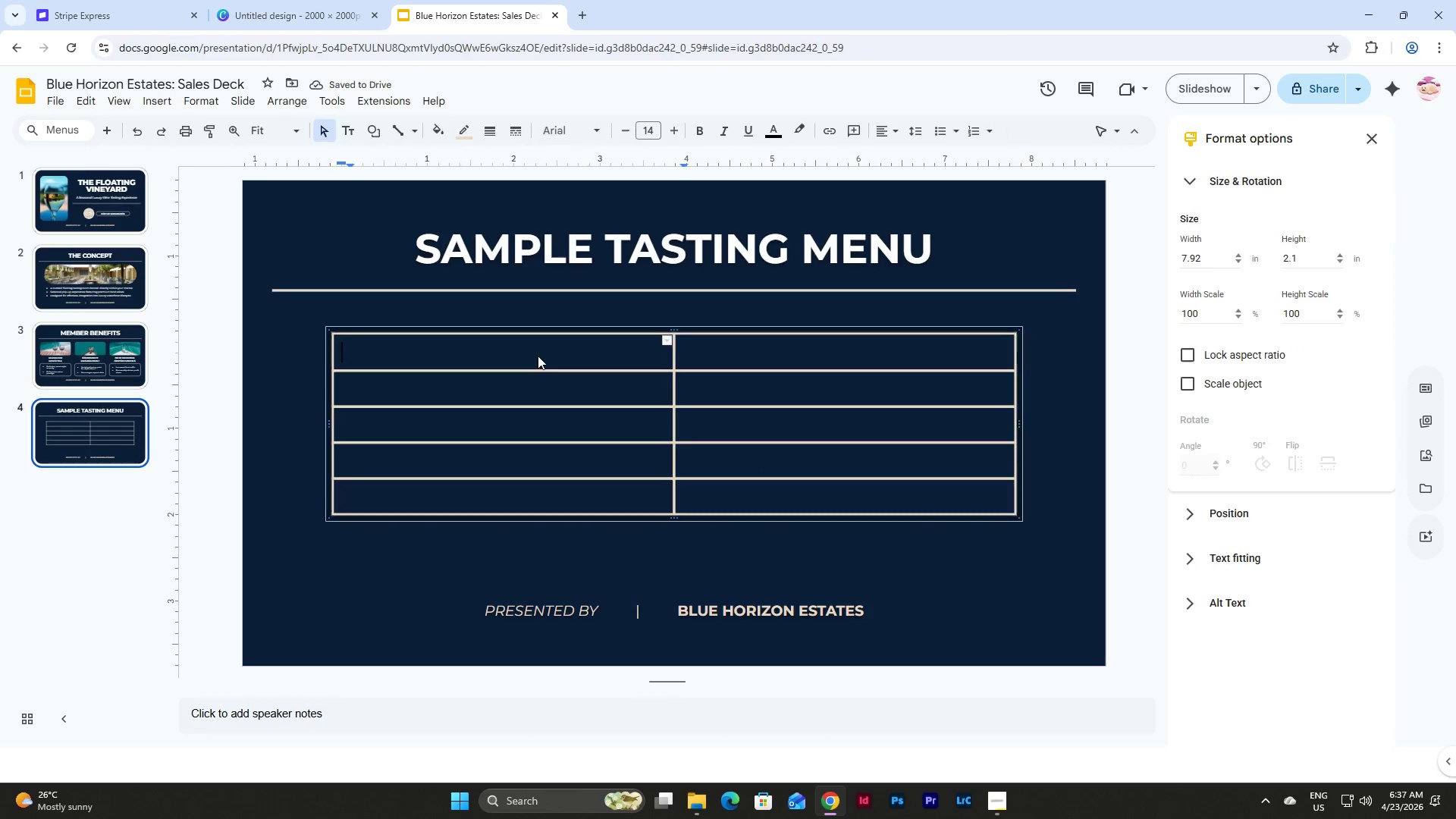 
double_click([538, 356])
 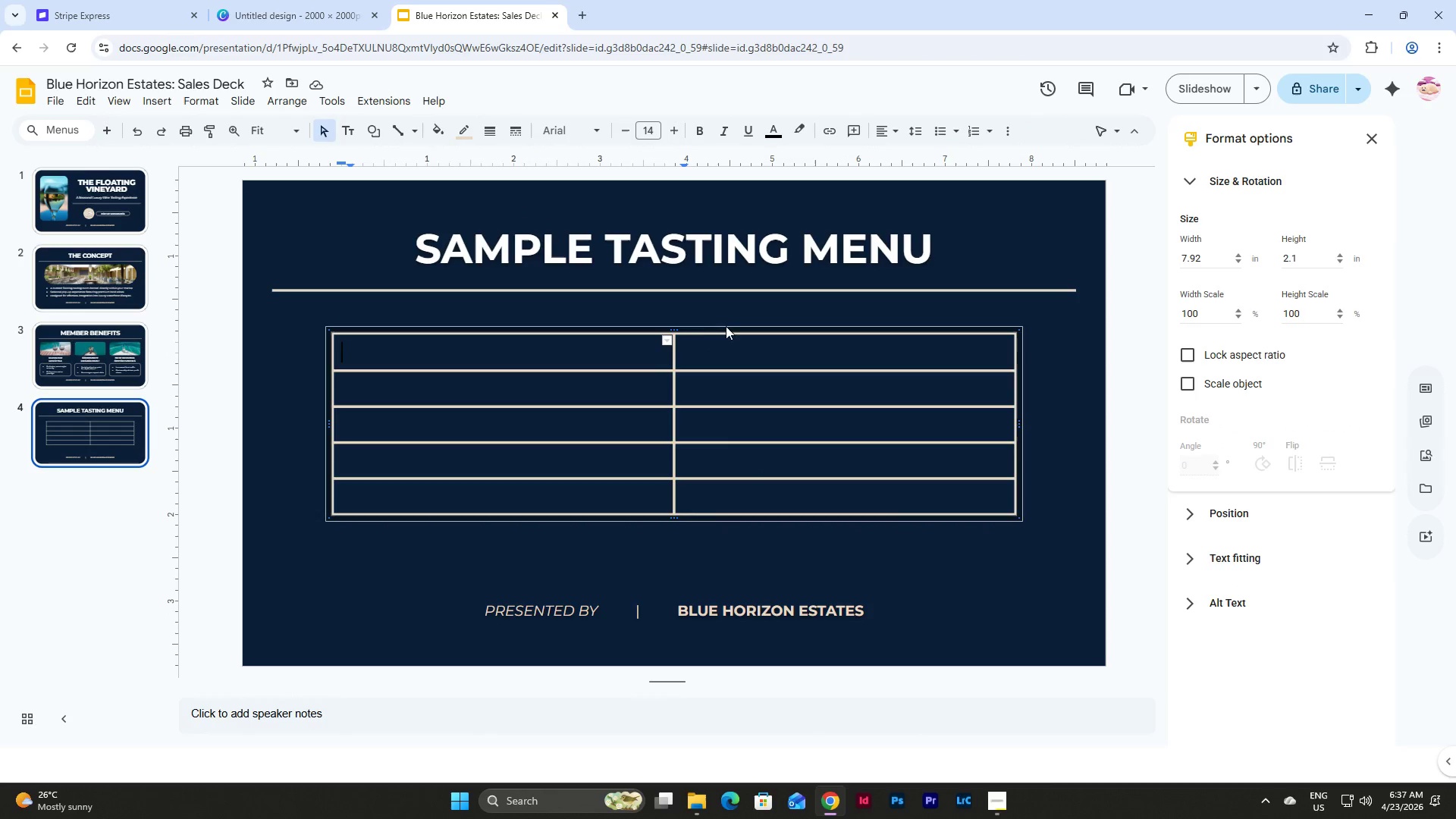 
left_click([726, 331])
 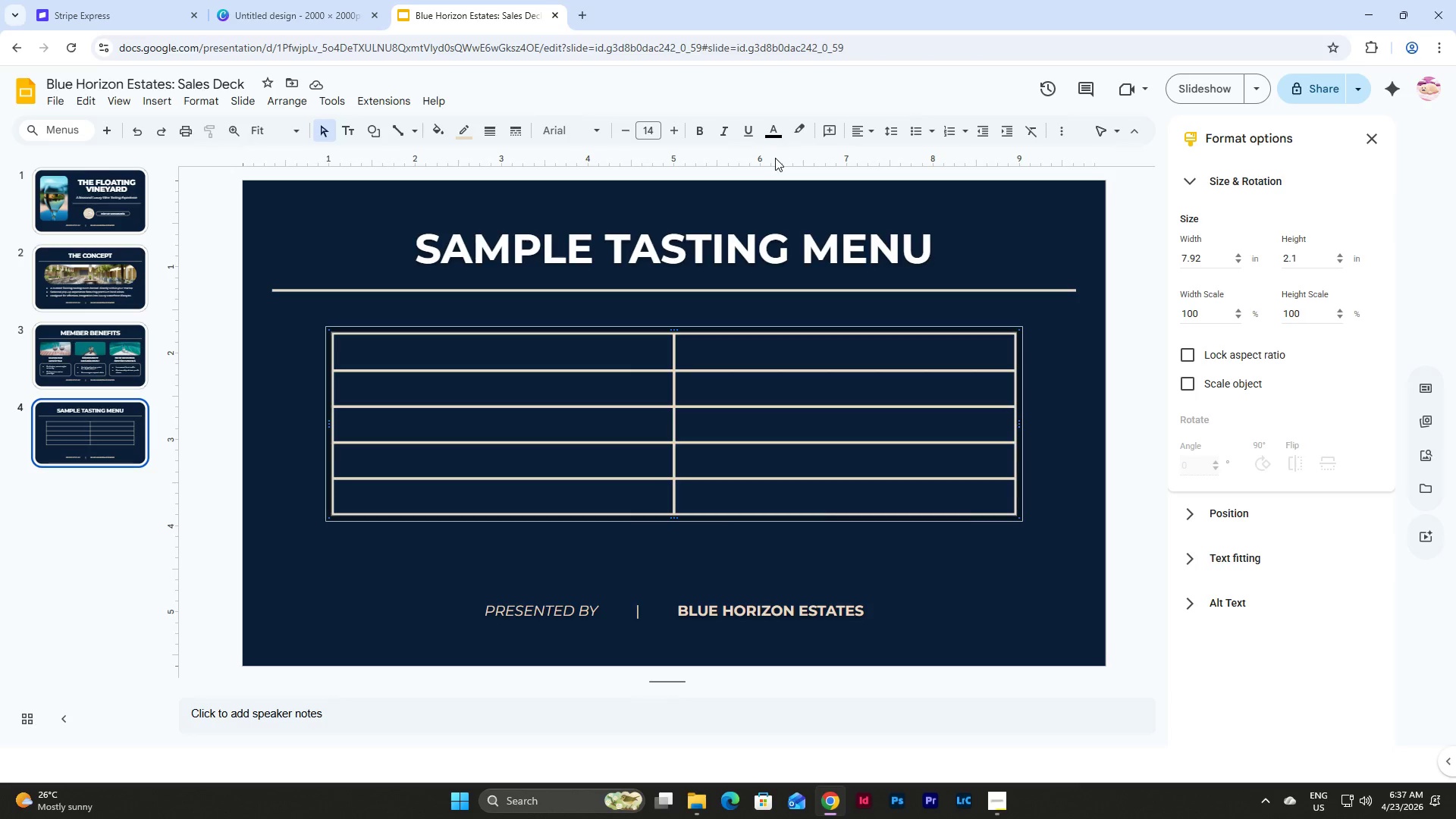 
left_click([774, 130])
 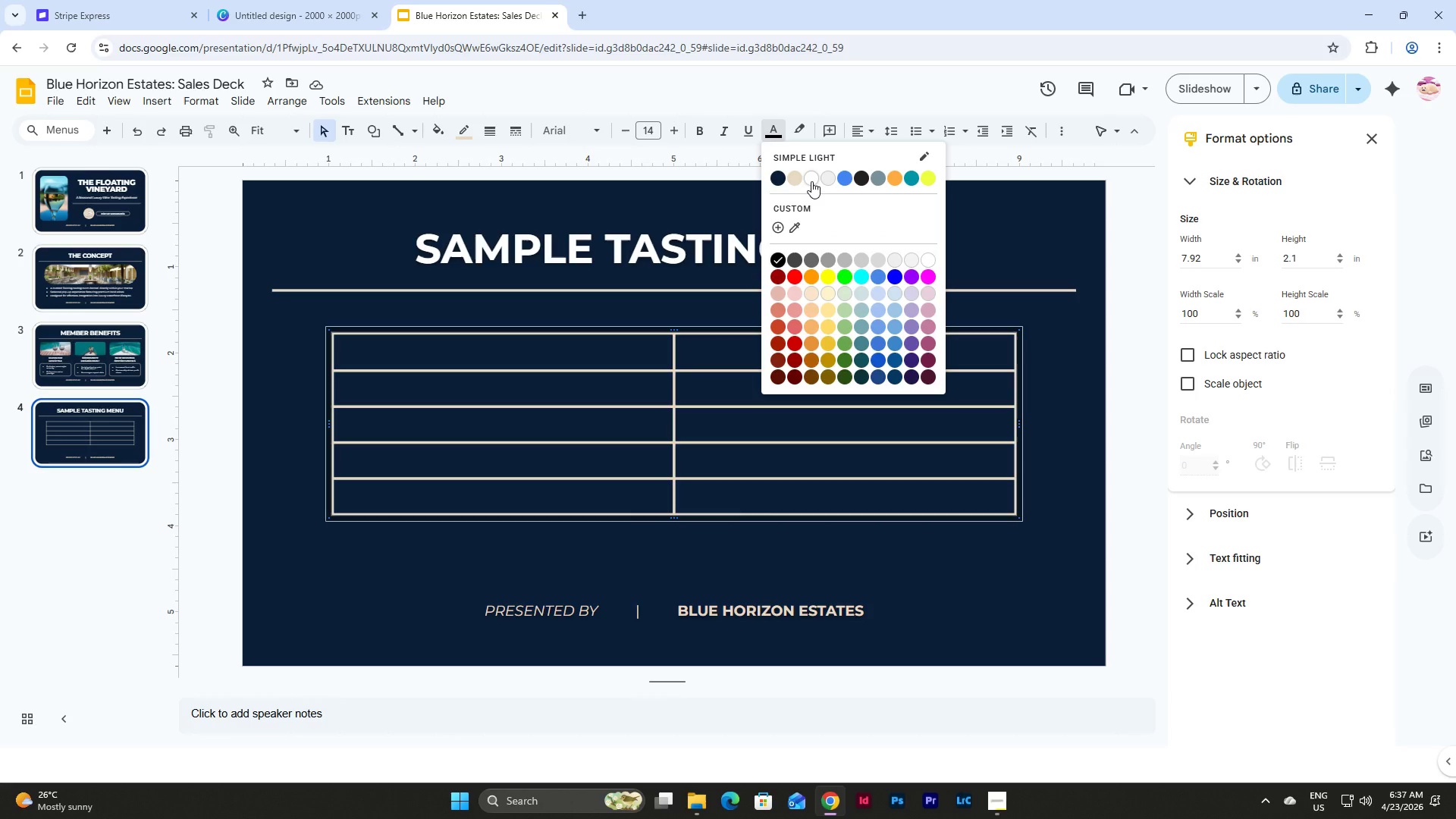 
left_click([811, 181])
 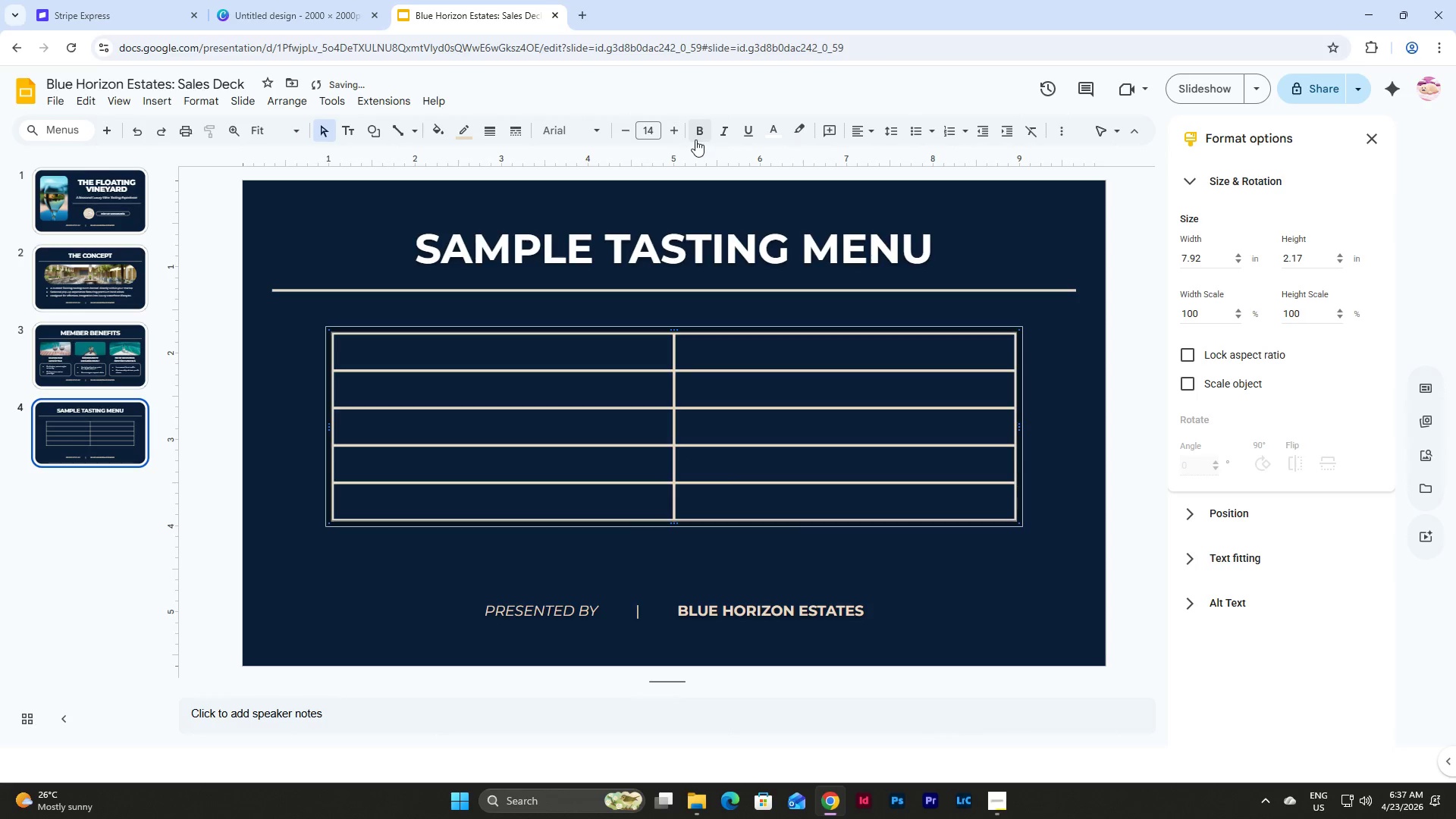 
left_click([558, 133])
 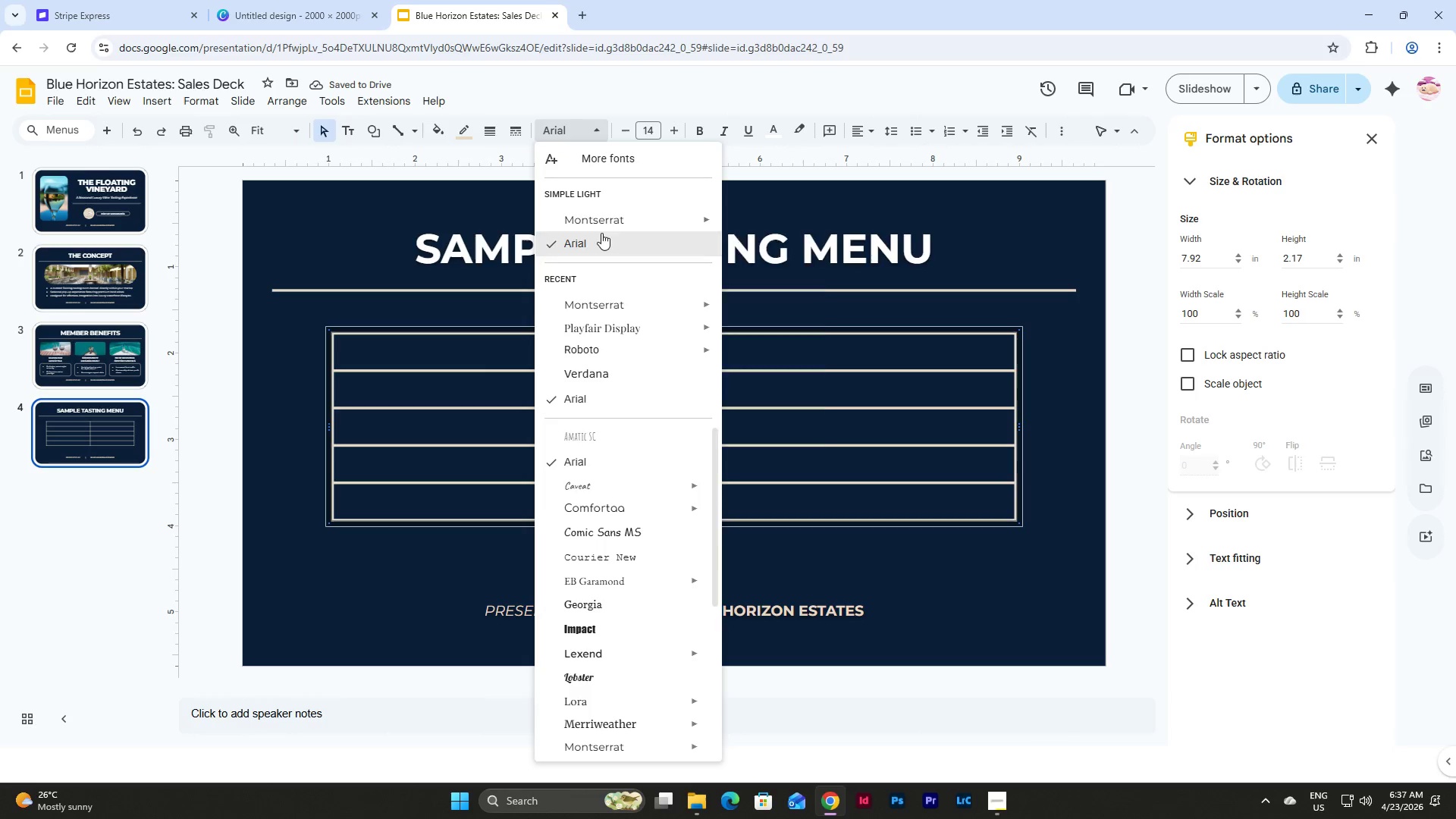 
left_click([601, 220])
 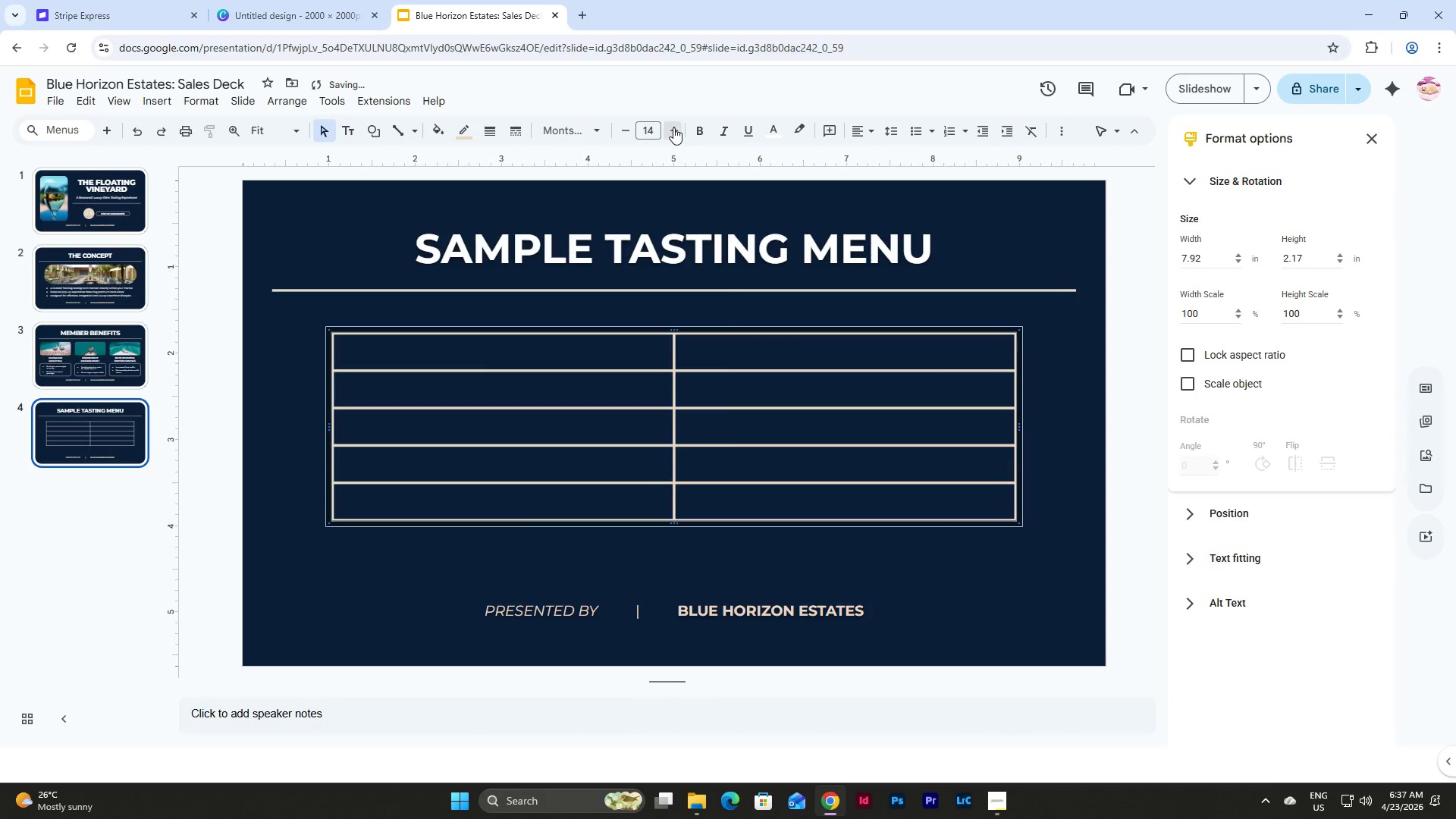 
double_click([673, 127])
 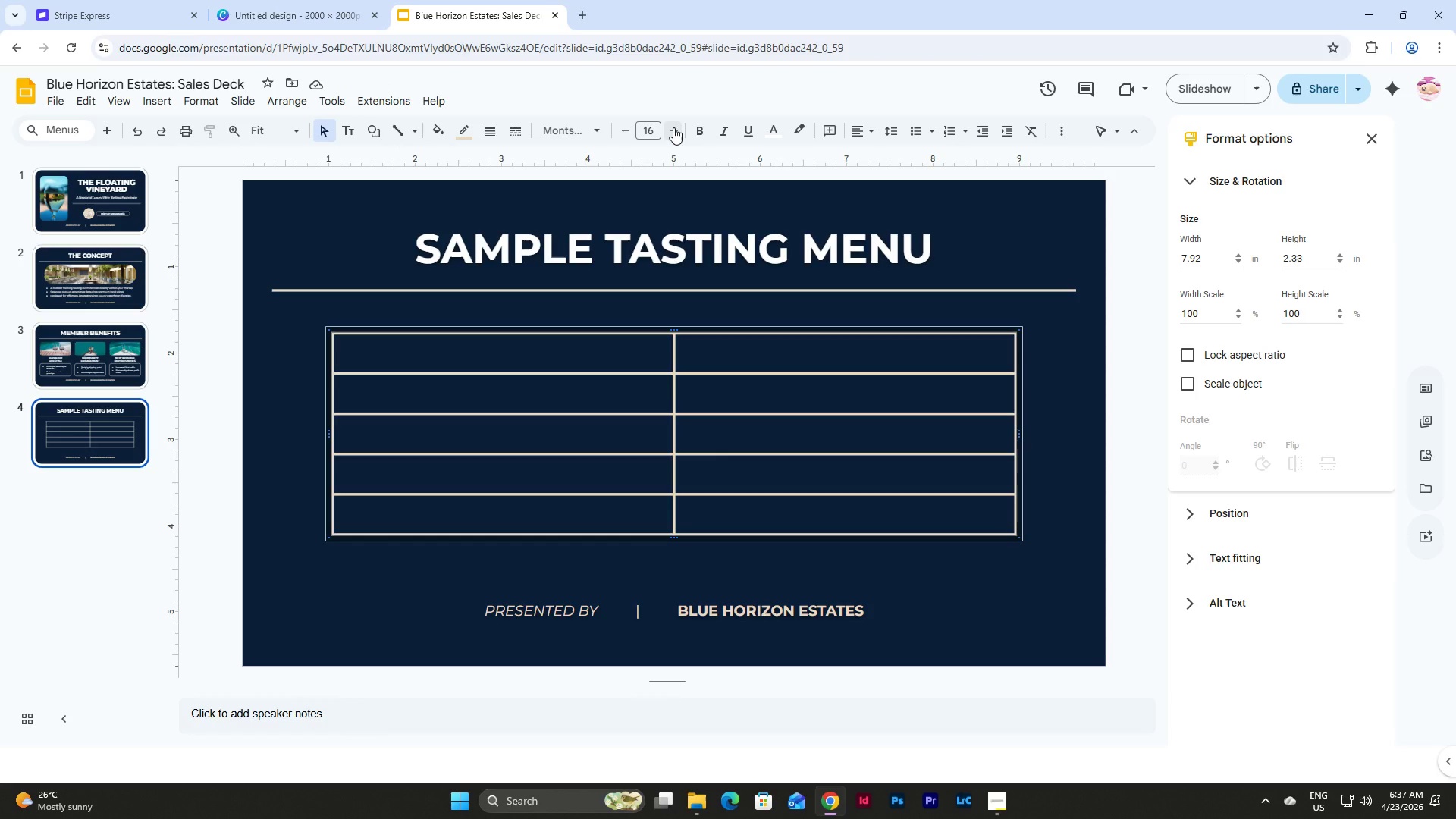 
wait(35.98)
 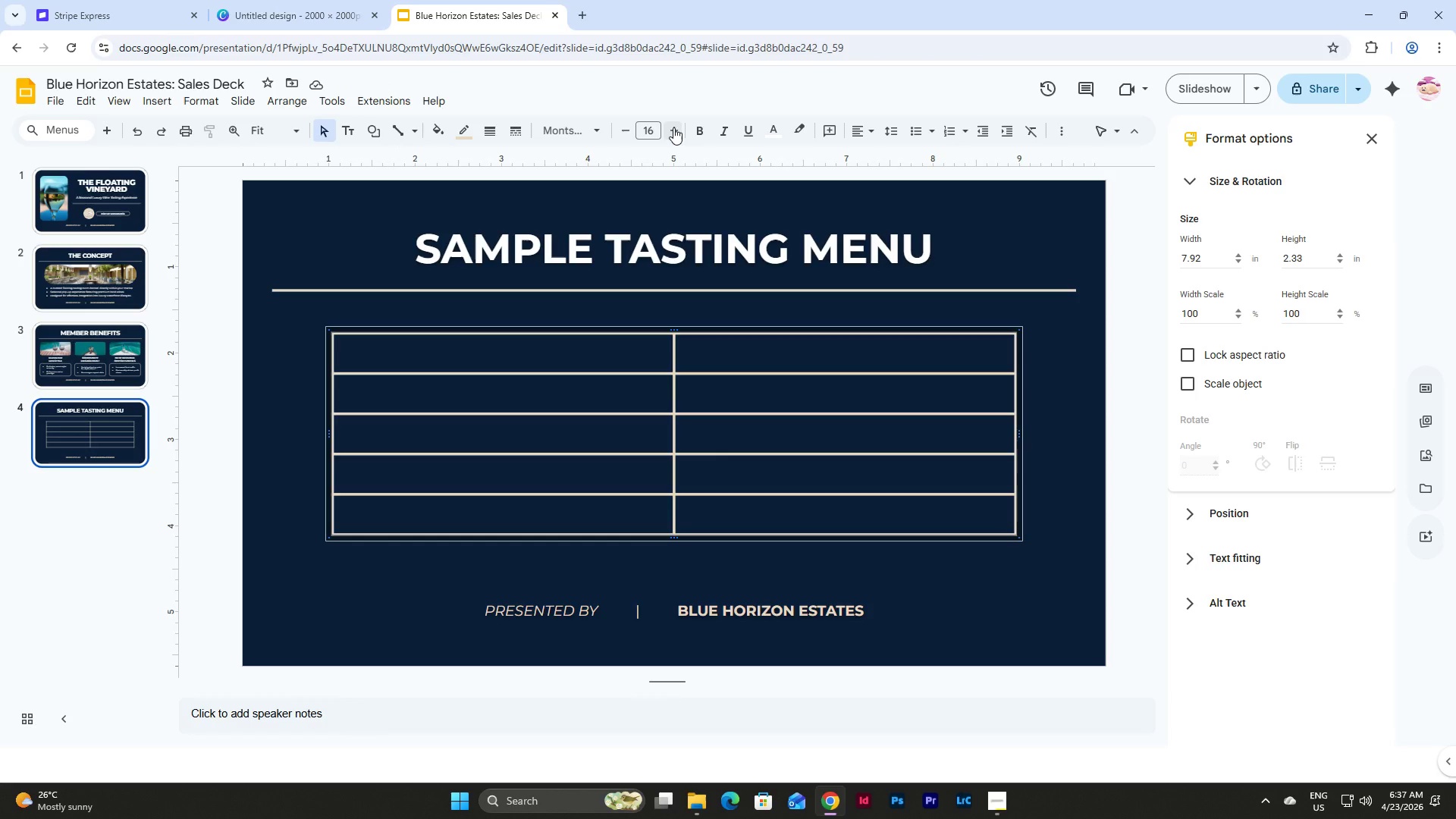 
left_click([546, 355])
 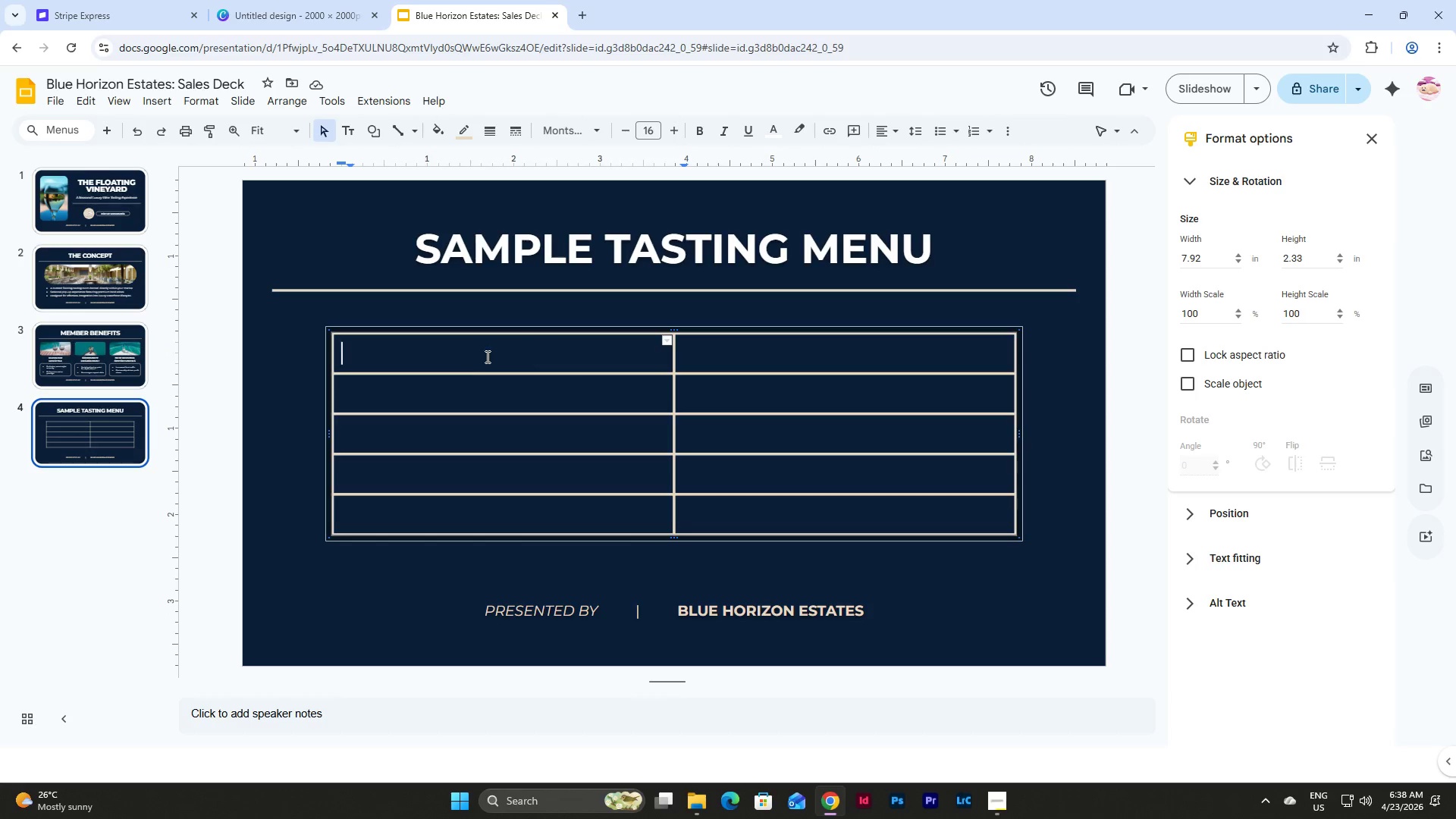 
left_click_drag(start_coordinate=[485, 346], to_coordinate=[797, 355])
 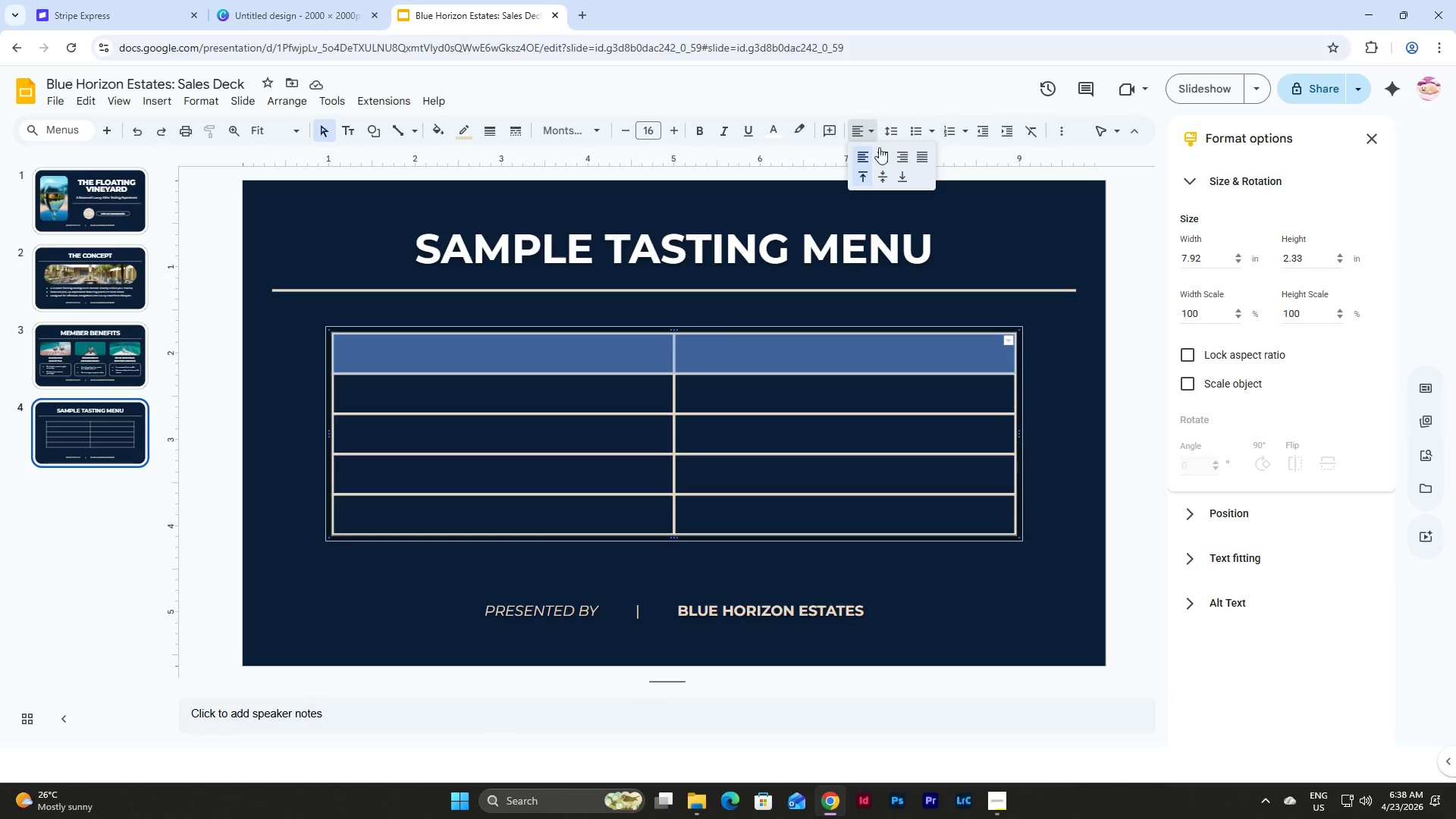 
left_click([886, 160])
 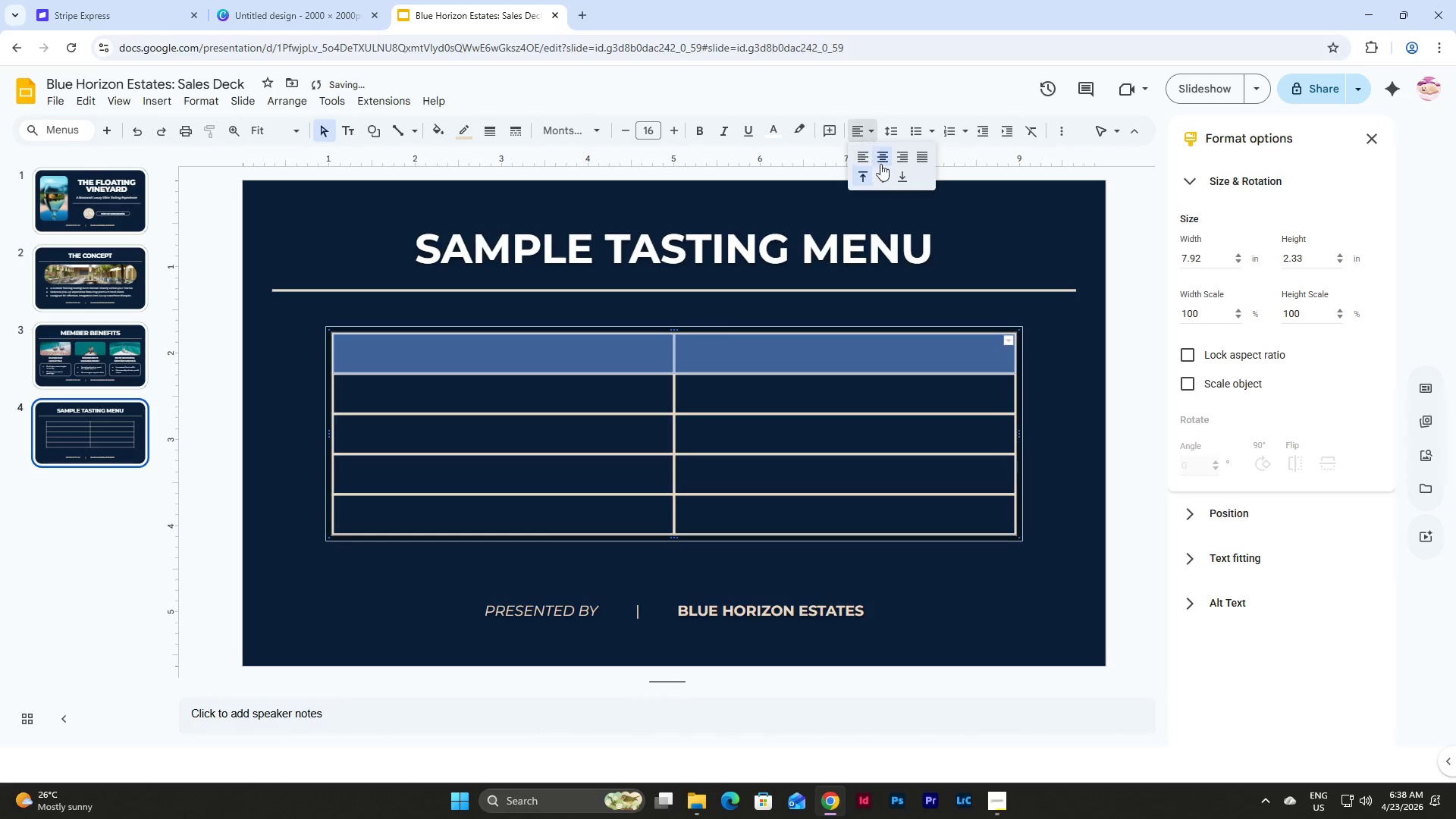 
left_click([887, 175])
 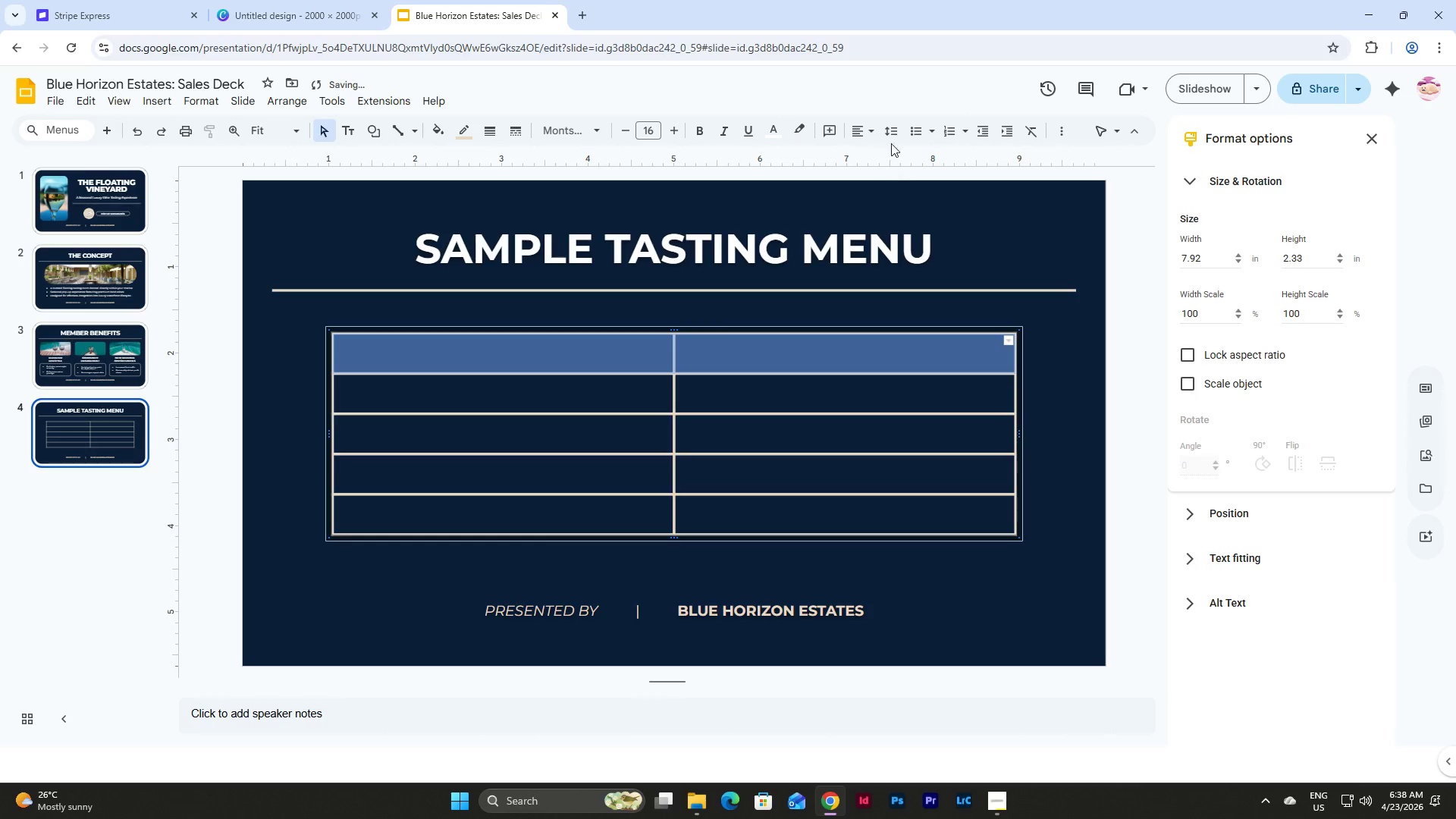 
mouse_move([880, 152])
 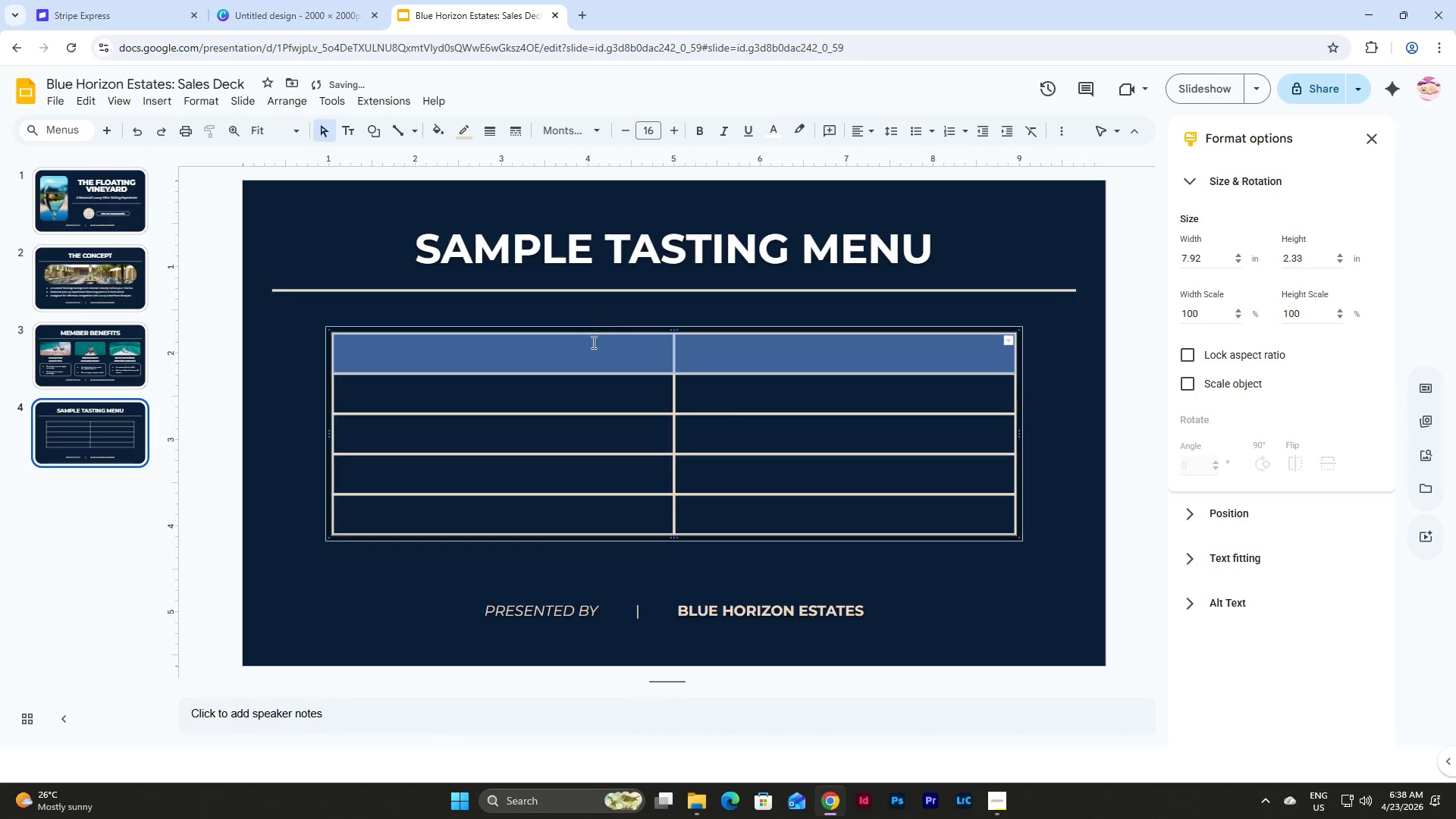 
left_click([582, 357])
 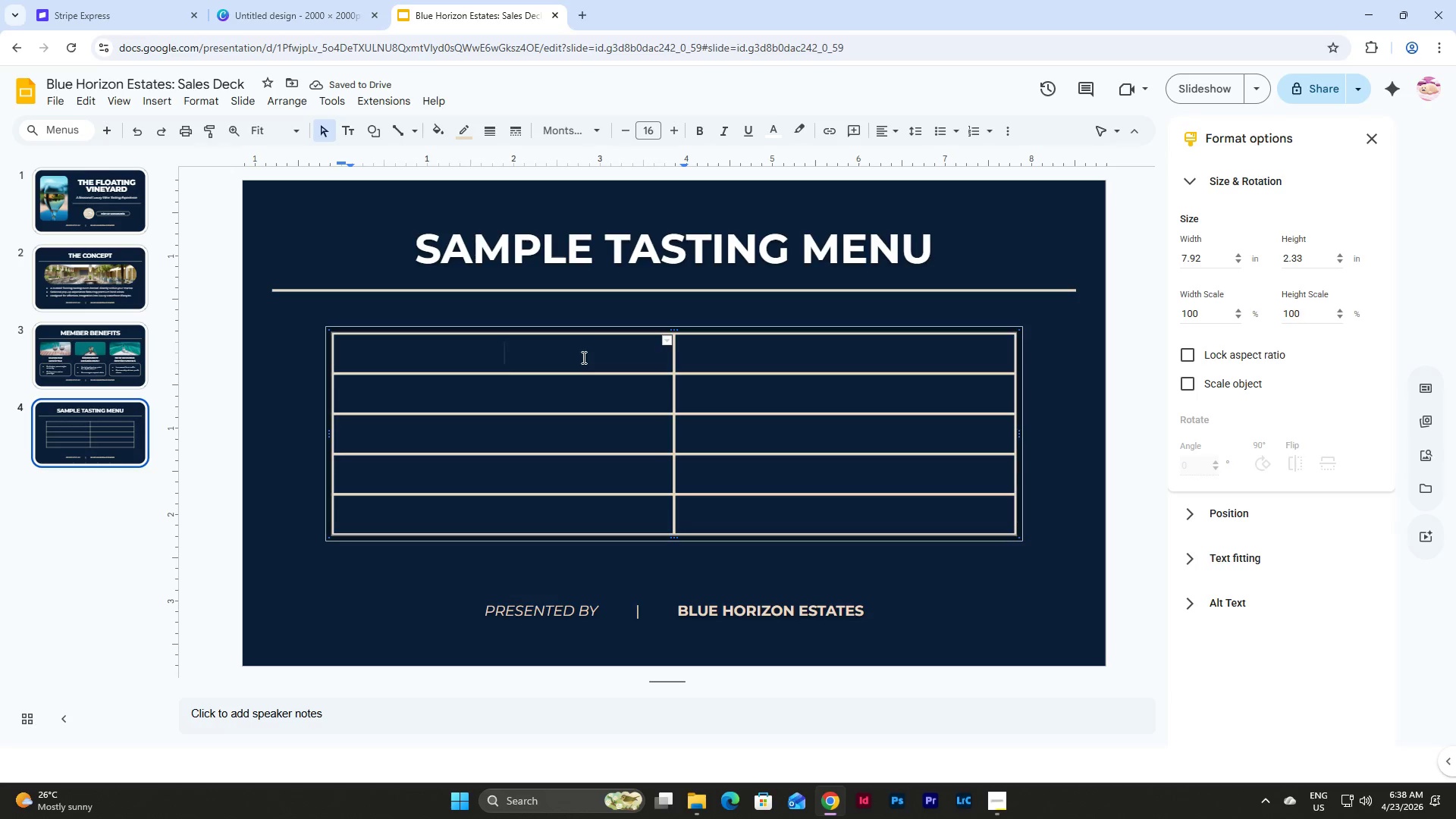 
type(WINE SLE)
key(Backspace)
key(Backspace)
type(ELECTION)
 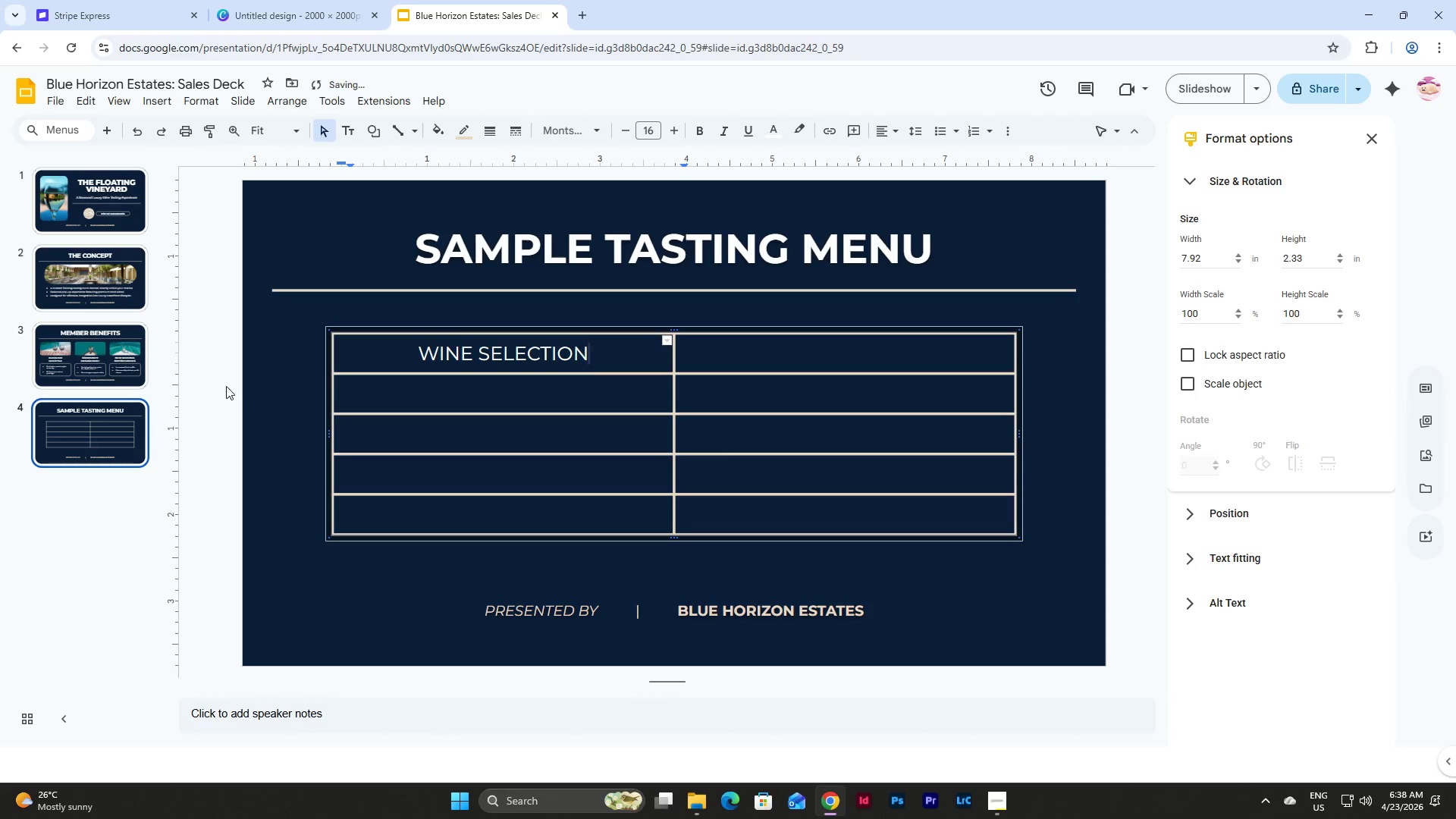 
left_click([111, 376])
 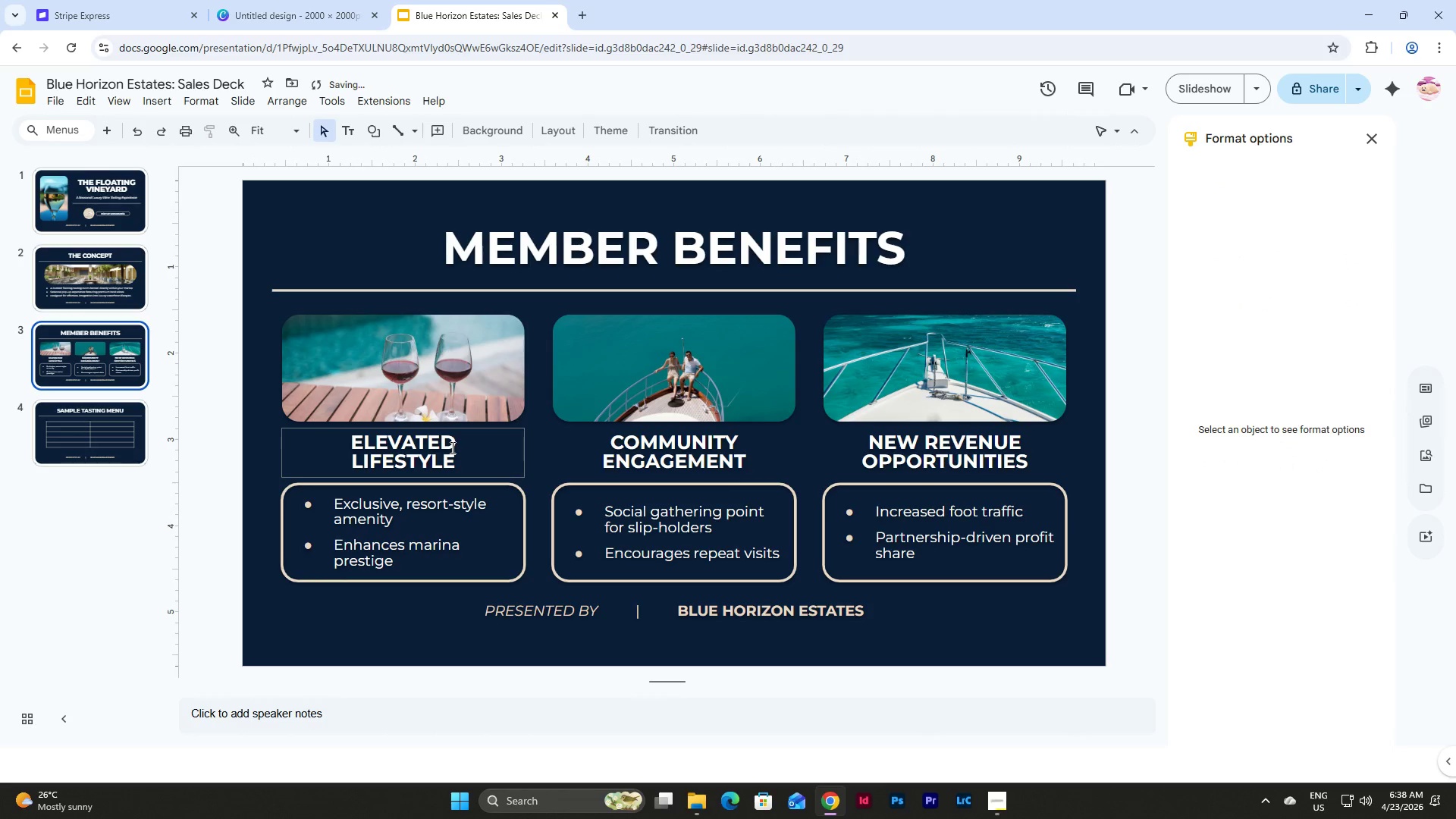 
left_click([451, 447])
 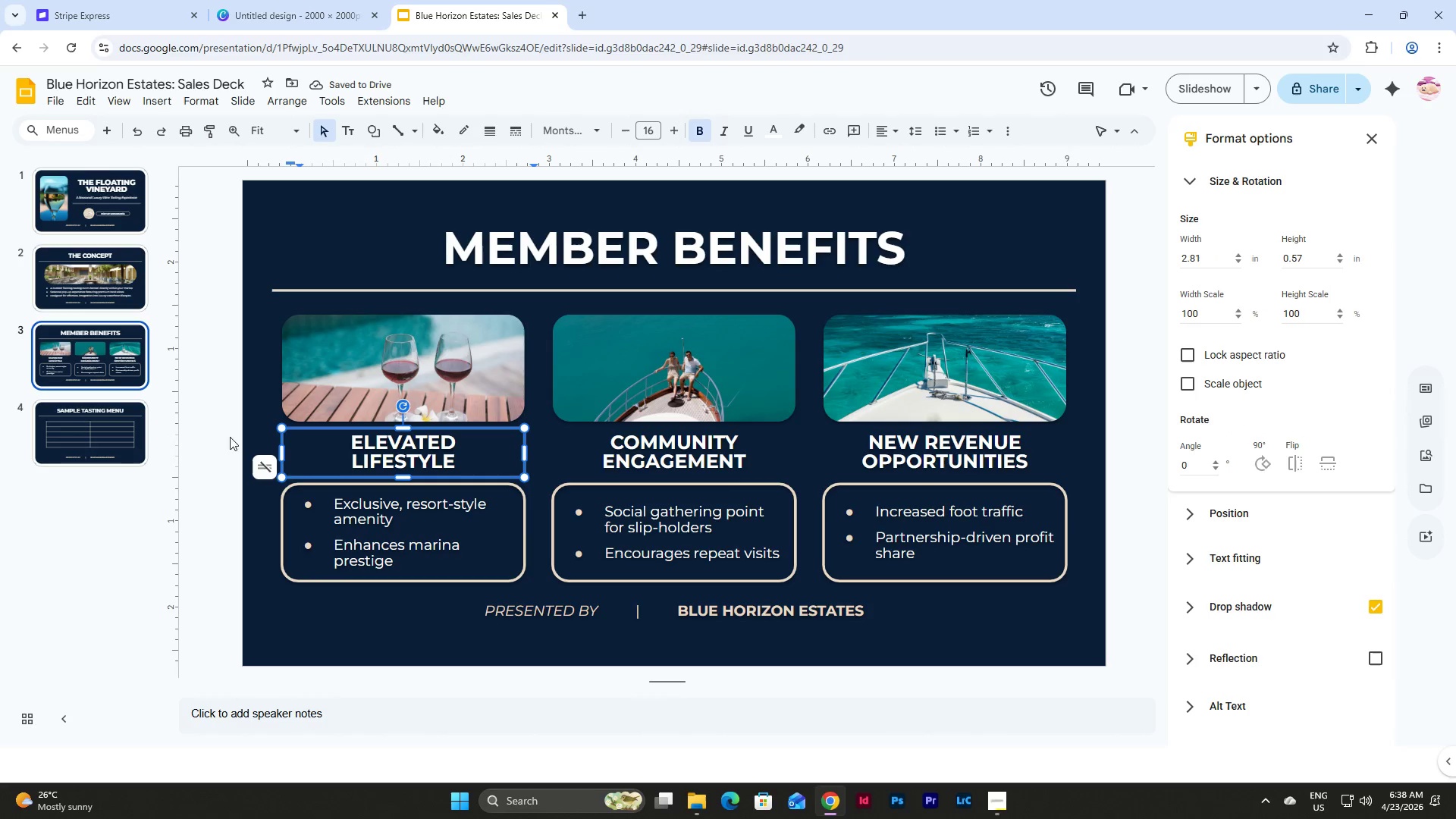 
left_click([63, 437])
 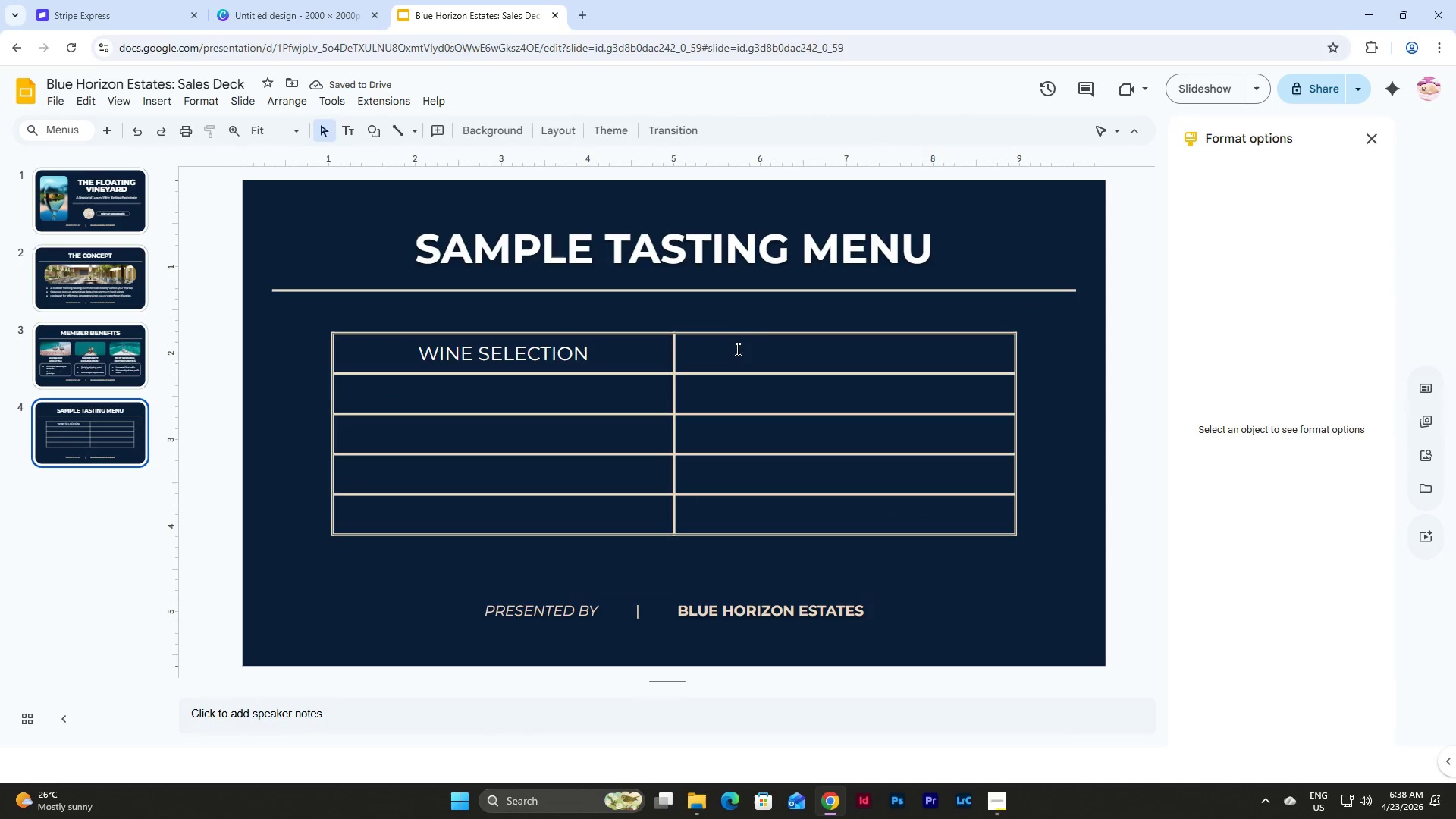 
left_click([782, 357])
 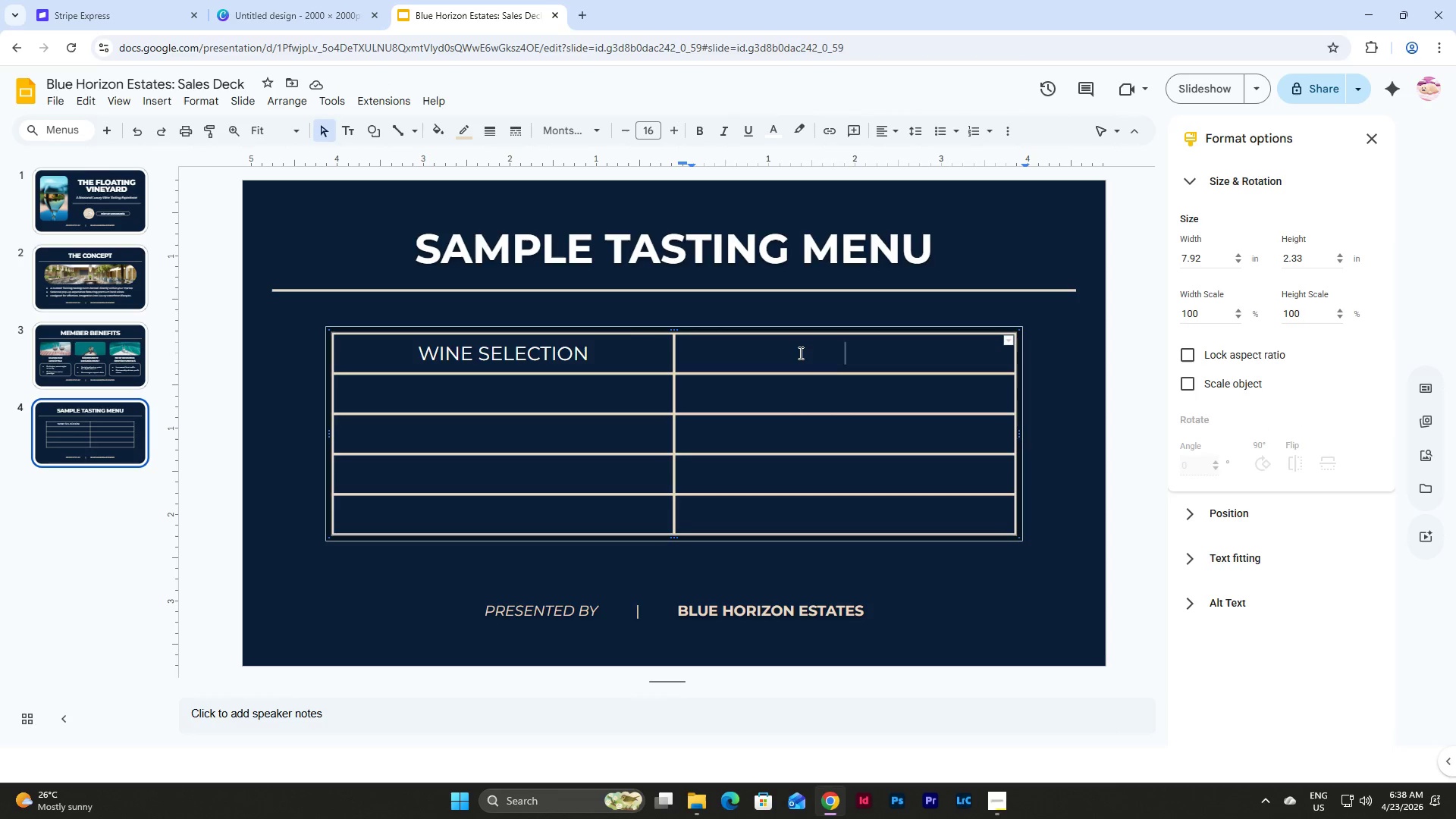 
type(ARTISANAL PAIRING)
 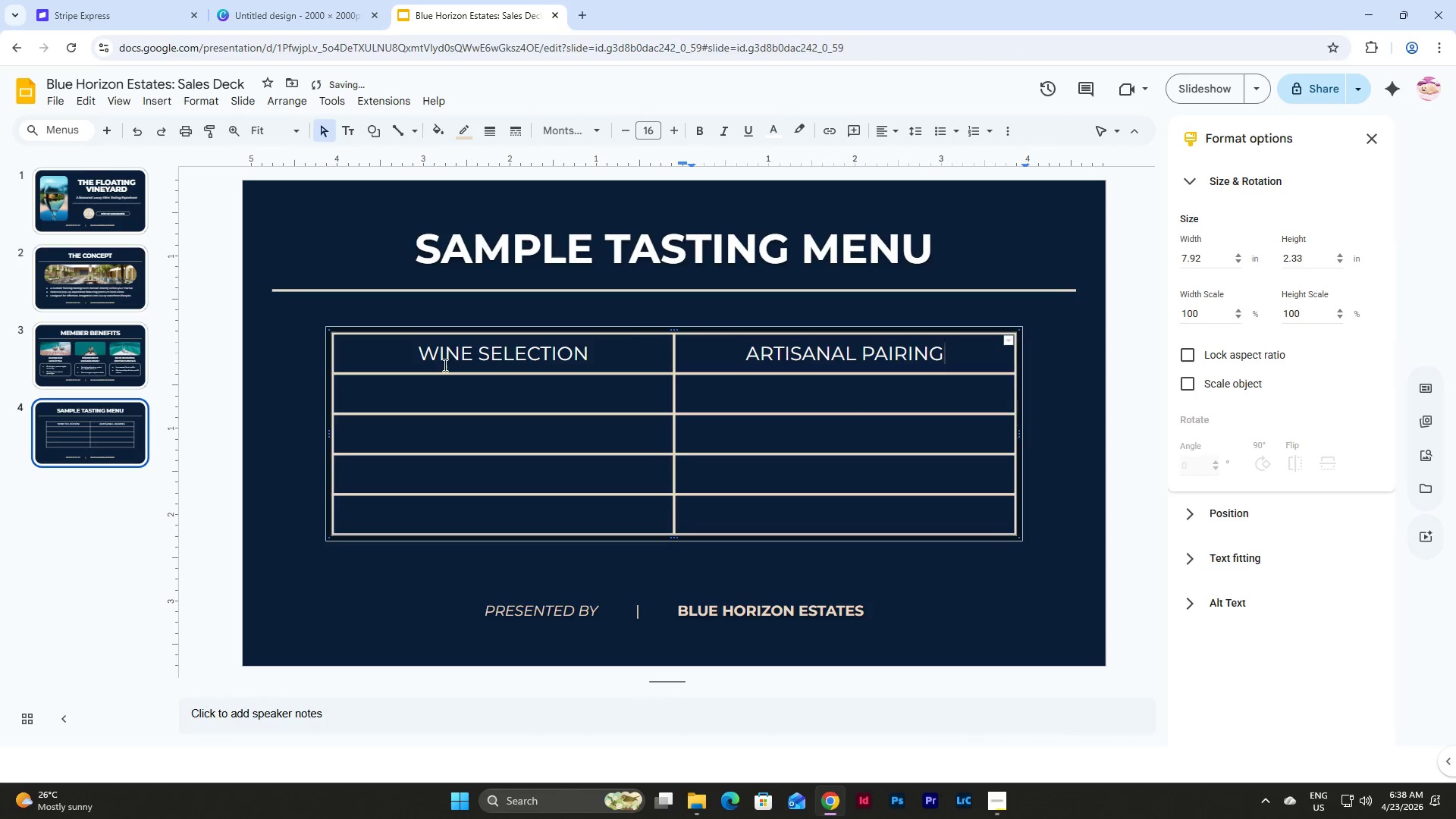 
left_click_drag(start_coordinate=[422, 353], to_coordinate=[940, 354])
 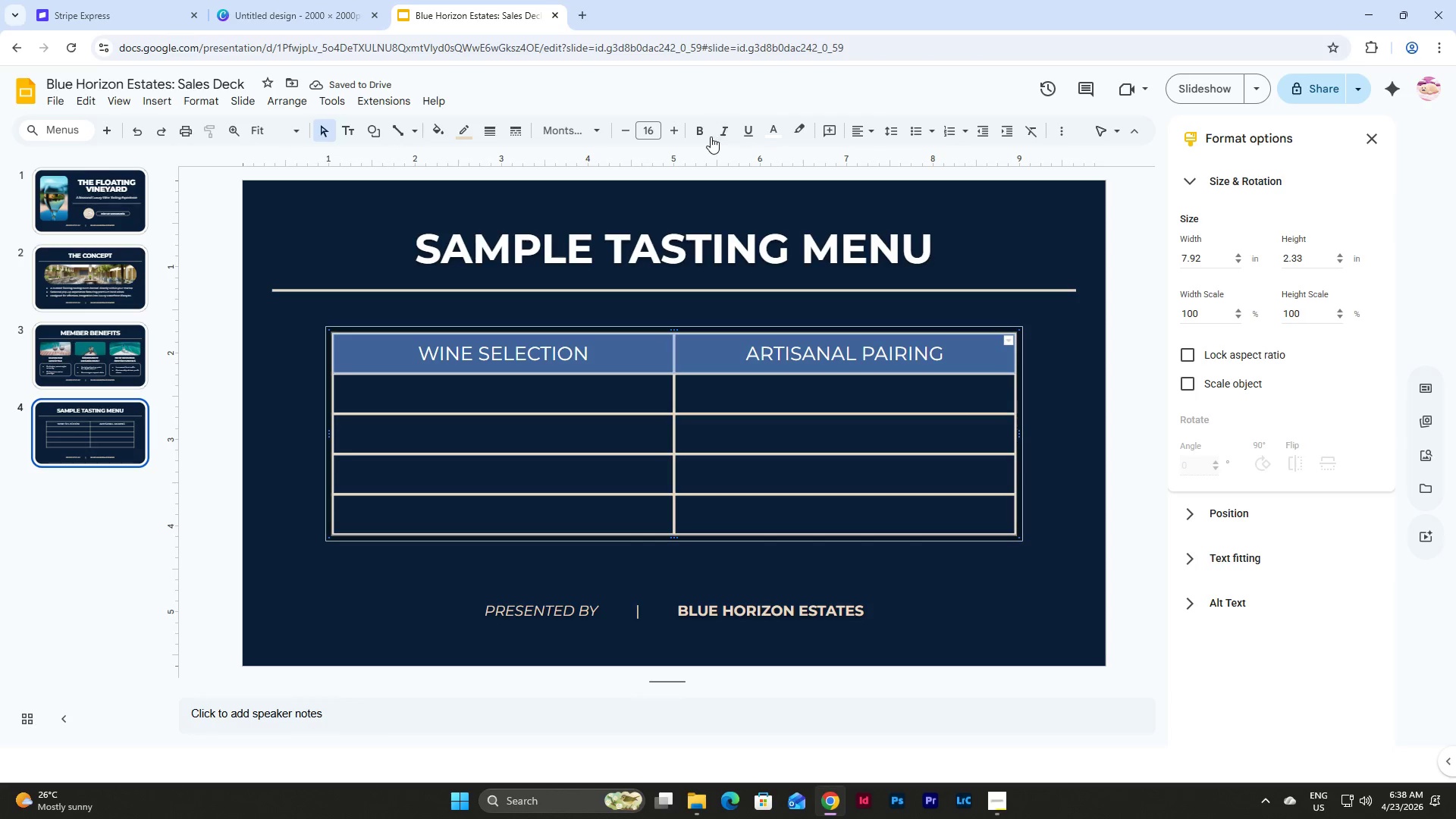 
left_click([701, 133])
 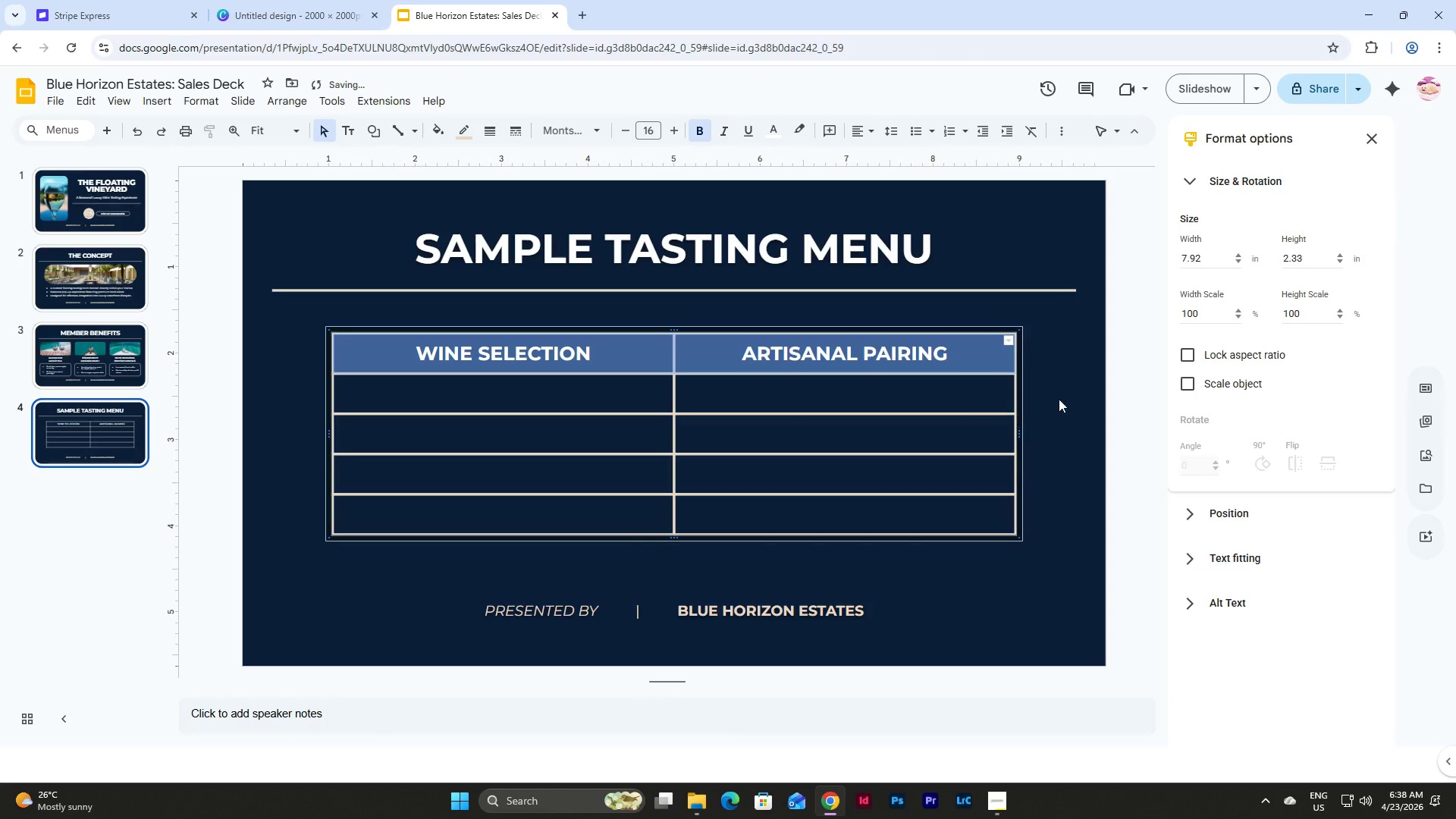 
left_click([1072, 381])
 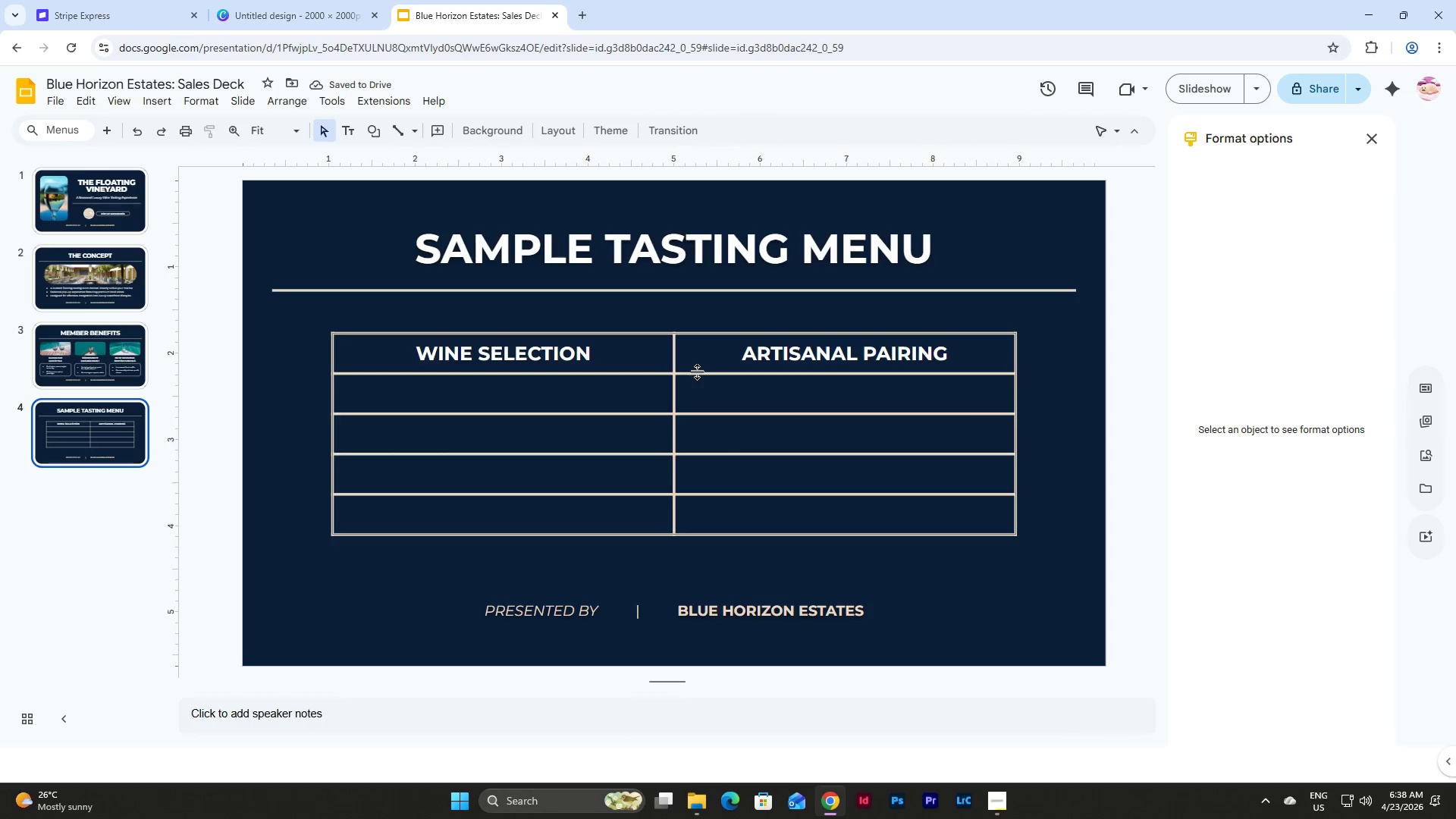 
left_click_drag(start_coordinate=[698, 372], to_coordinate=[698, 385])
 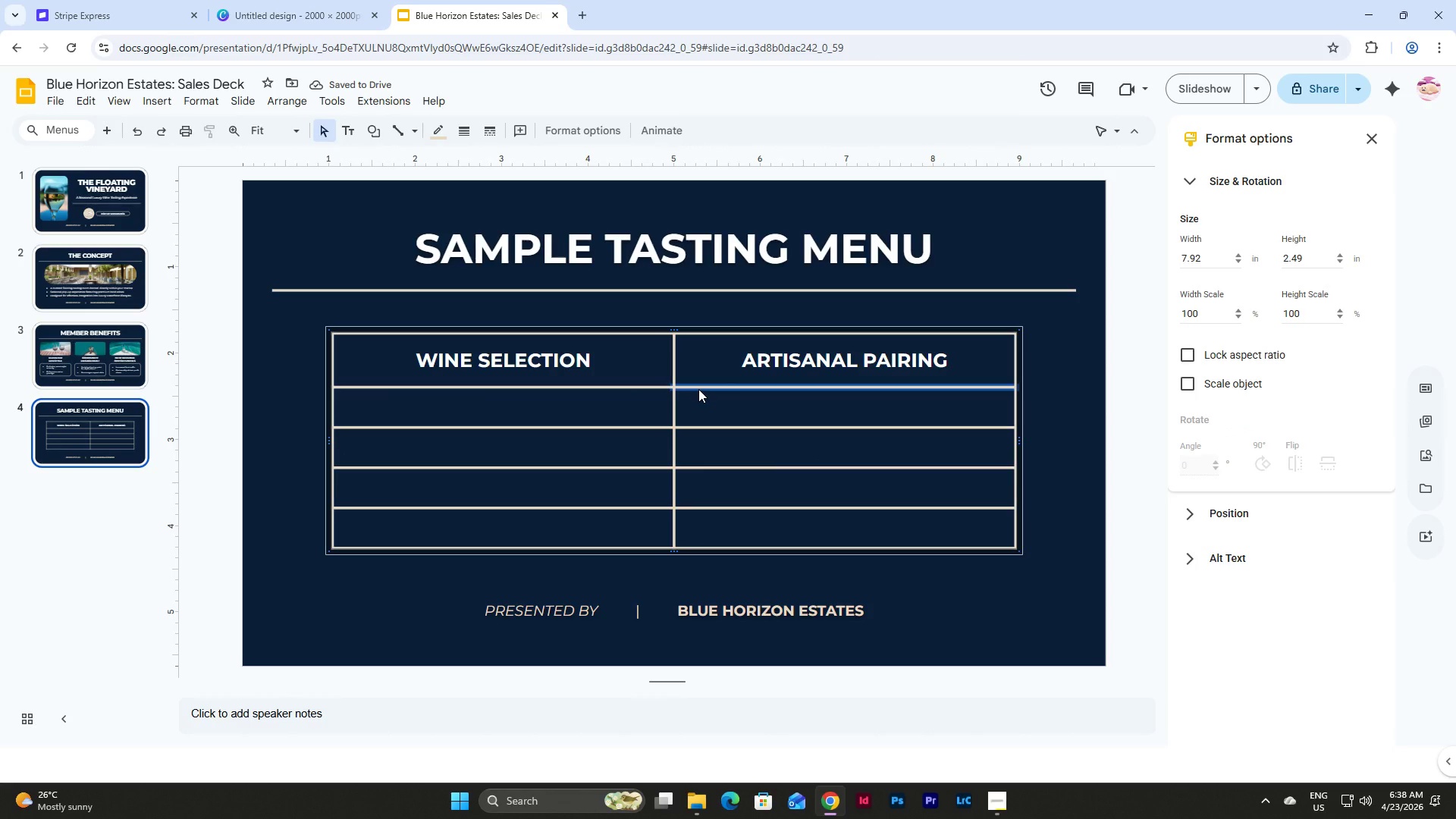 
wait(5.41)
 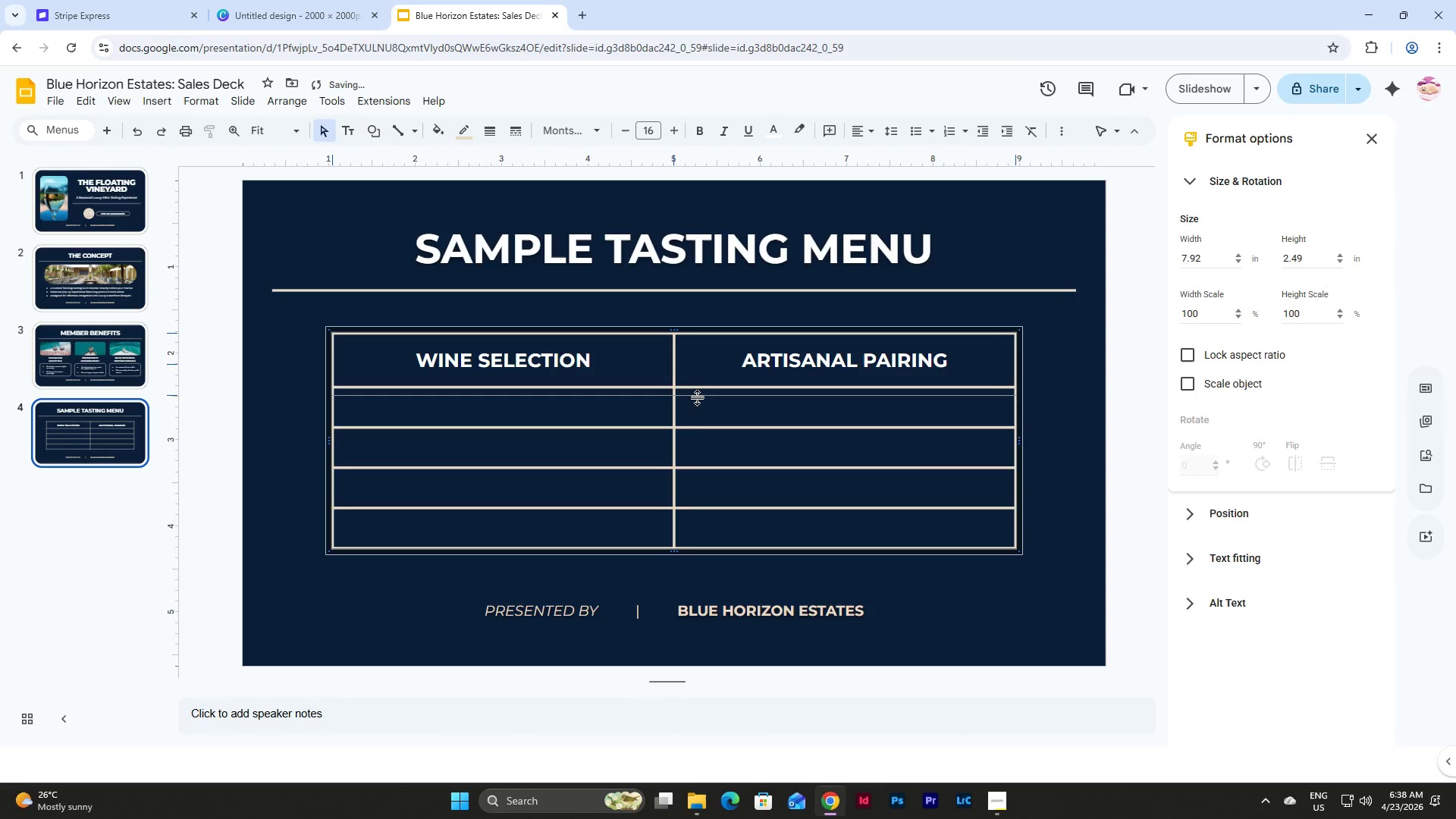 
left_click([1051, 404])
 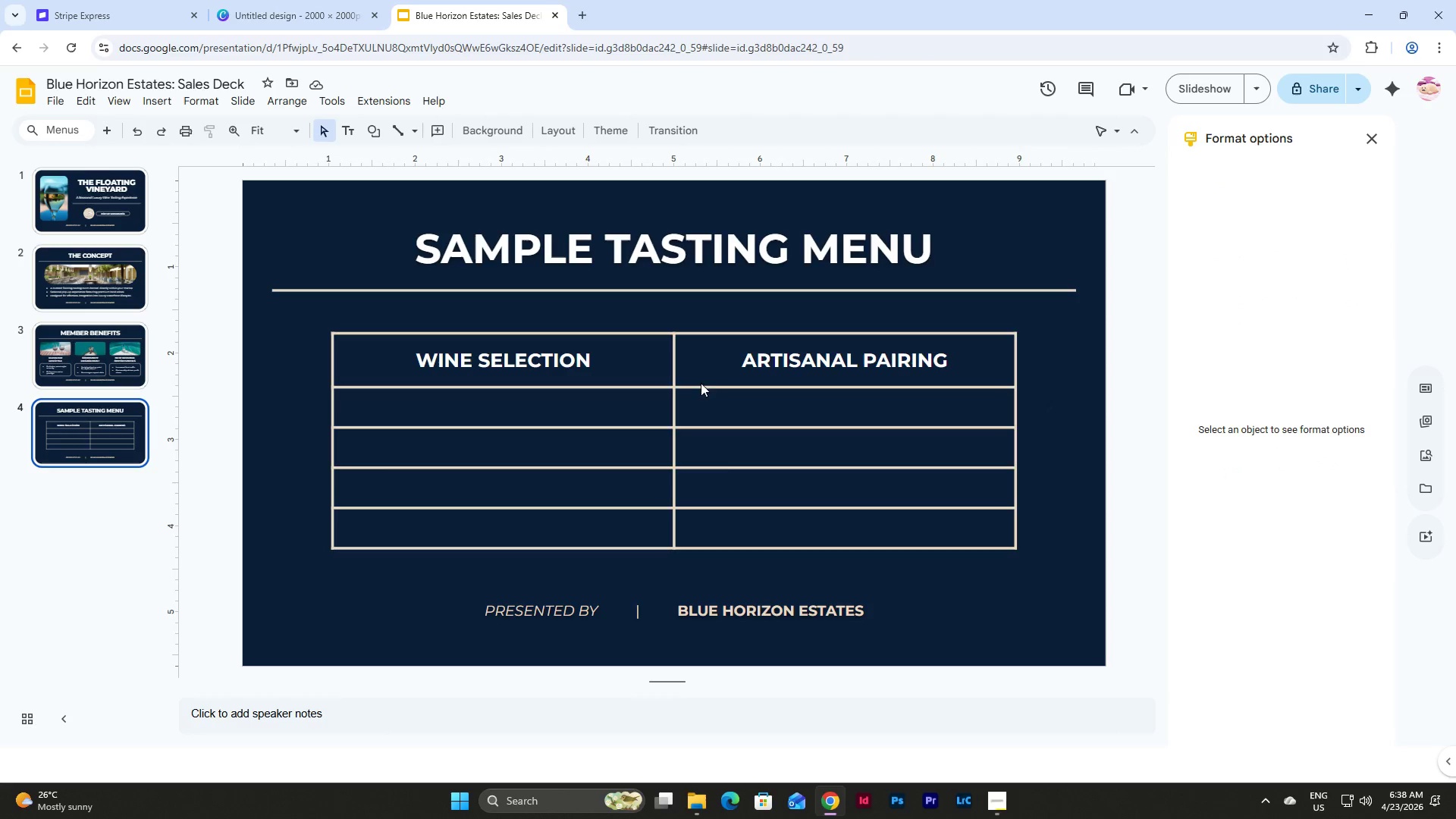 
left_click_drag(start_coordinate=[685, 386], to_coordinate=[686, 391])
 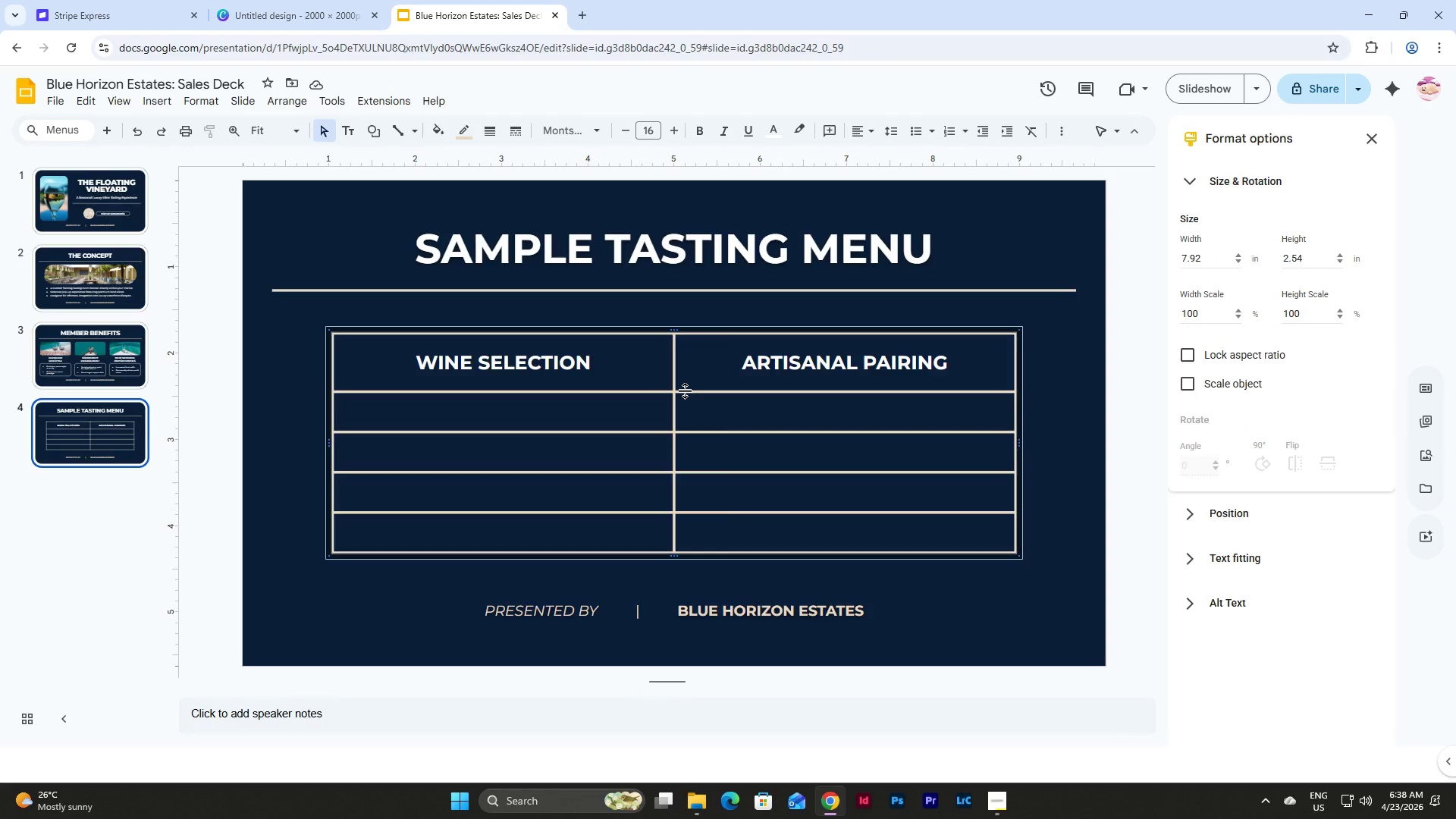 
wait(10.73)
 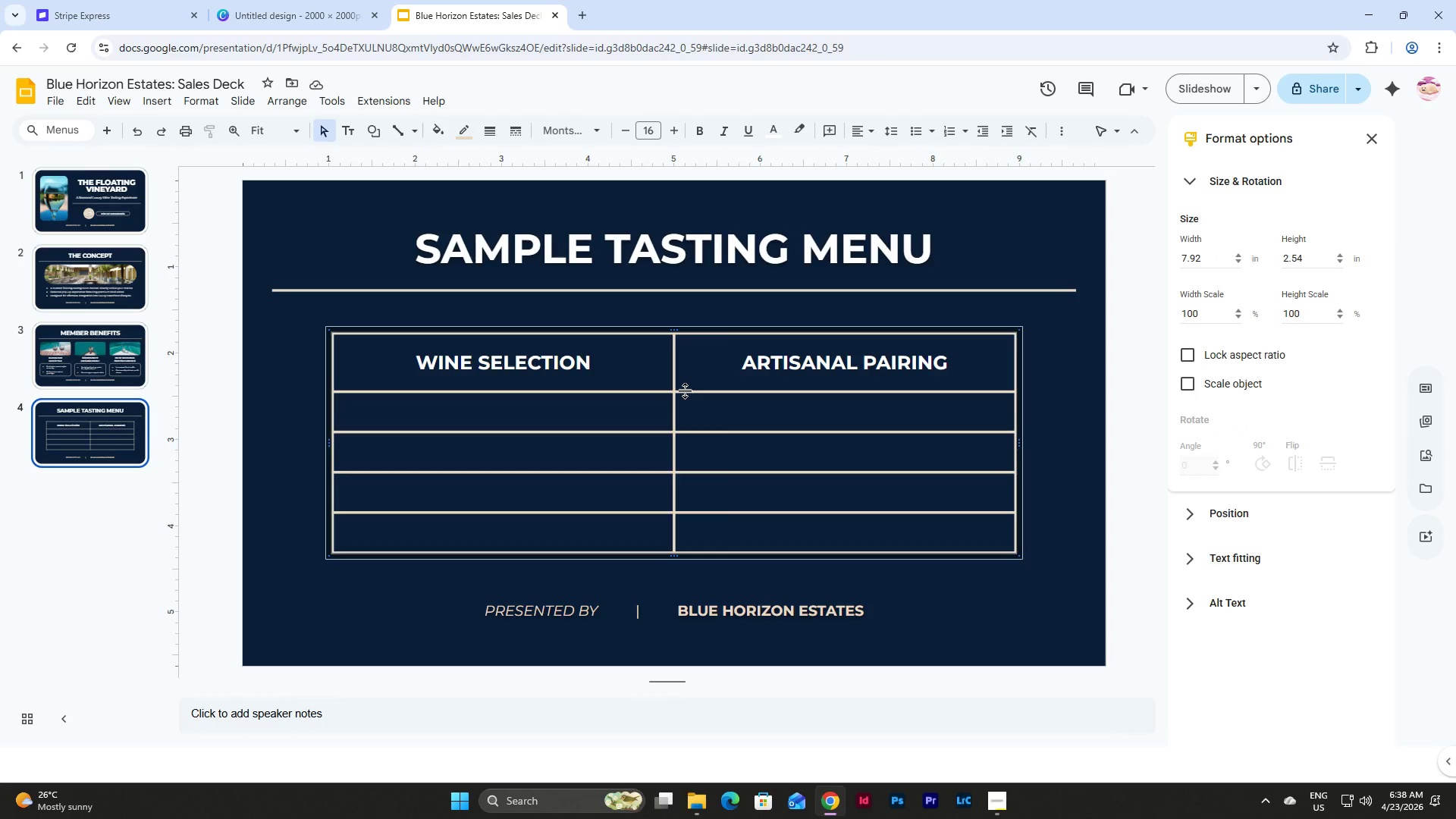 
left_click_drag(start_coordinate=[693, 394], to_coordinate=[693, 398])
 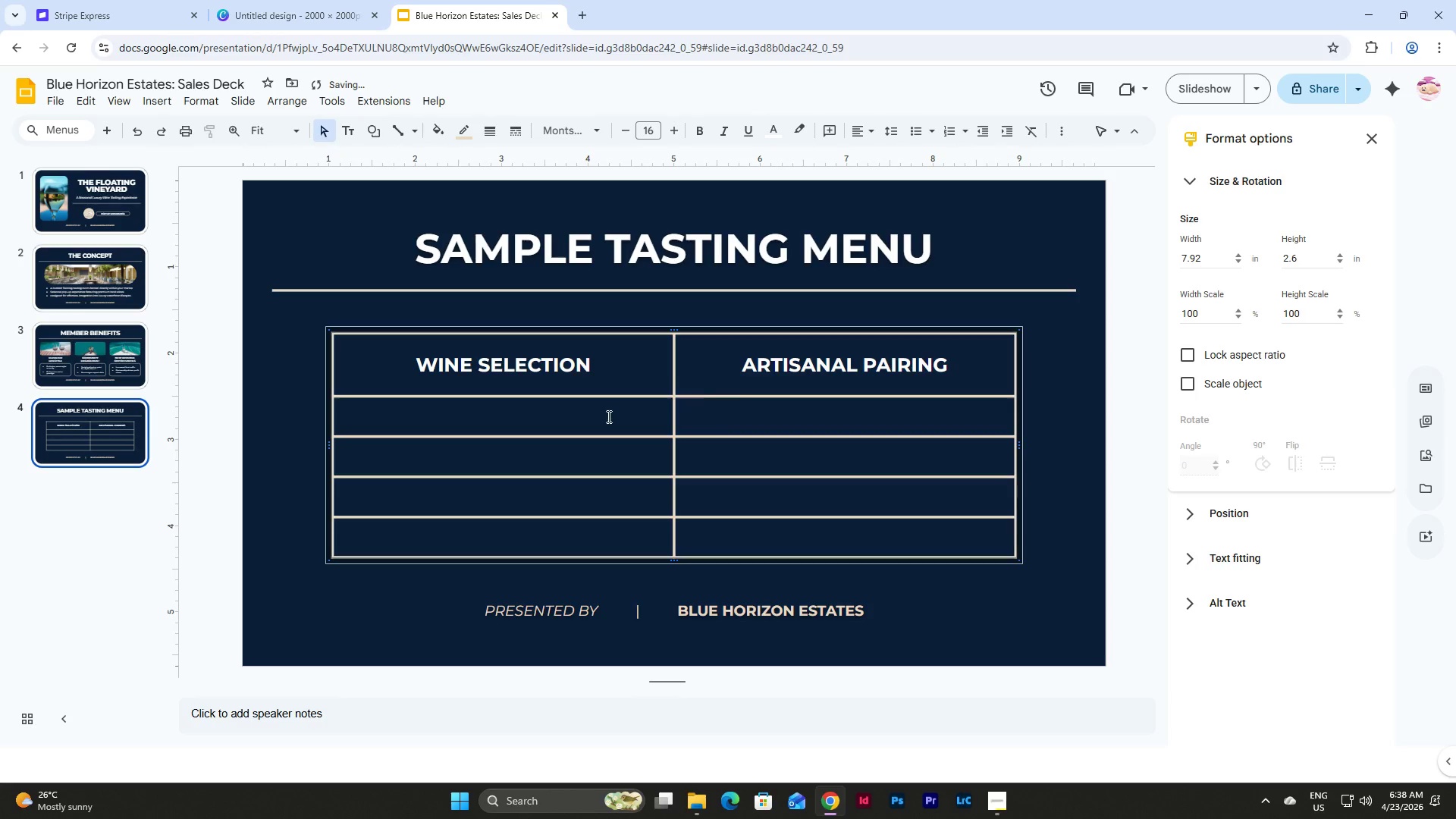 
left_click([562, 420])
 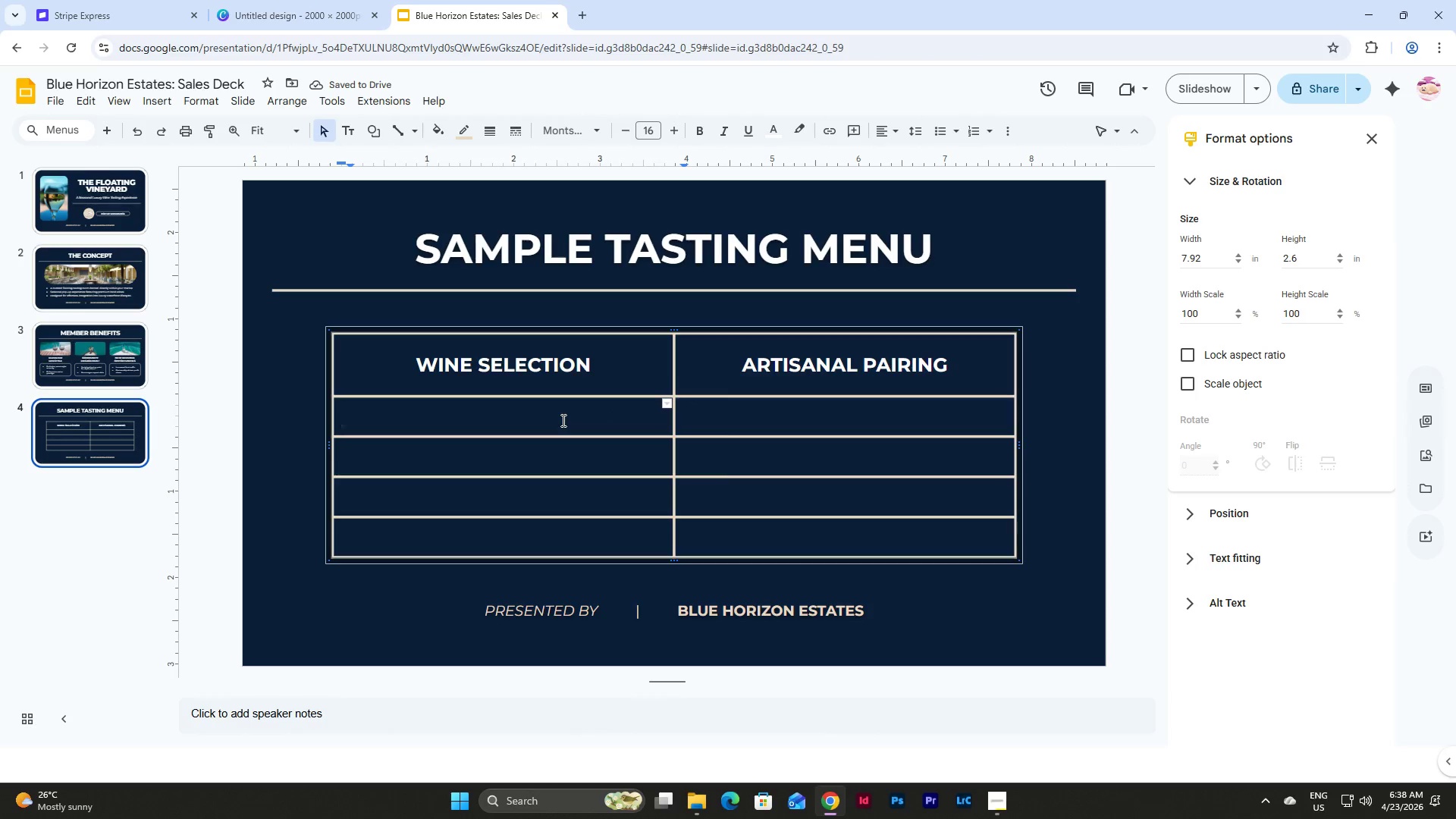 
left_click_drag(start_coordinate=[562, 420], to_coordinate=[787, 528])
 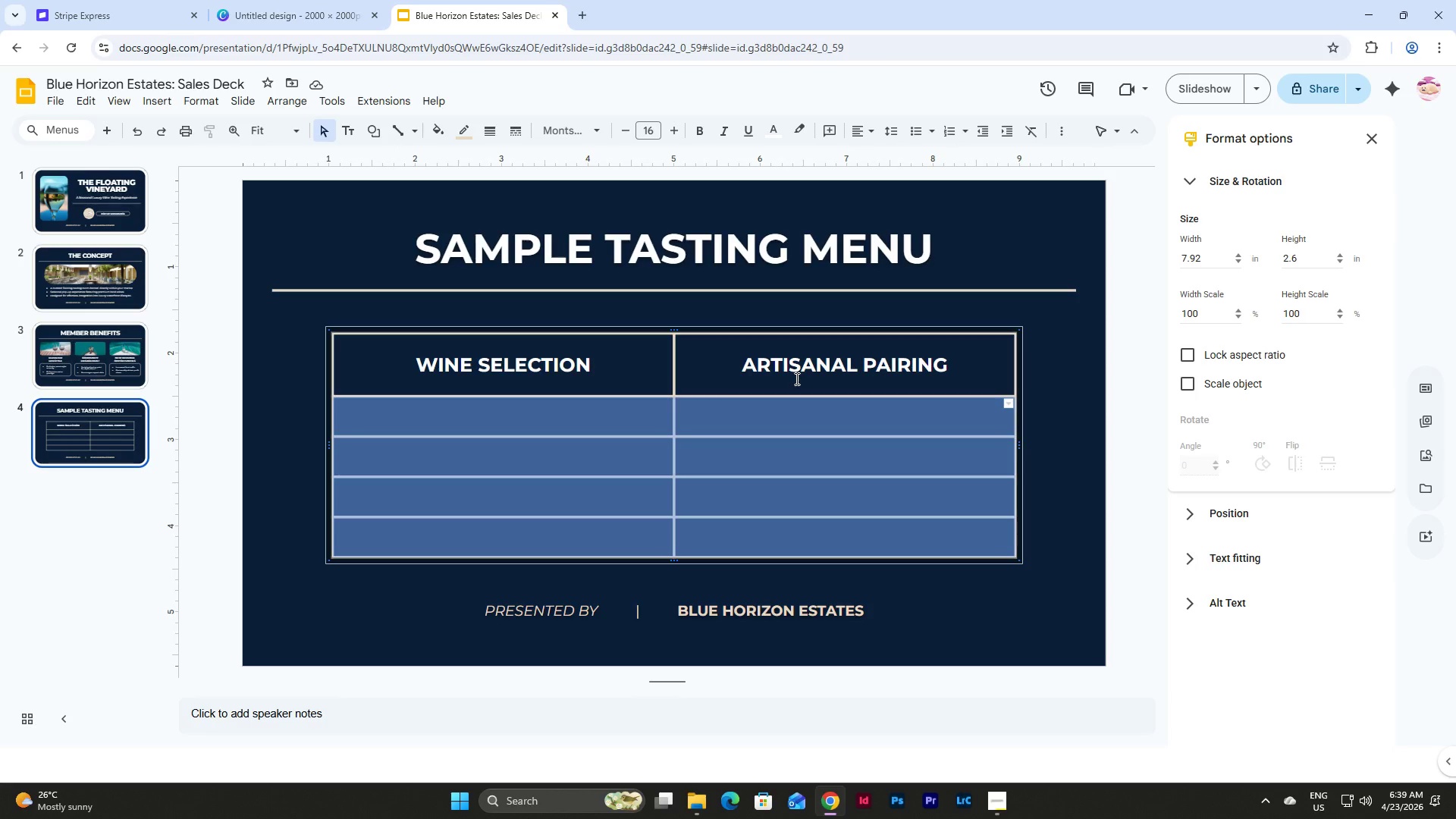 
wait(12.88)
 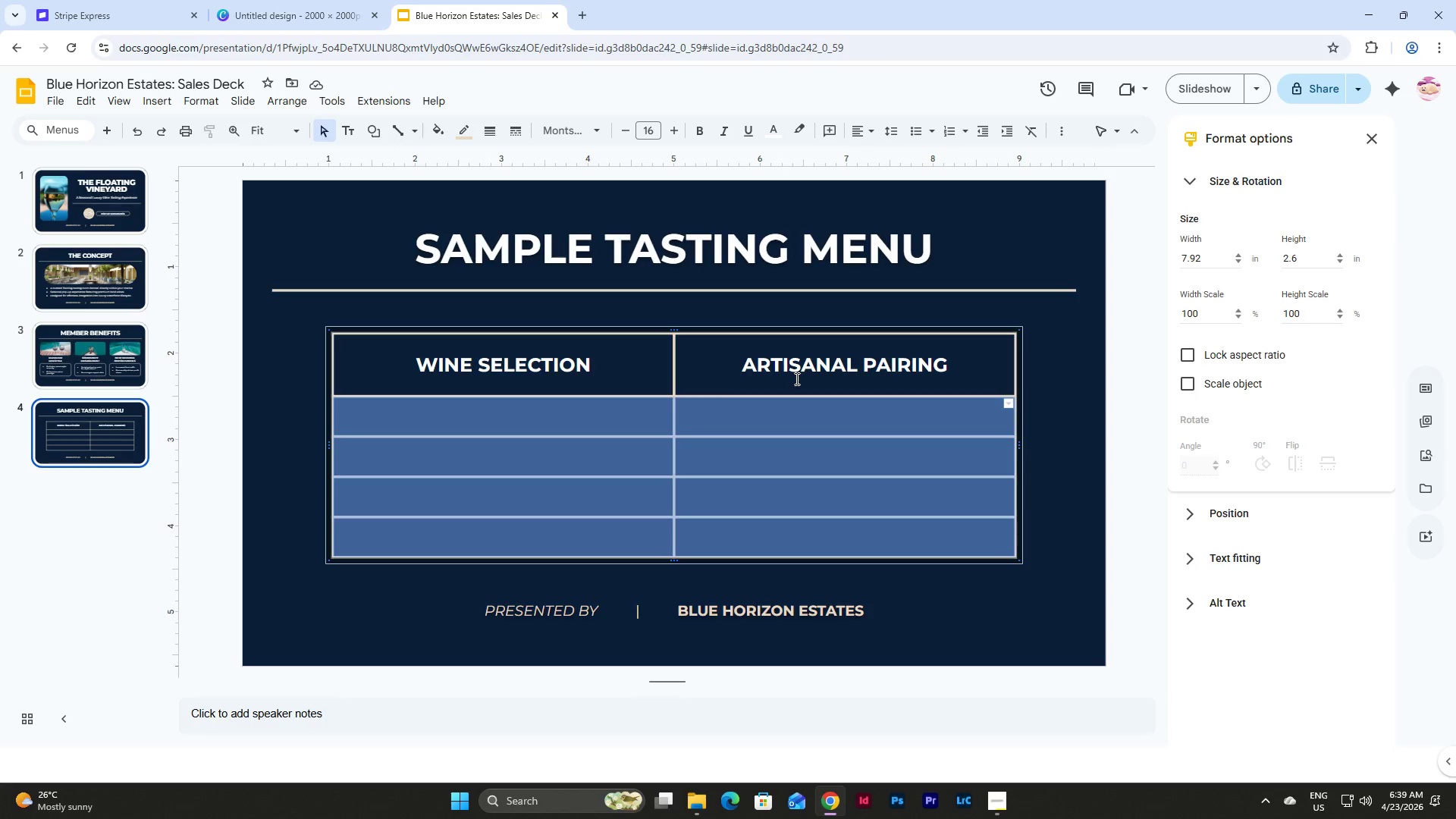 
left_click([851, 130])
 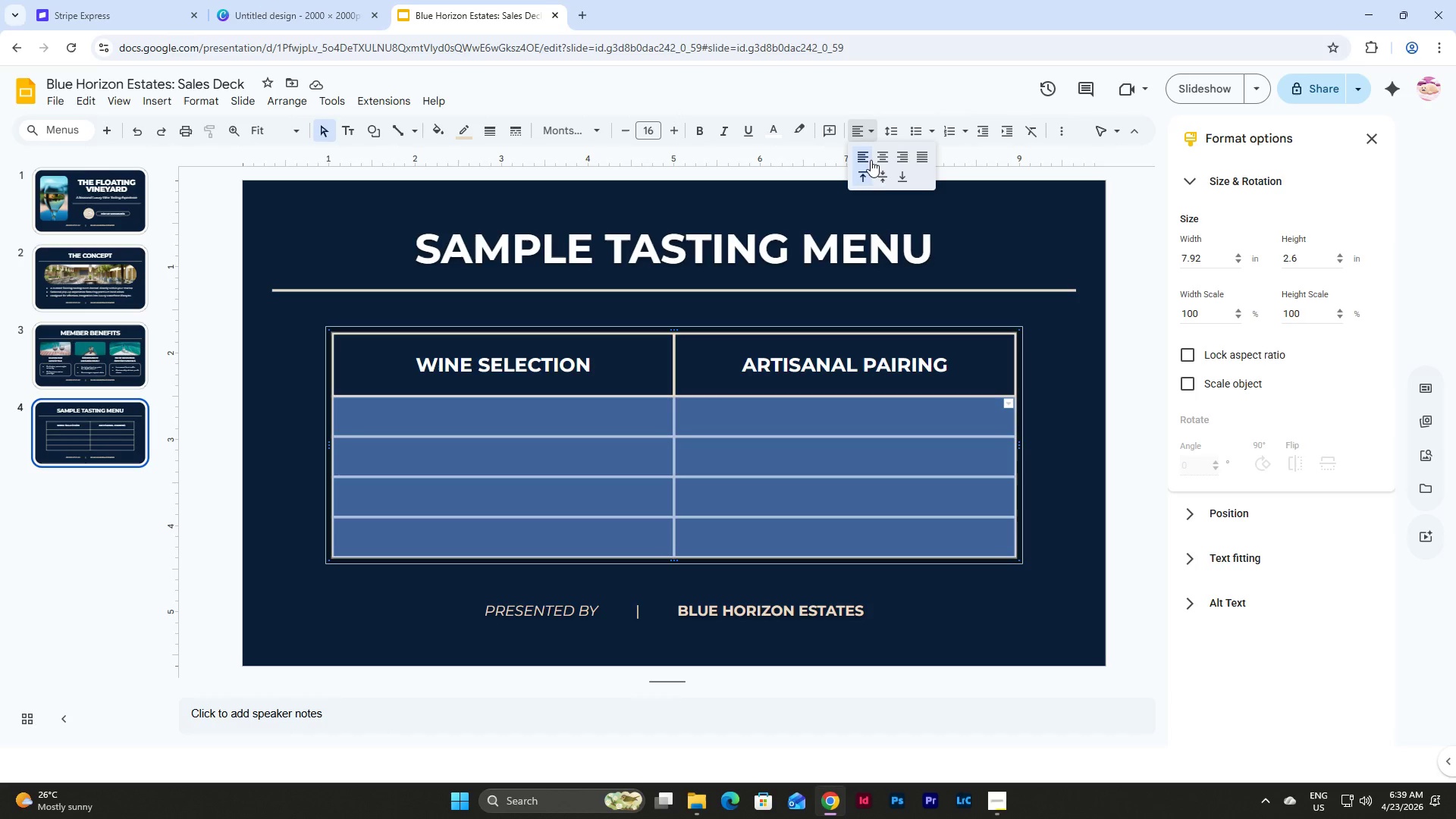 
left_click([884, 176])
 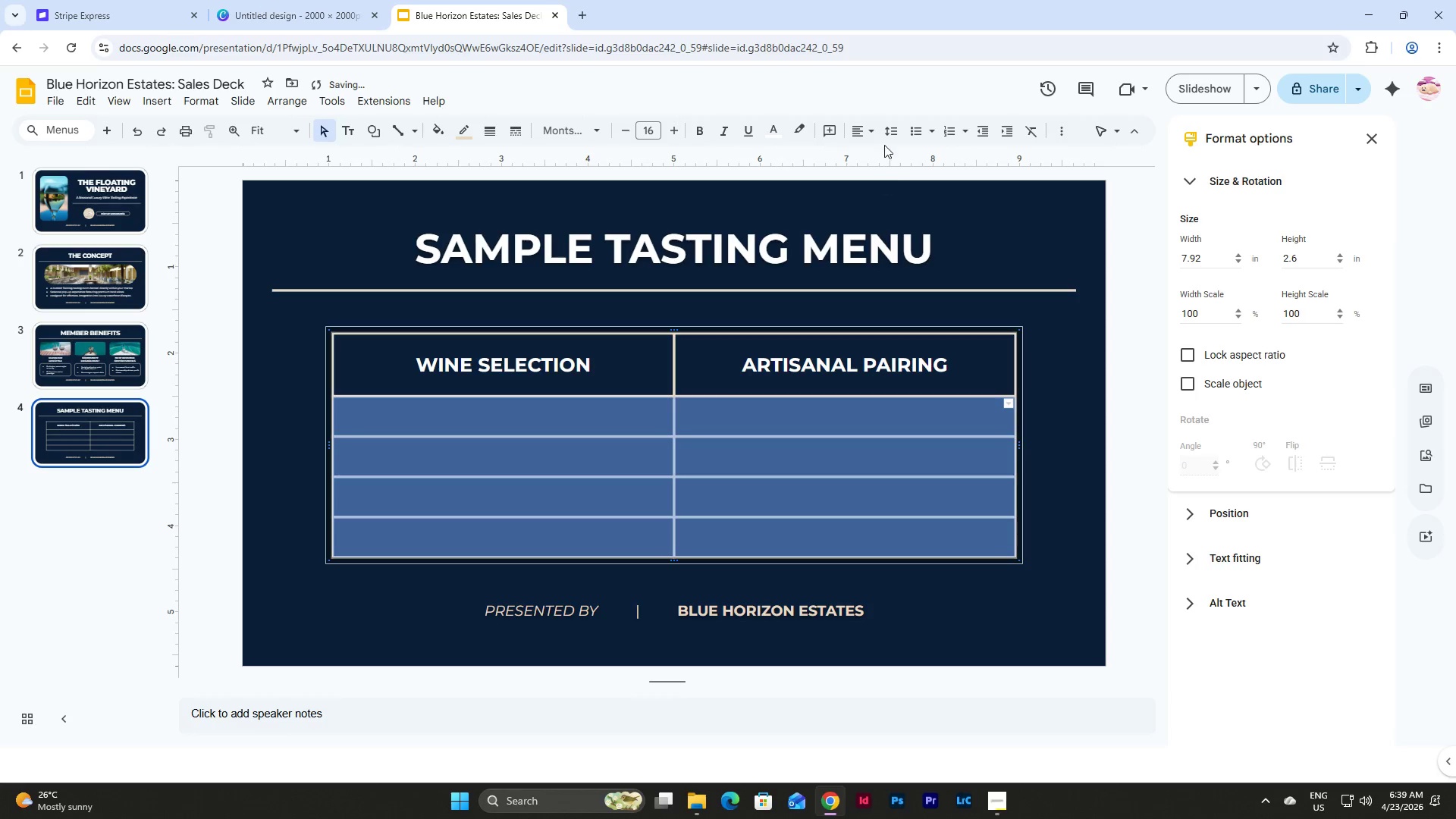 
mouse_move([901, 137])
 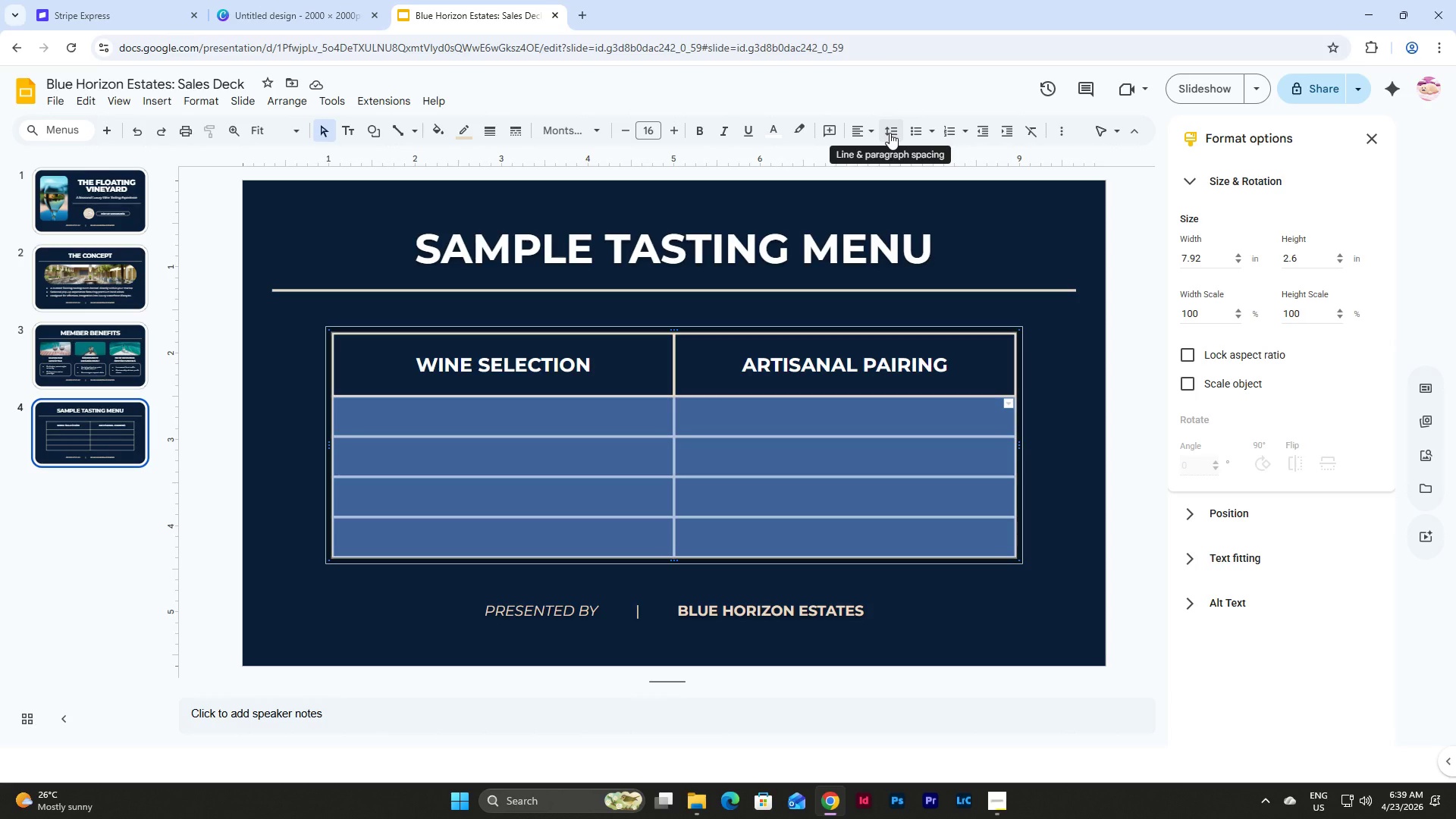 
left_click([890, 133])
 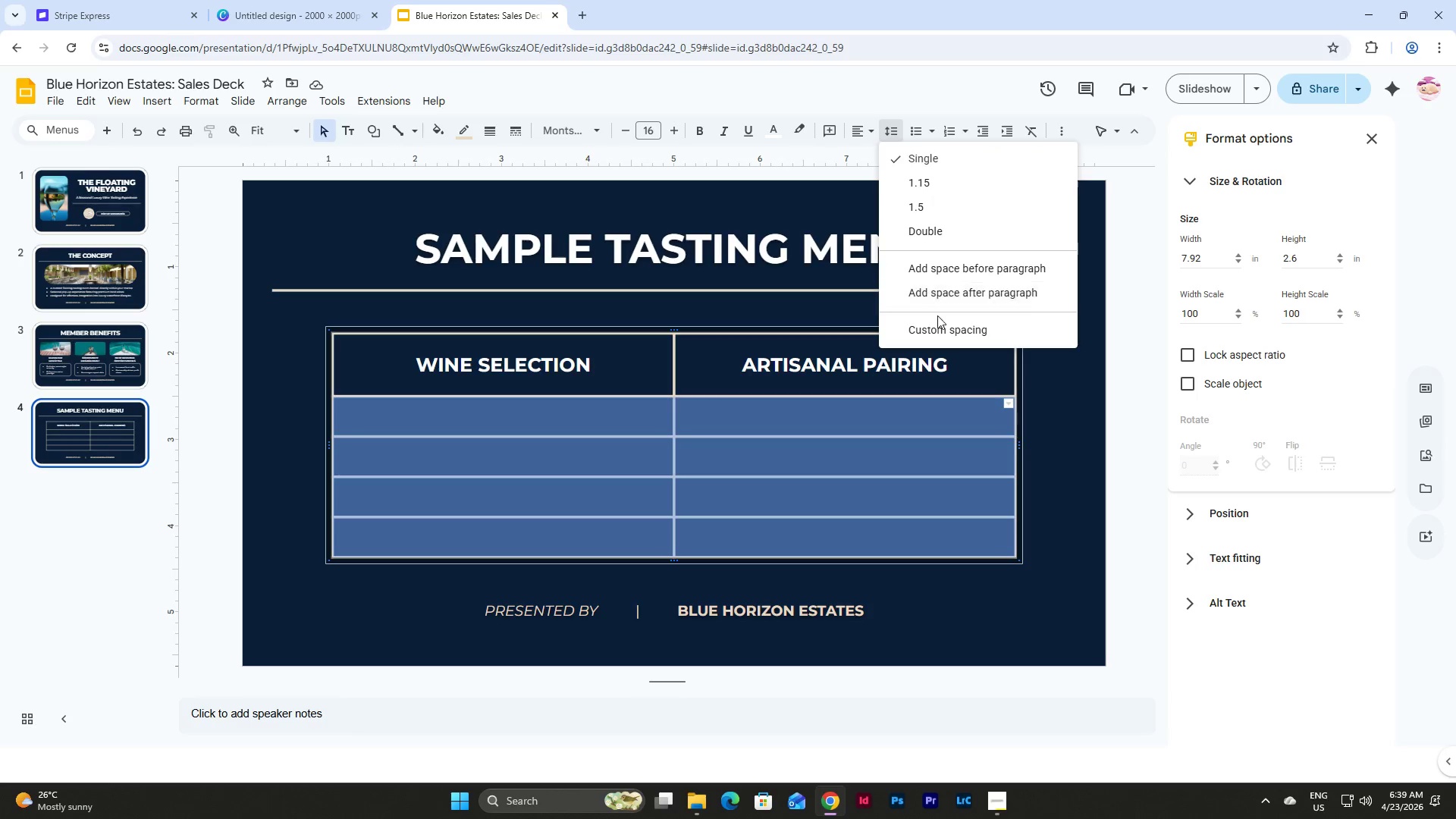 
left_click([938, 326])
 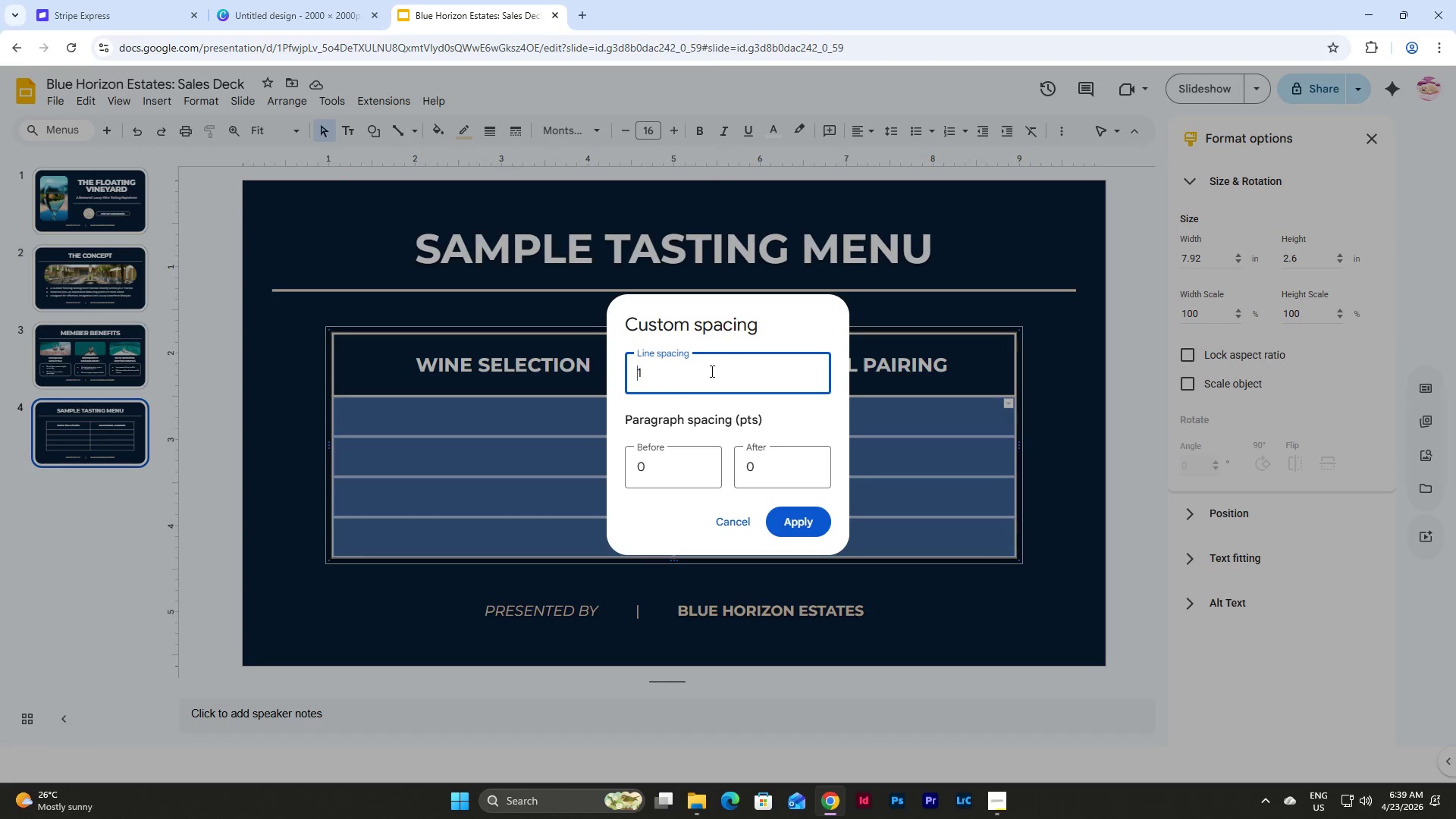 
left_click_drag(start_coordinate=[701, 372], to_coordinate=[529, 368])
 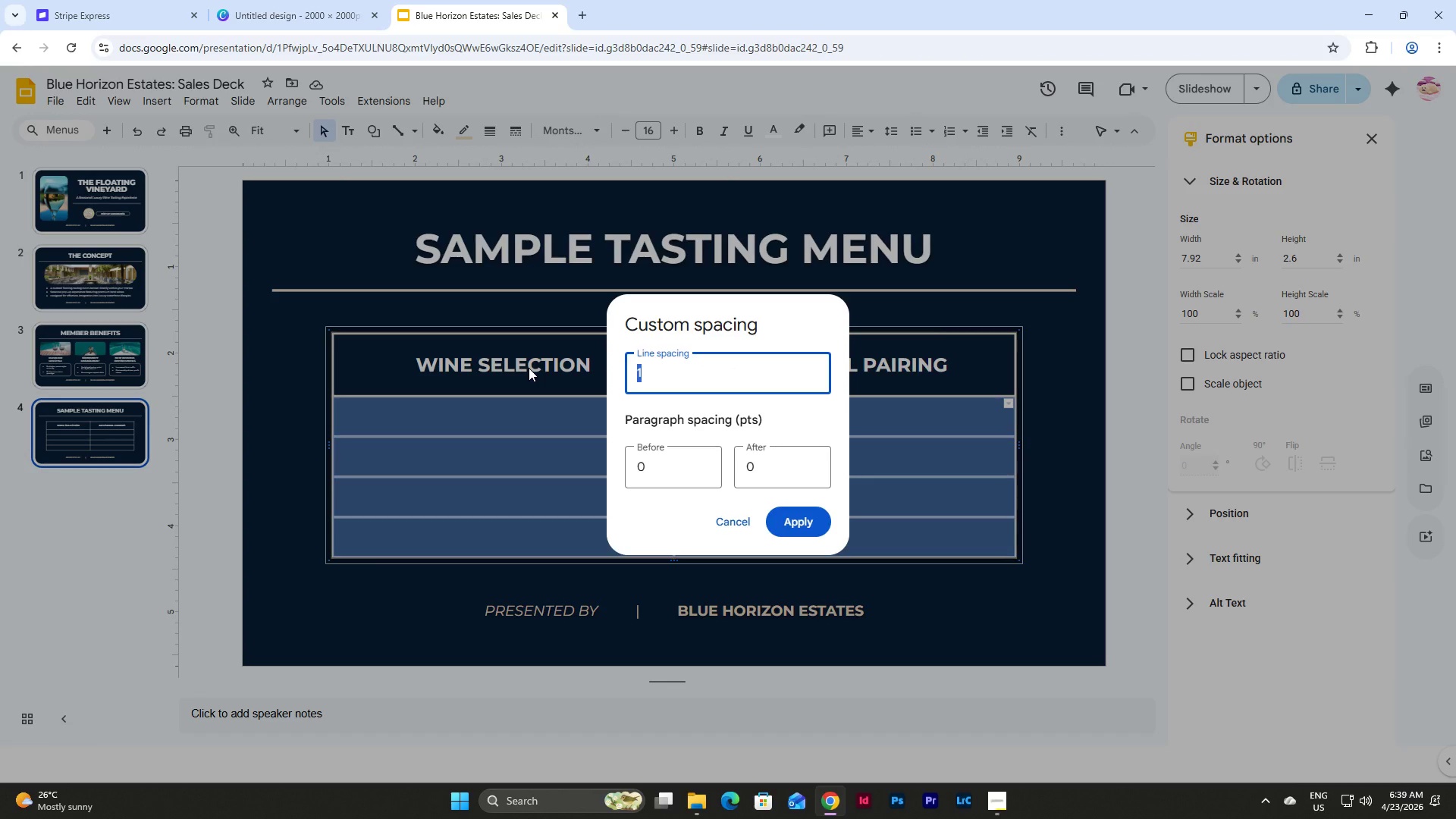 
key(Numpad0)
 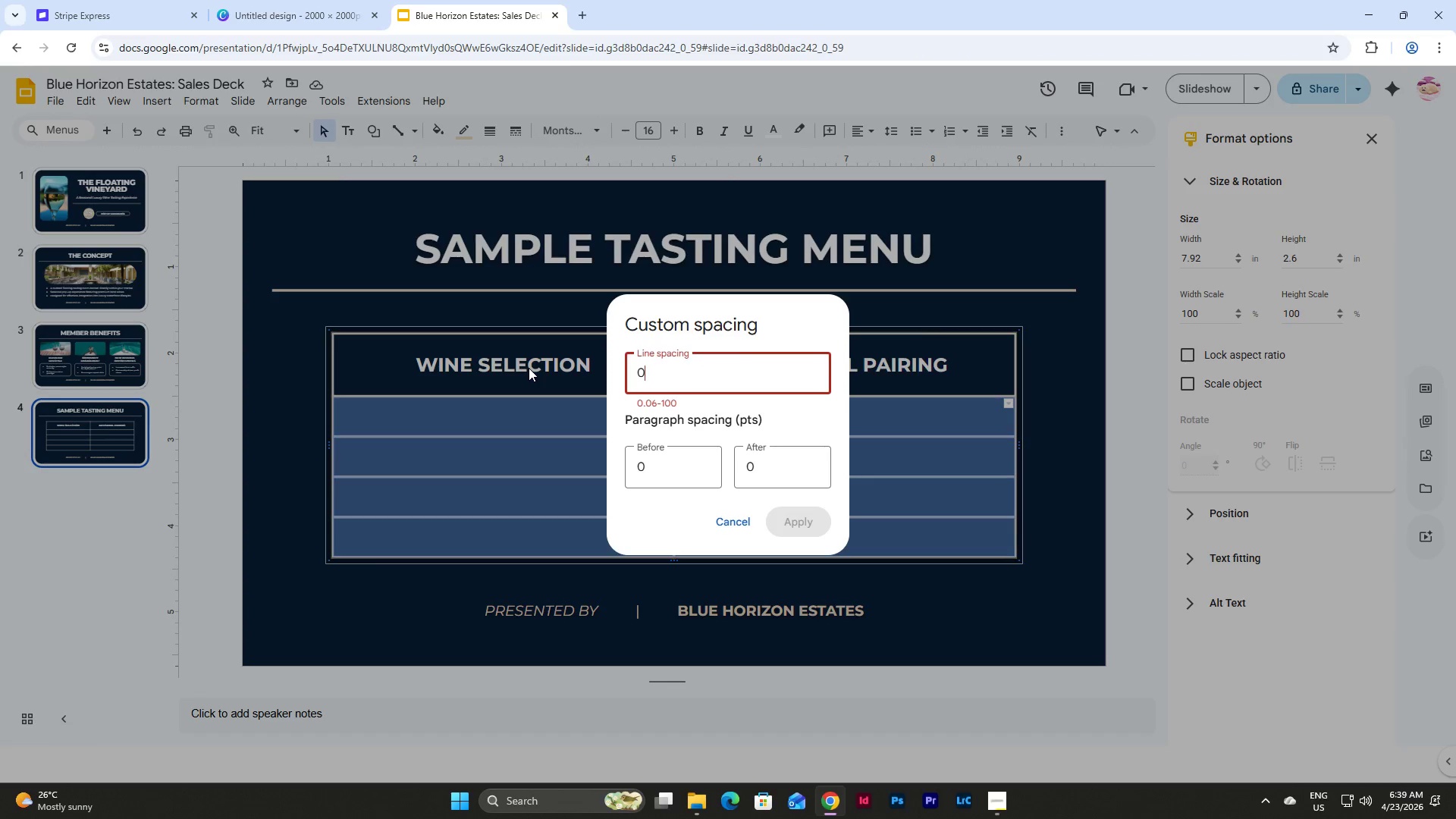 
key(NumpadDecimal)
 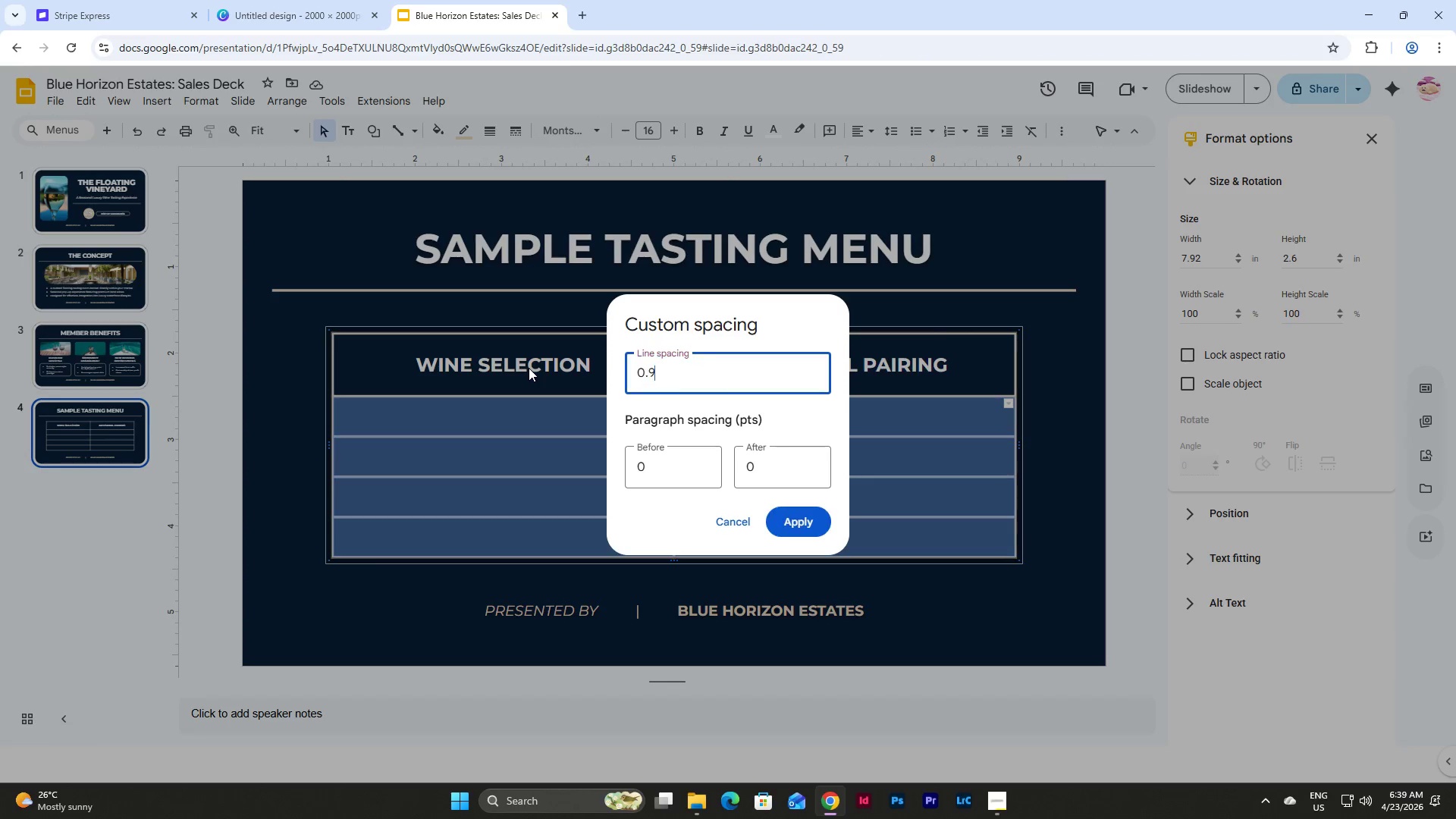 
key(Numpad9)
 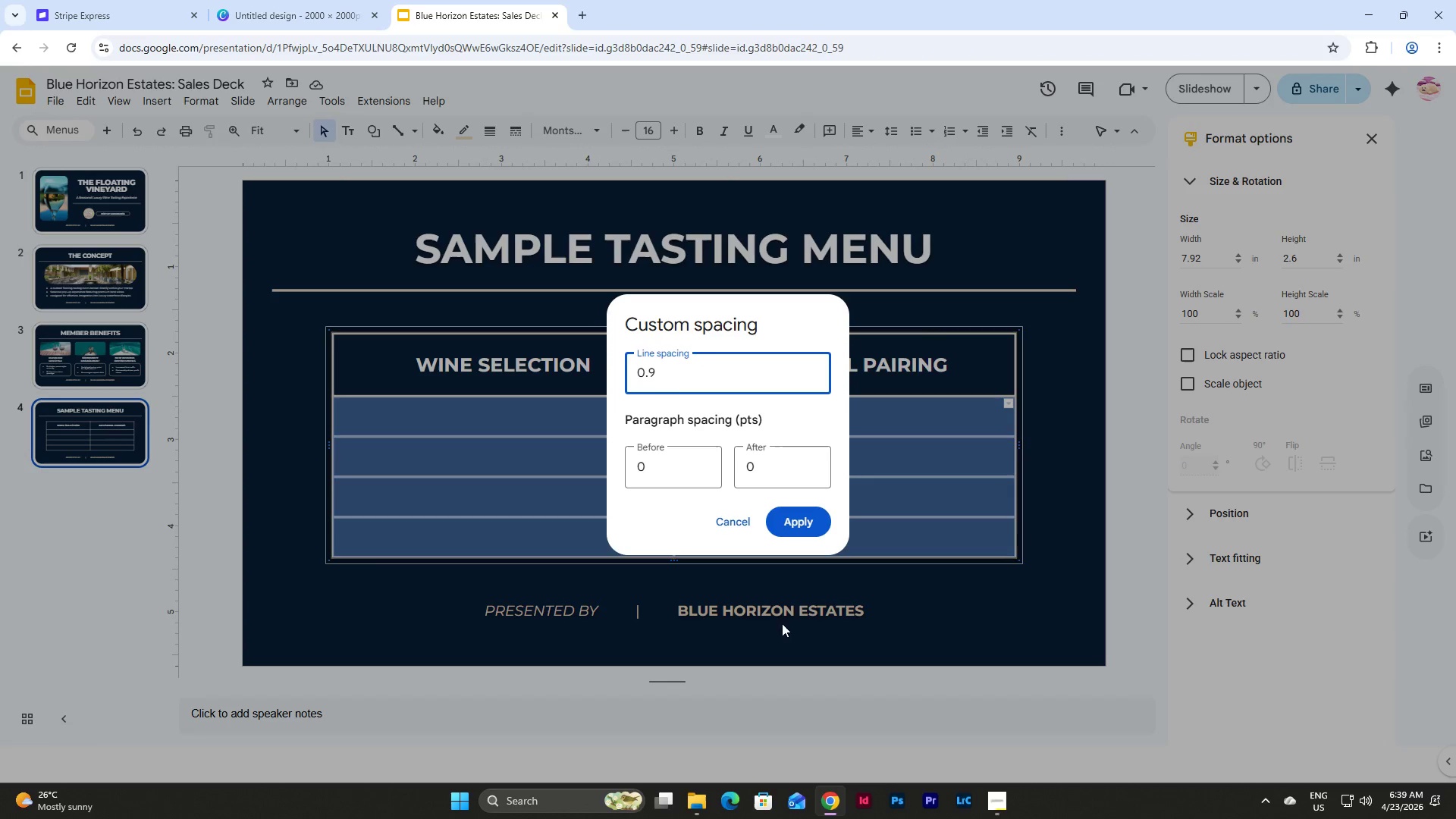 
left_click([802, 515])
 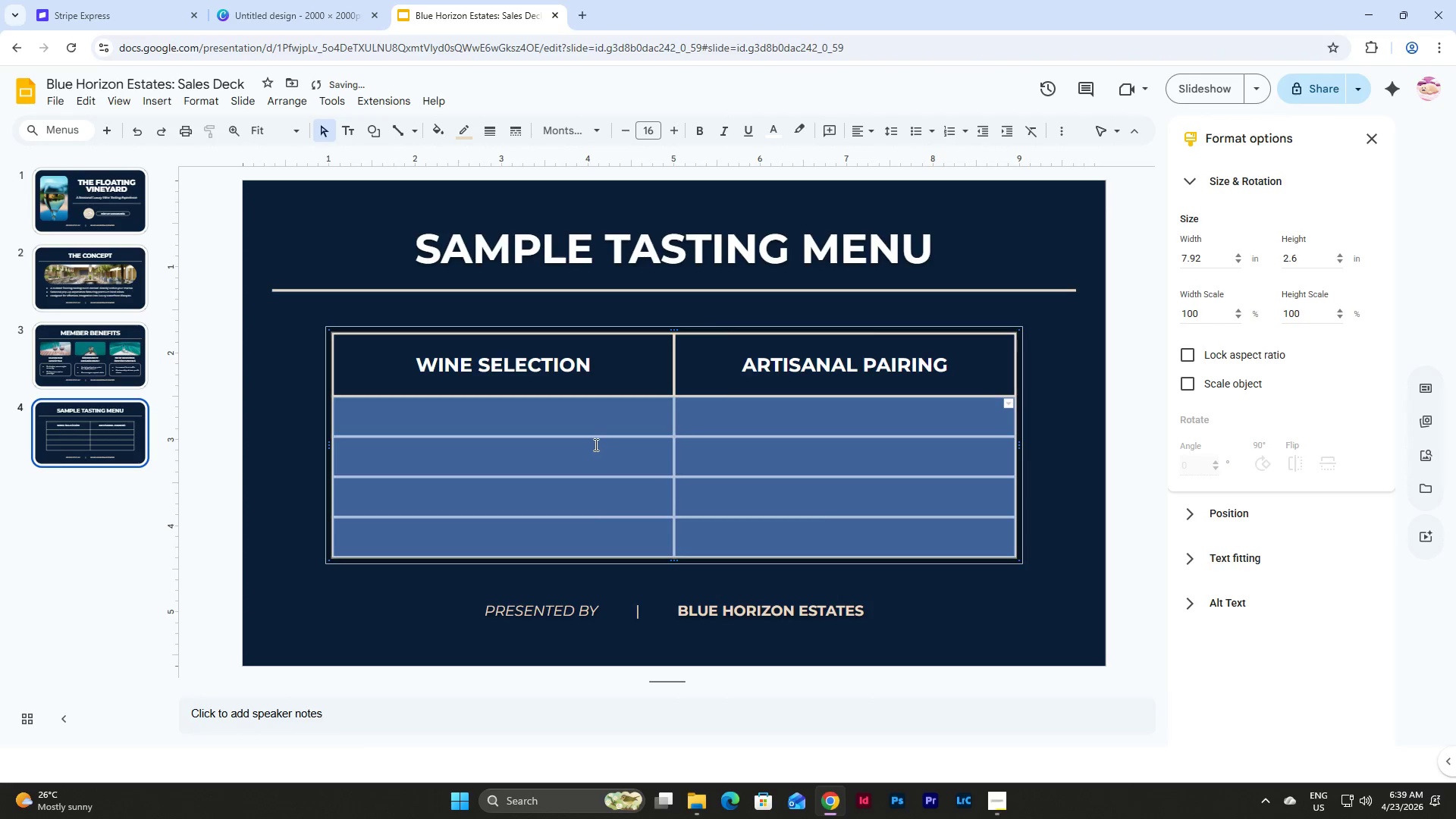 
left_click([577, 420])
 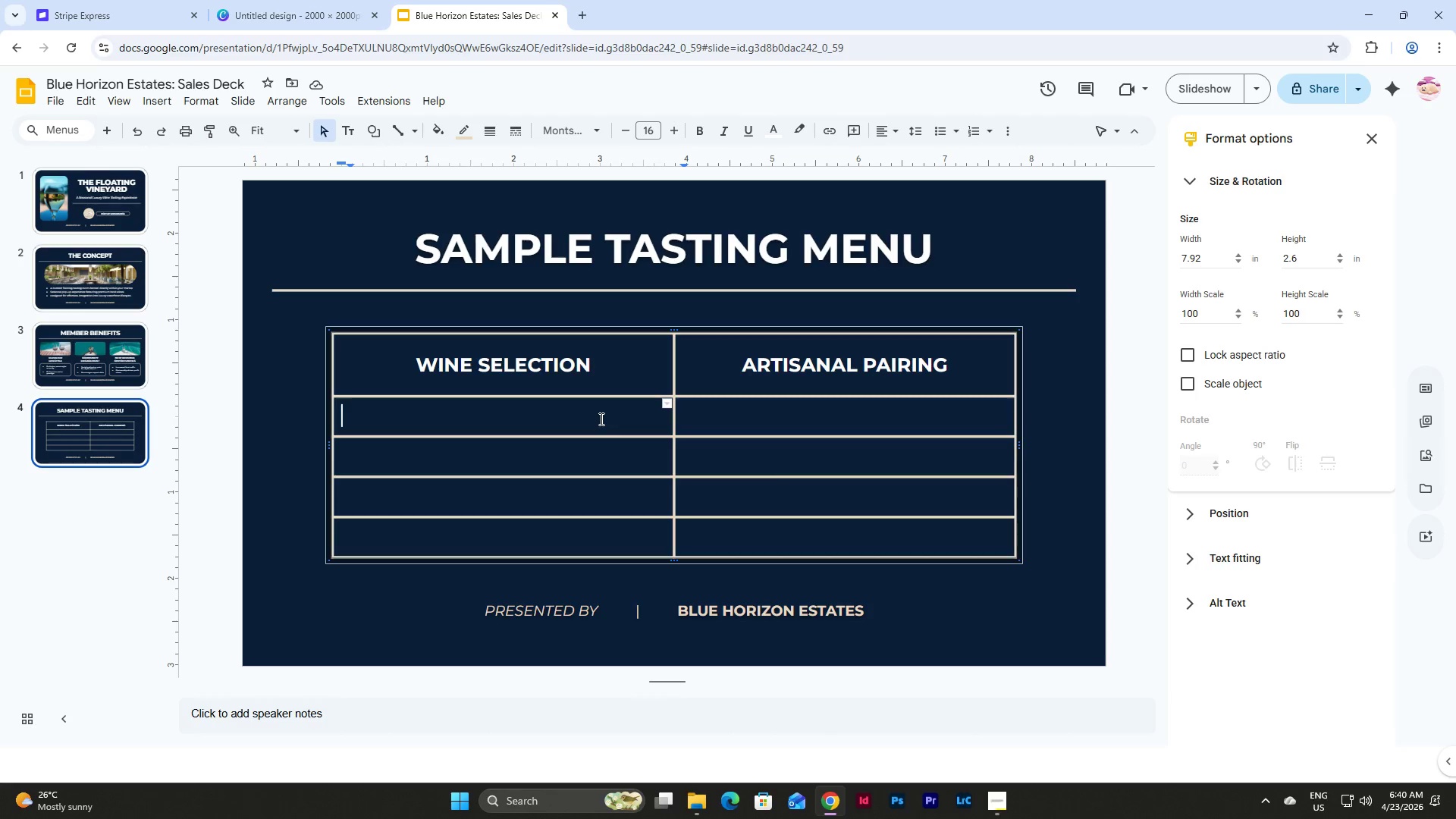 
wait(34.28)
 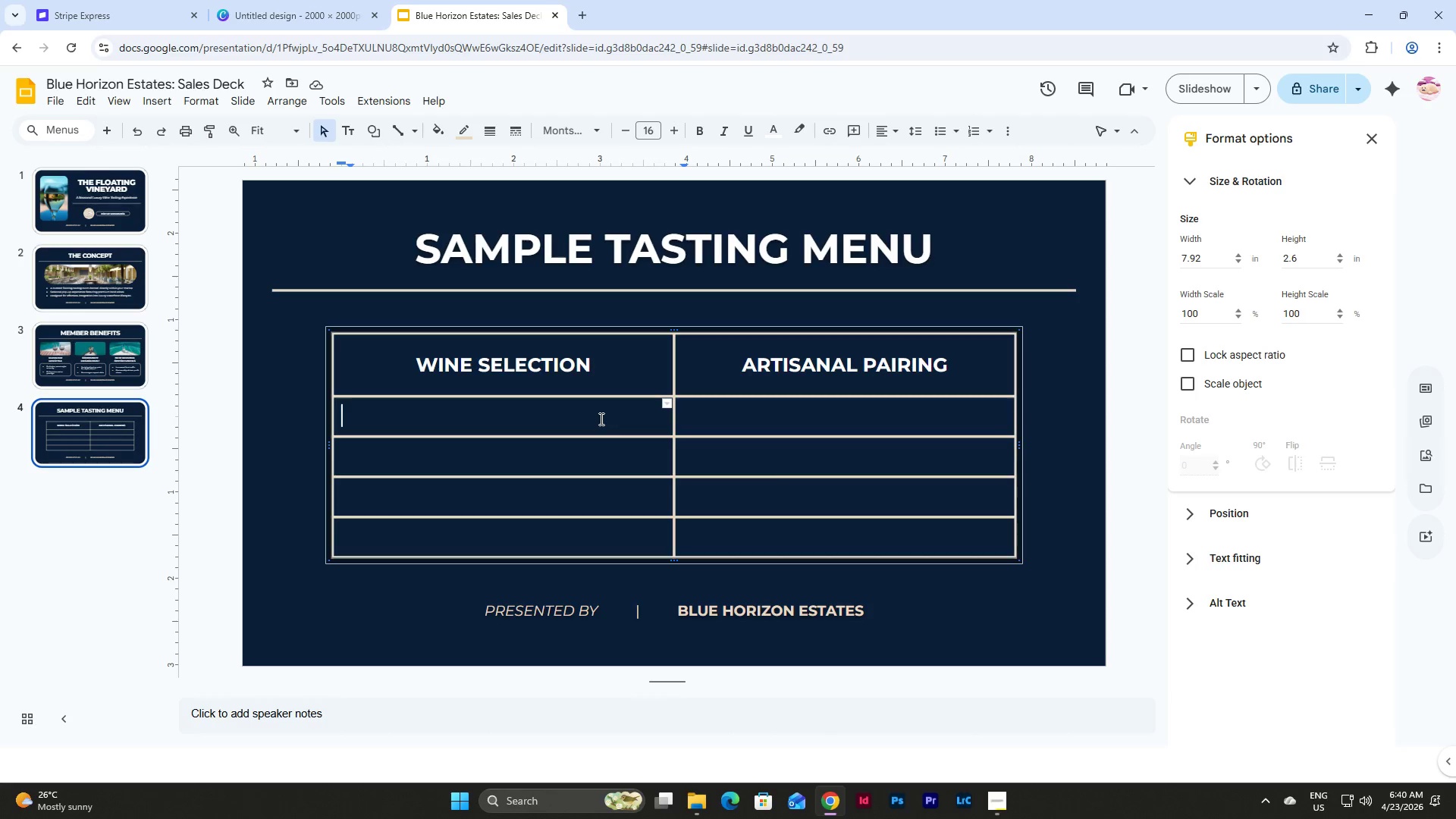 
left_click([510, 422])
 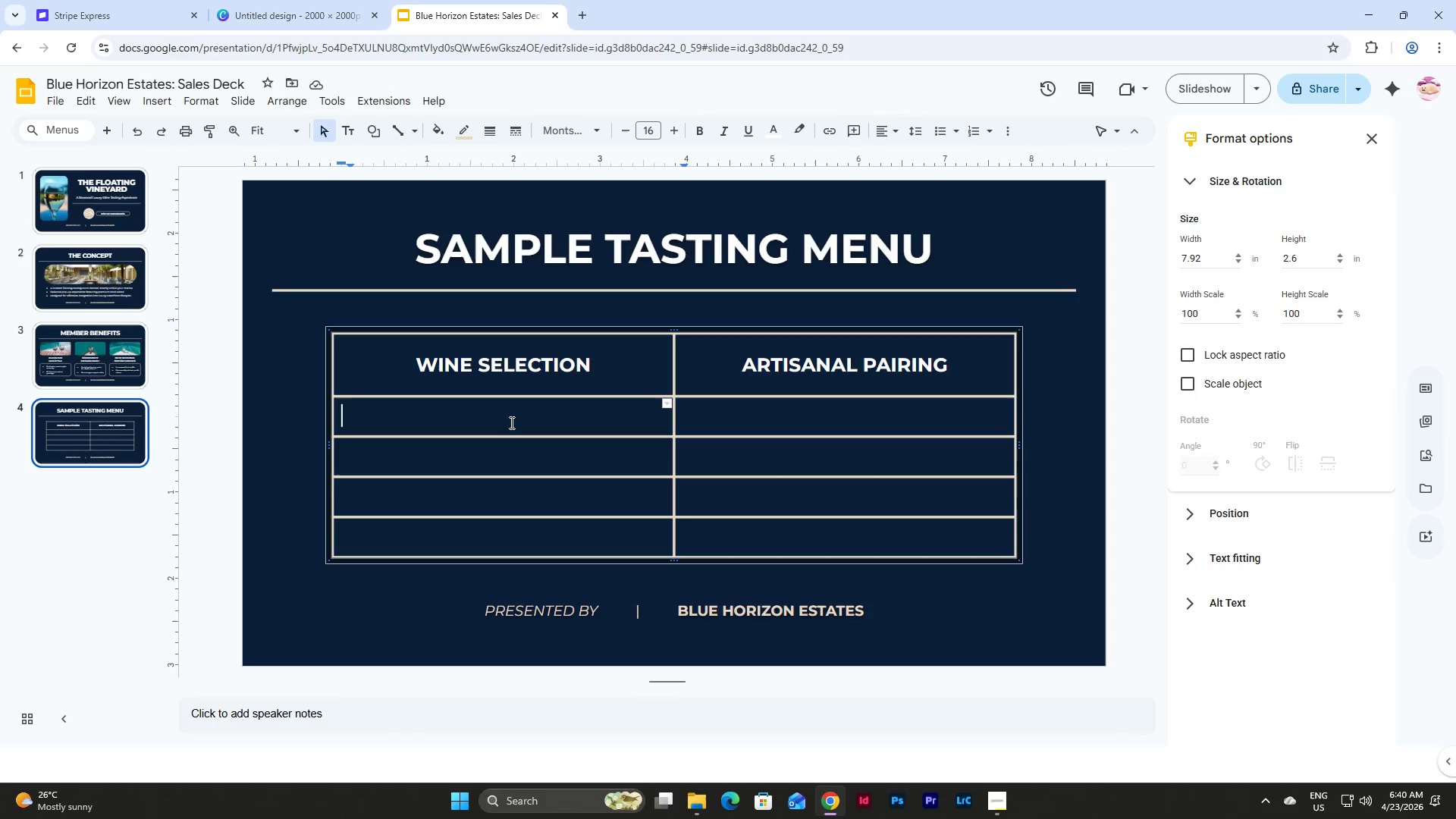 
type(Coastal)
 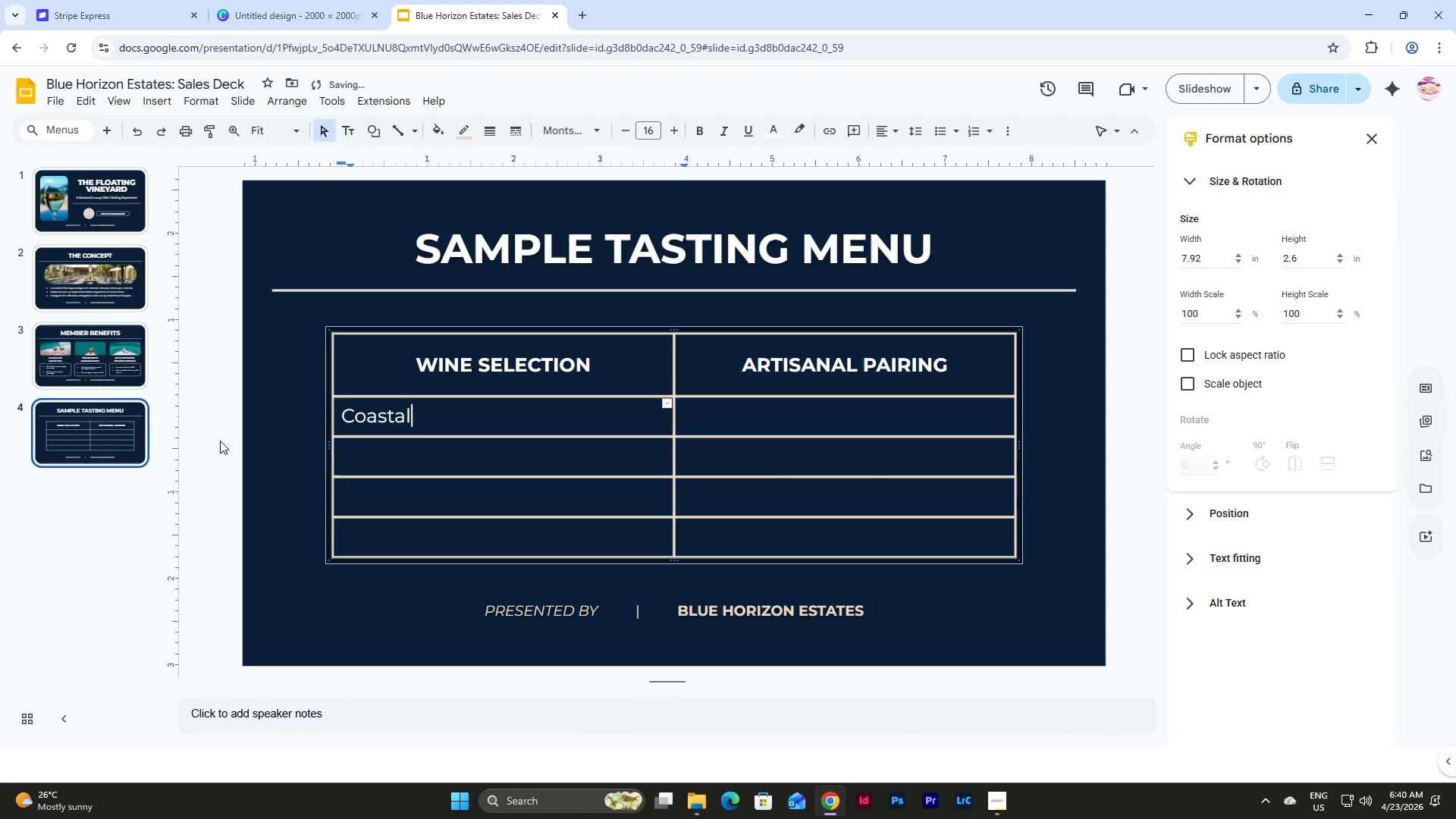 
left_click([79, 344])
 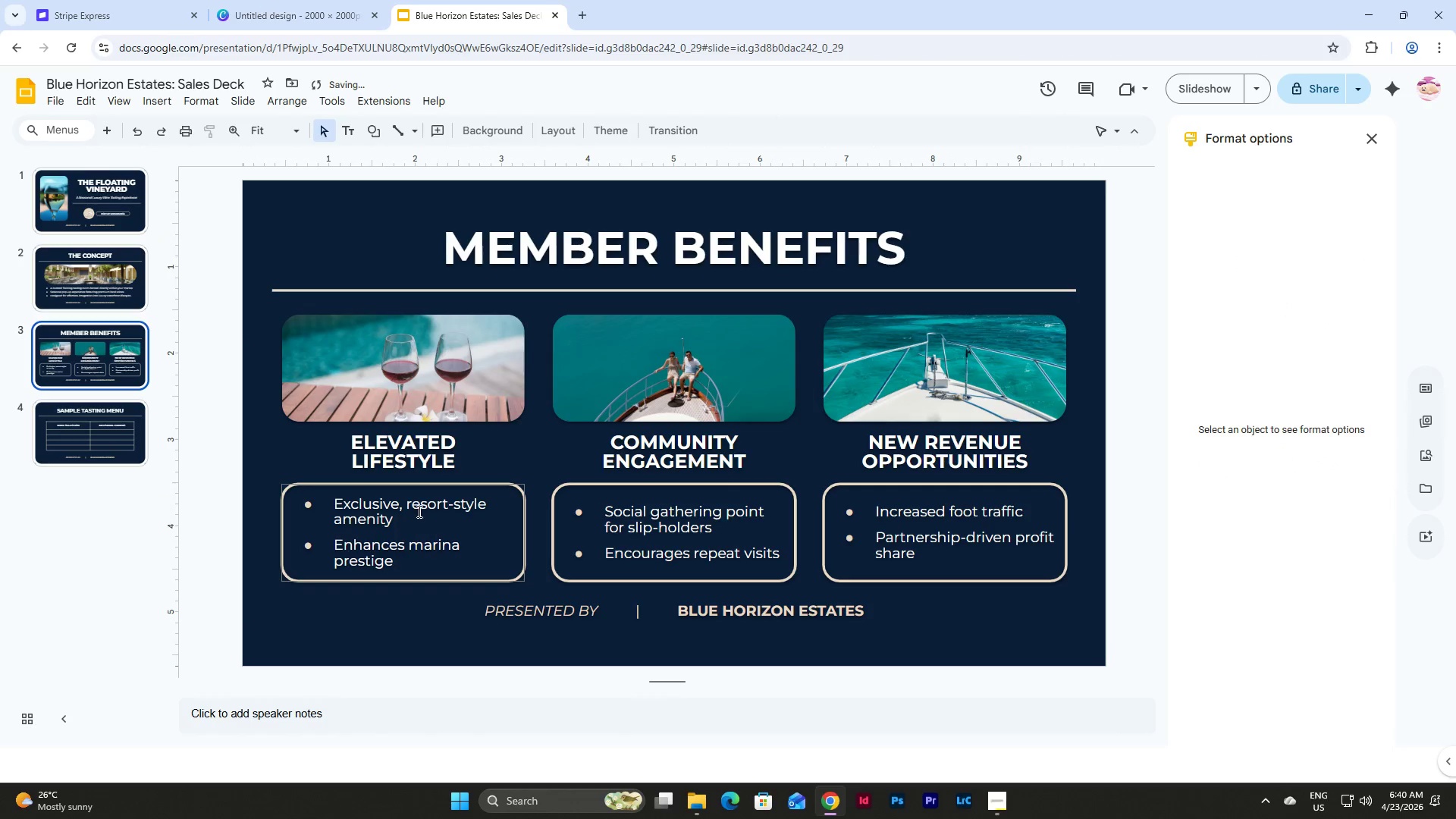 
left_click([417, 503])
 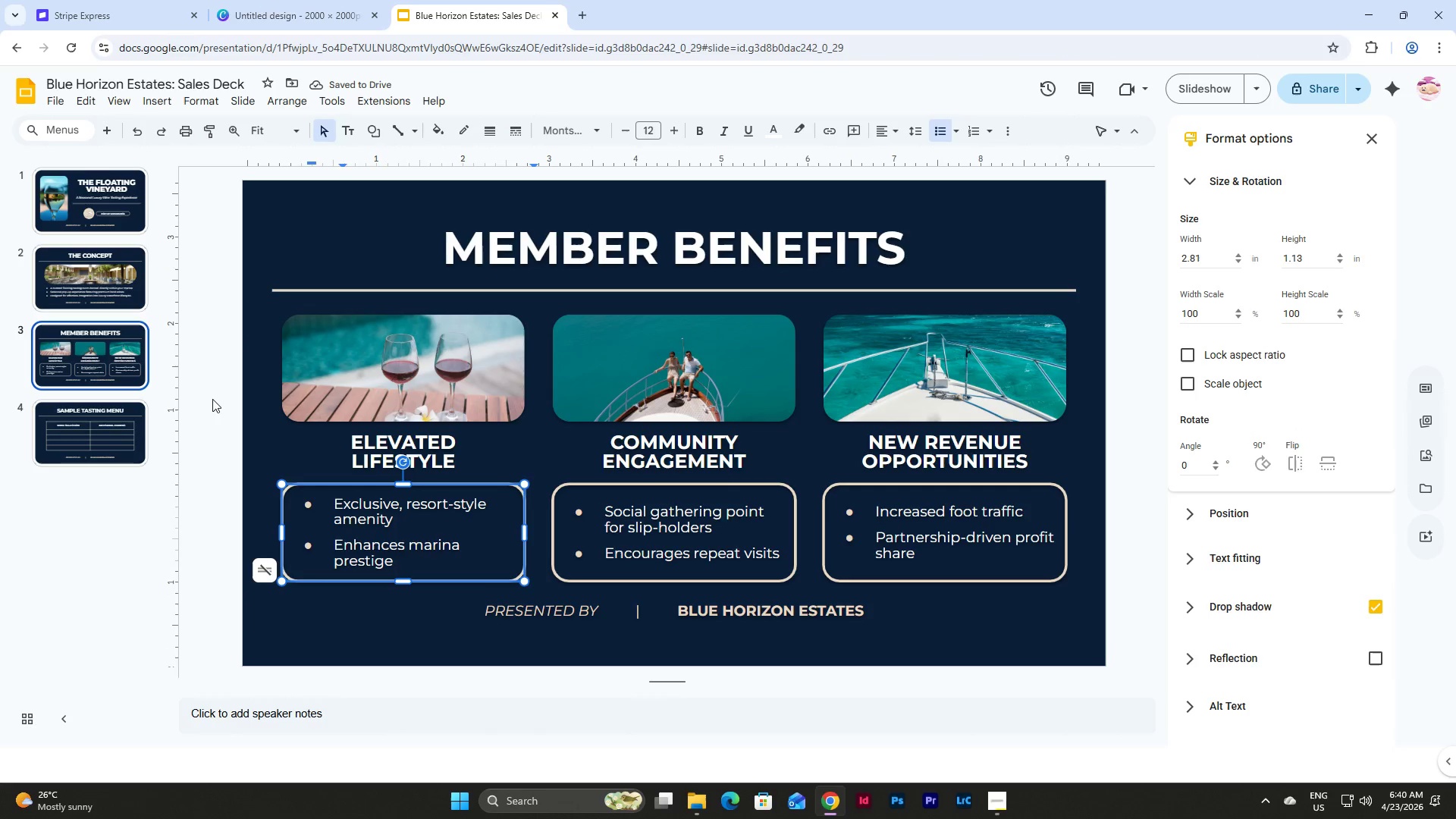 
left_click([102, 428])
 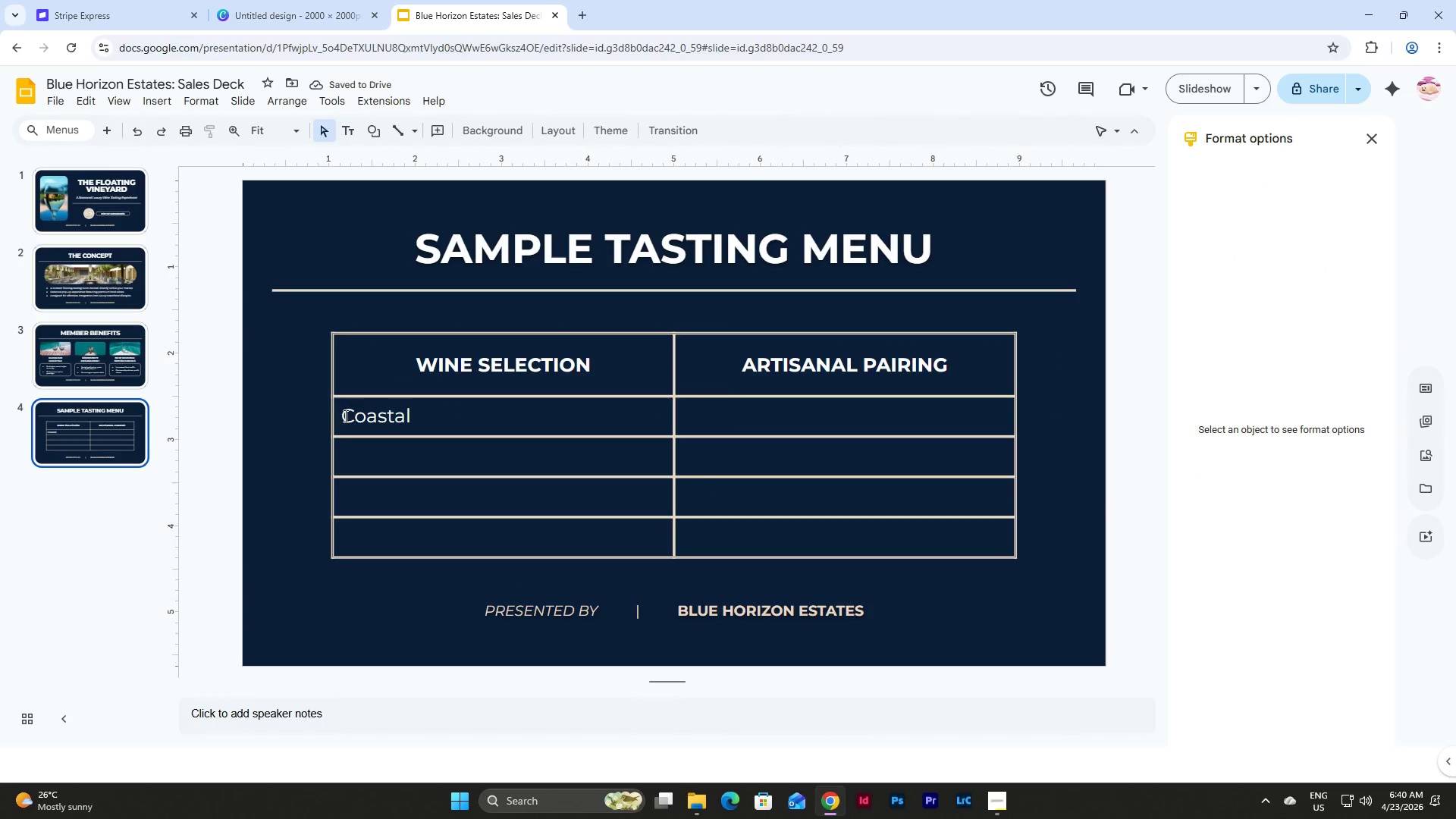 
left_click_drag(start_coordinate=[344, 416], to_coordinate=[814, 535])
 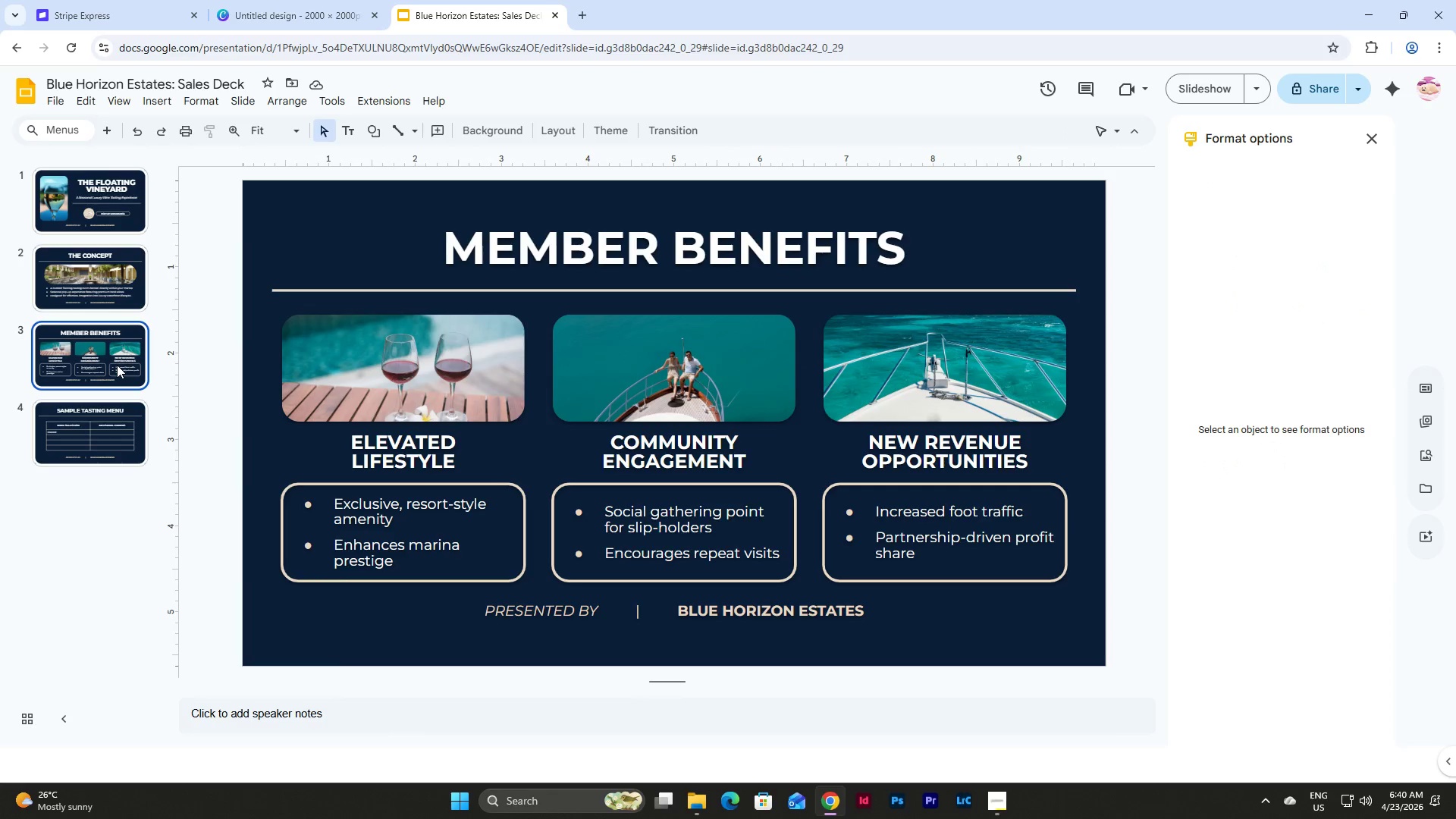 
left_click([106, 278])
 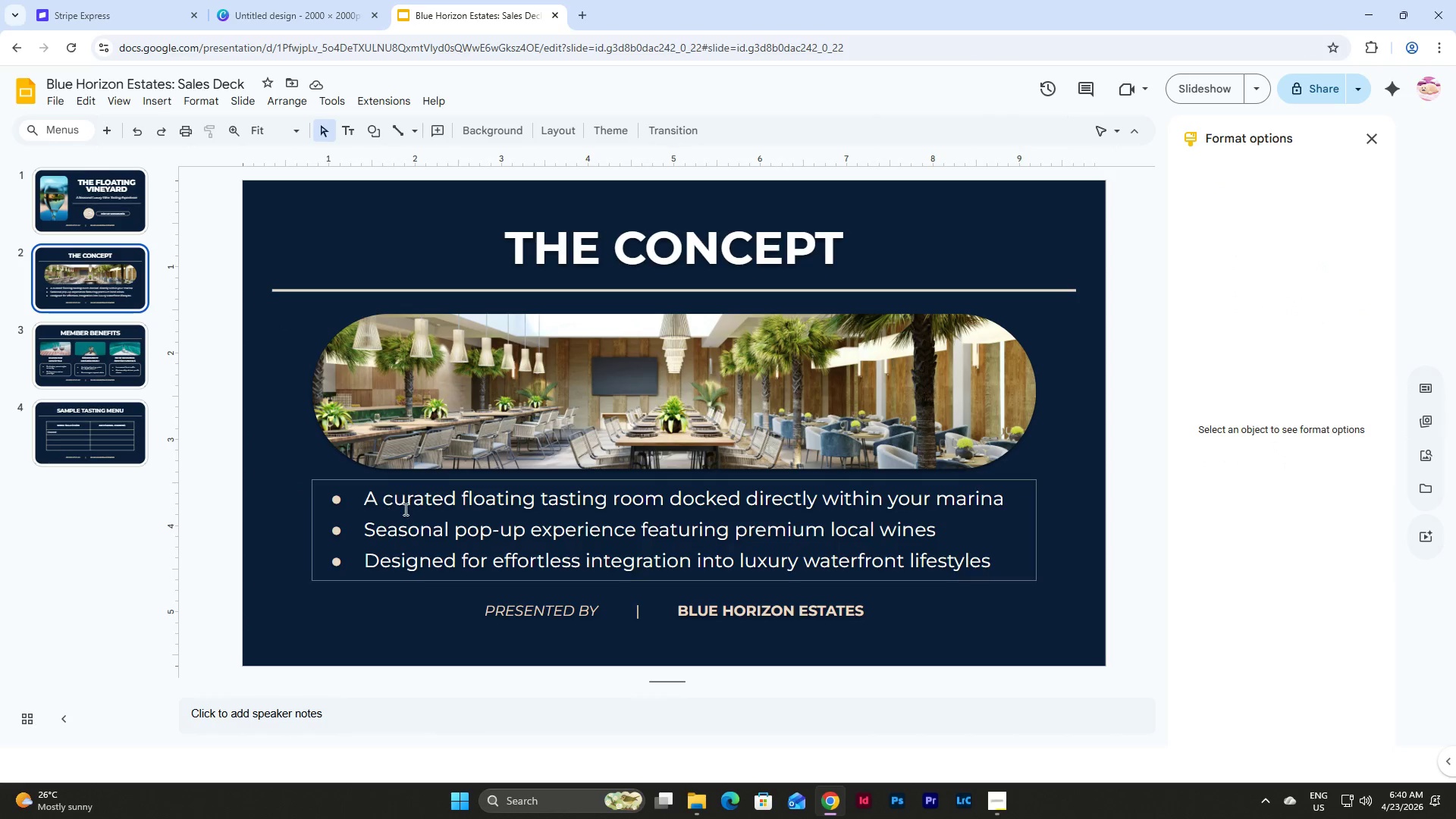 
left_click([441, 495])
 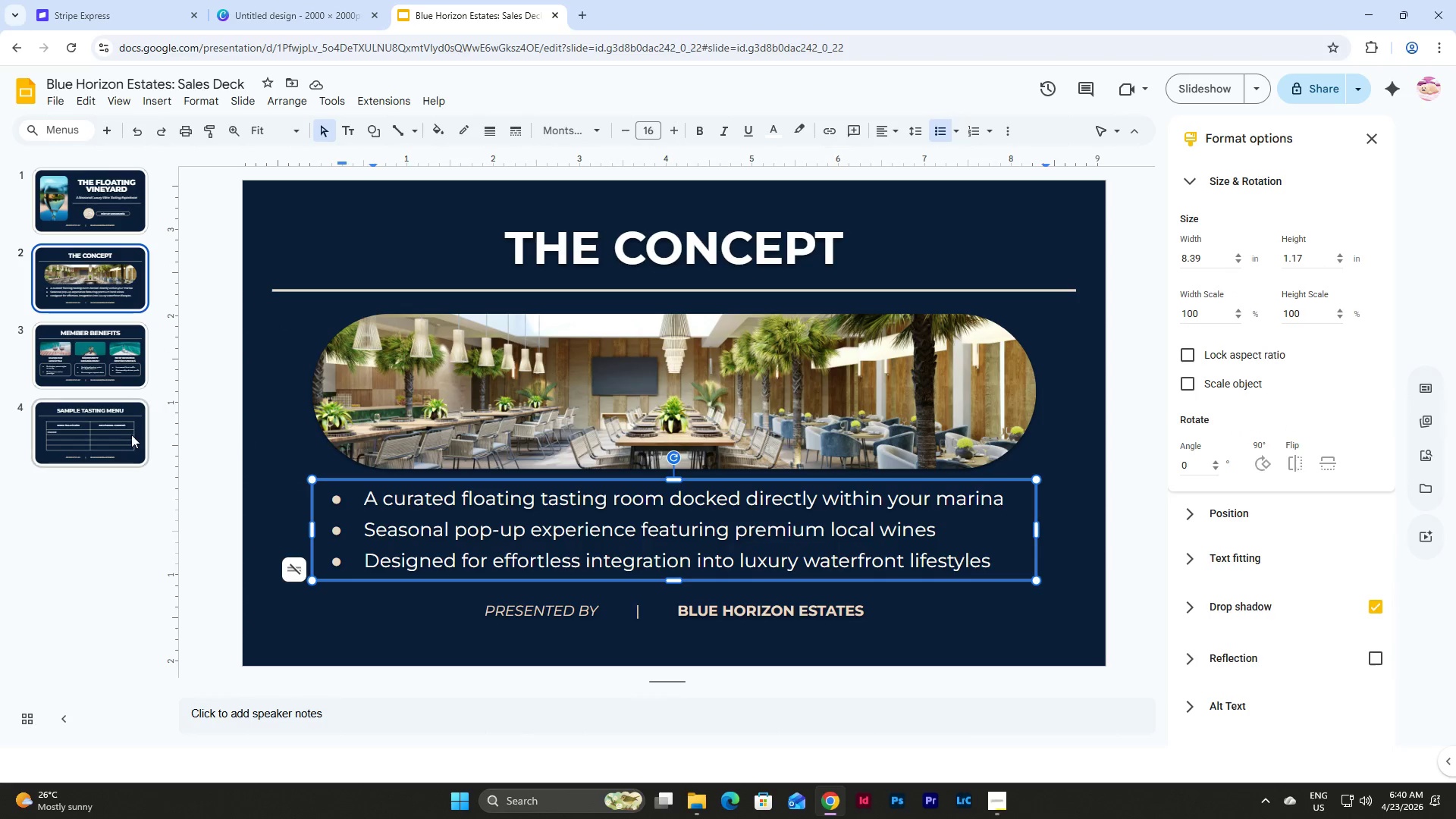 
left_click([117, 435])
 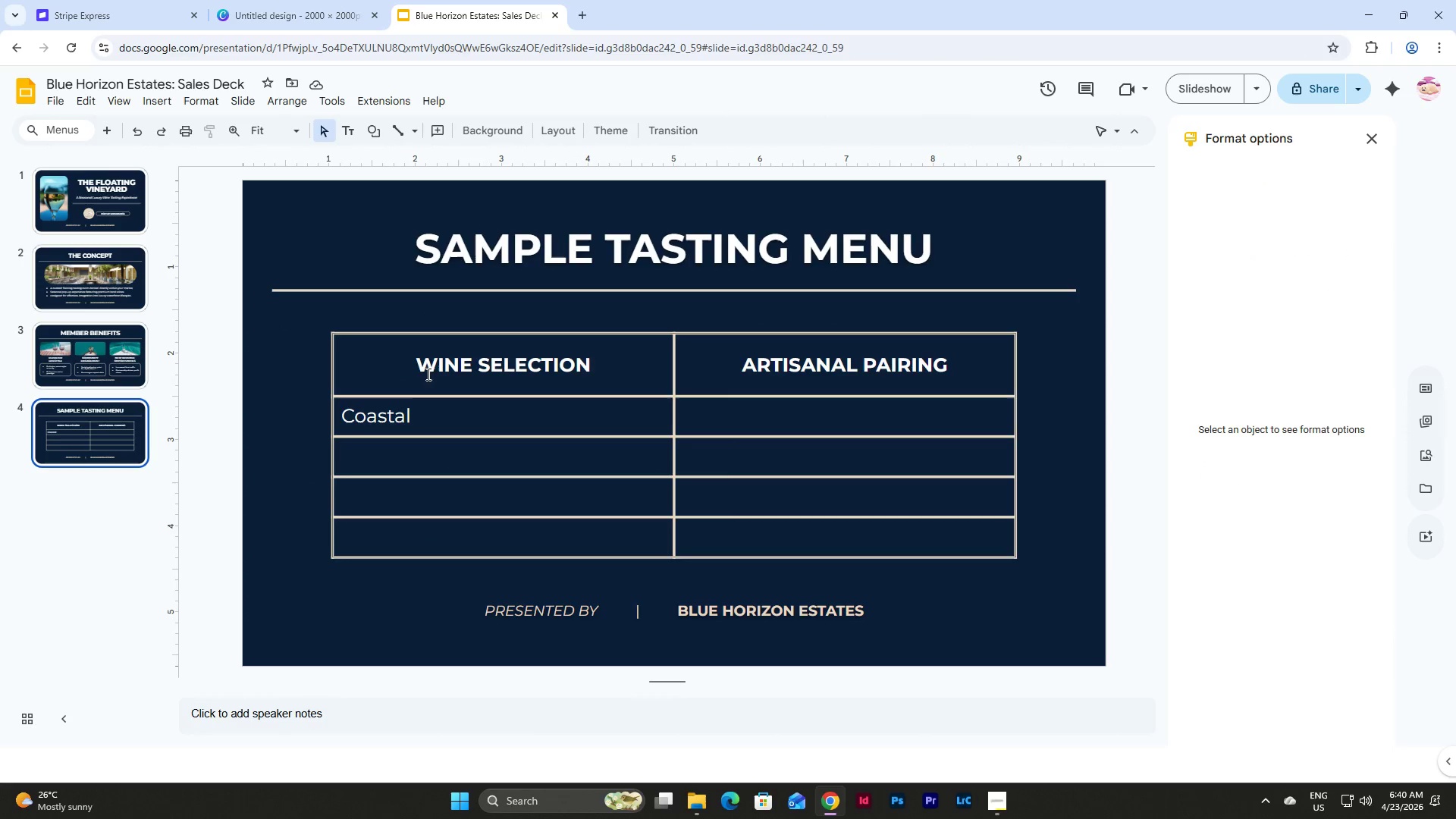 
left_click_drag(start_coordinate=[414, 366], to_coordinate=[940, 371])
 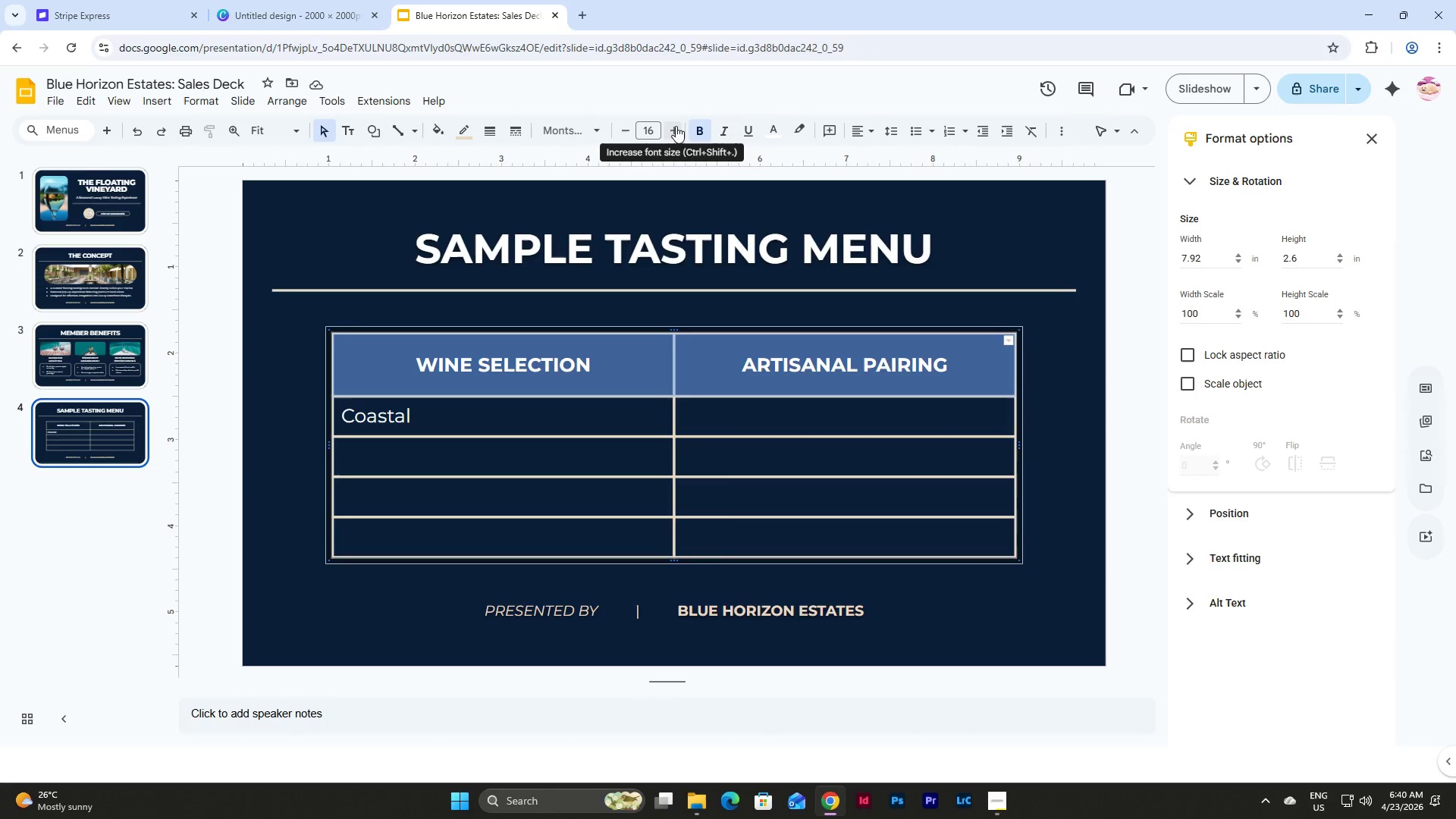 
double_click([676, 126])
 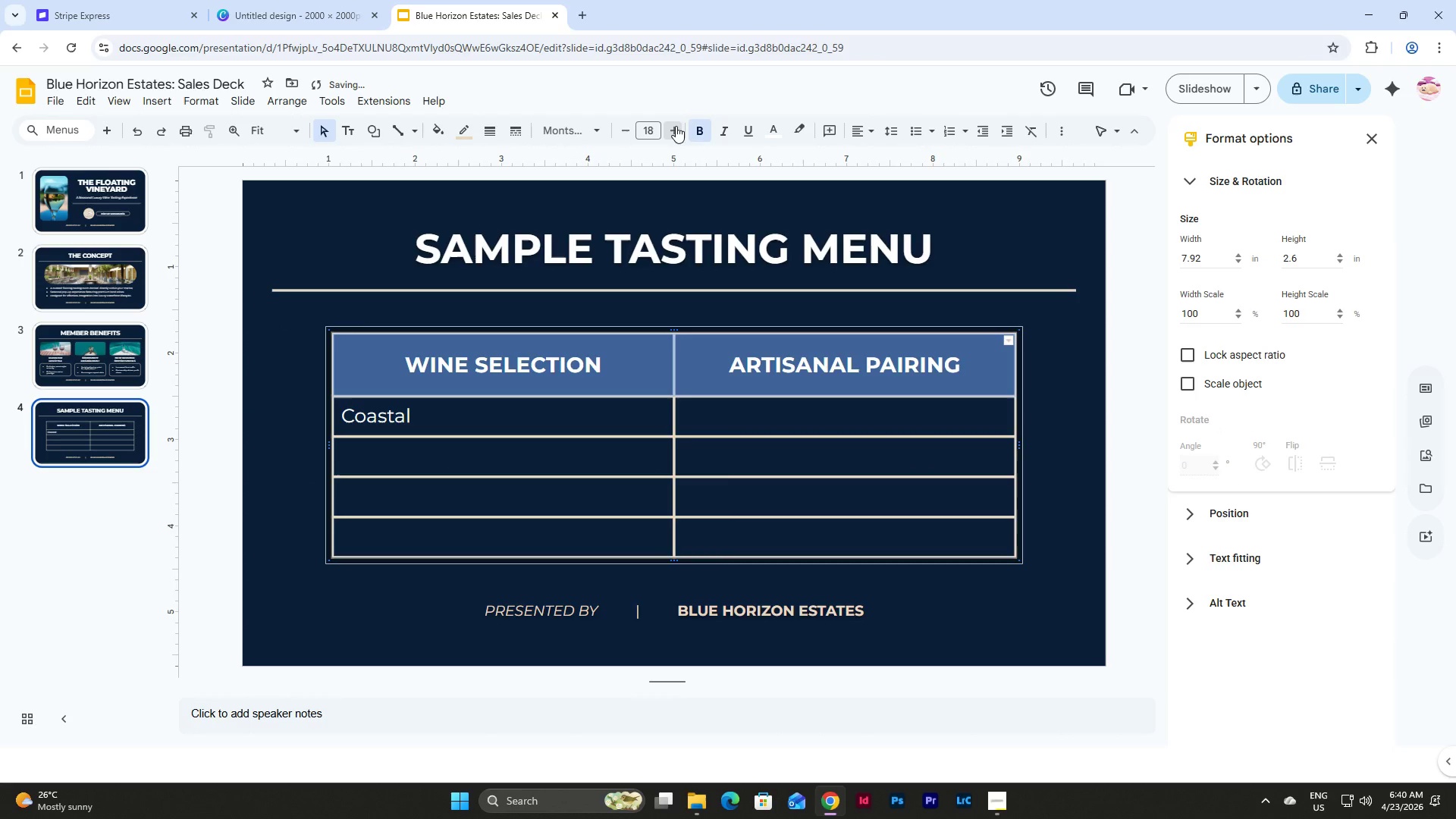 
triple_click([676, 126])
 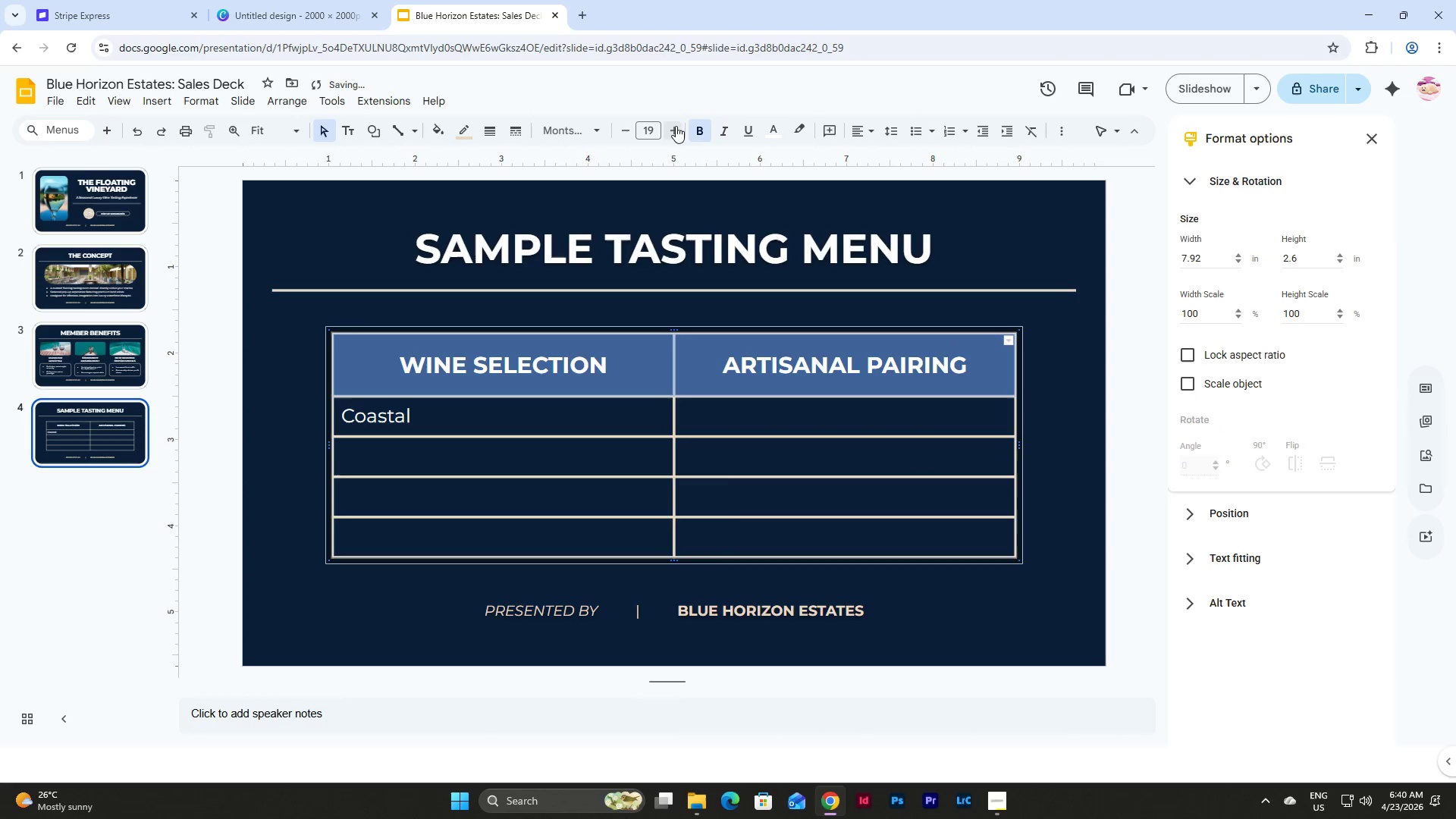 
triple_click([676, 126])
 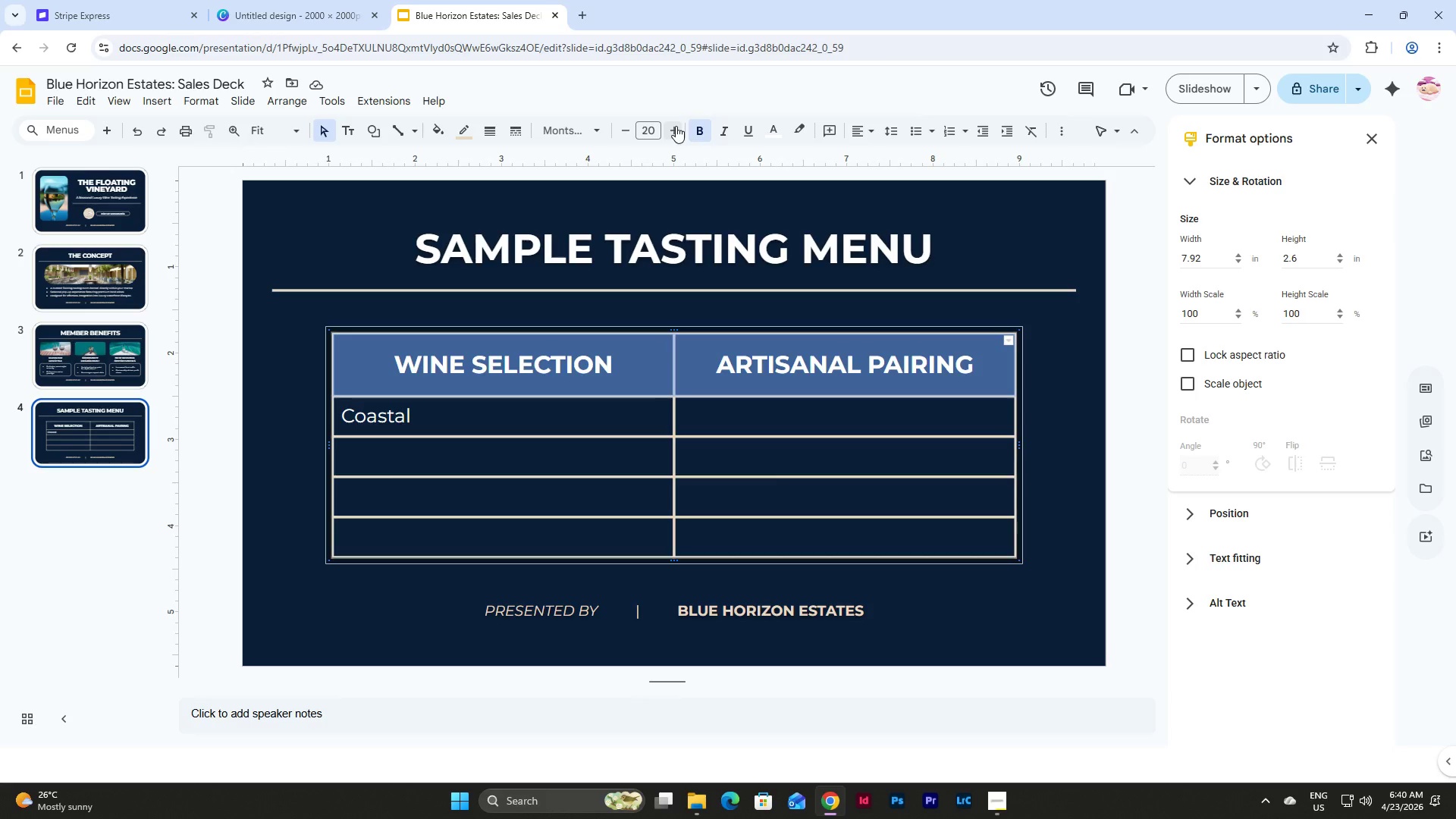 
wait(7.77)
 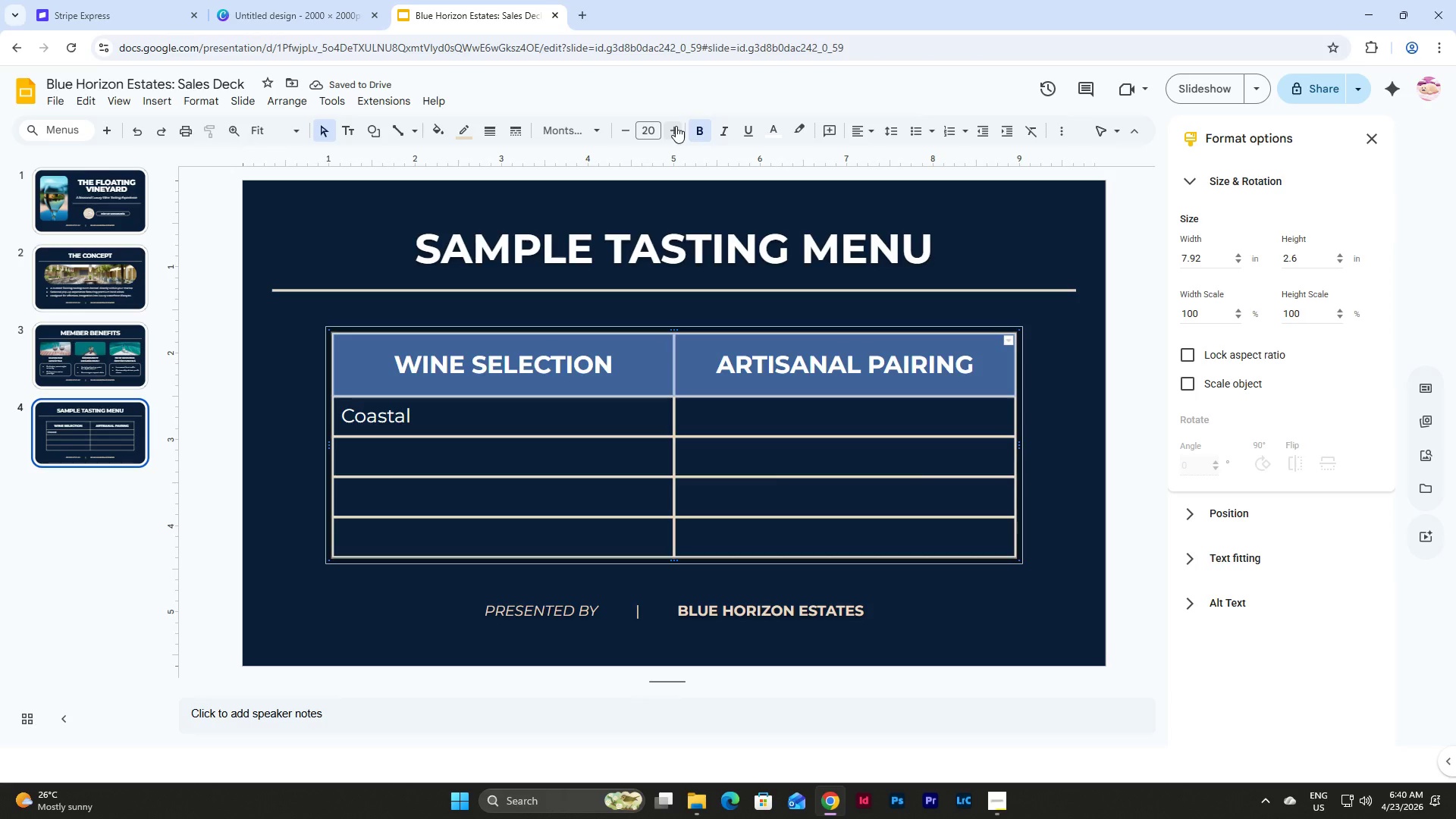 
left_click([680, 237])
 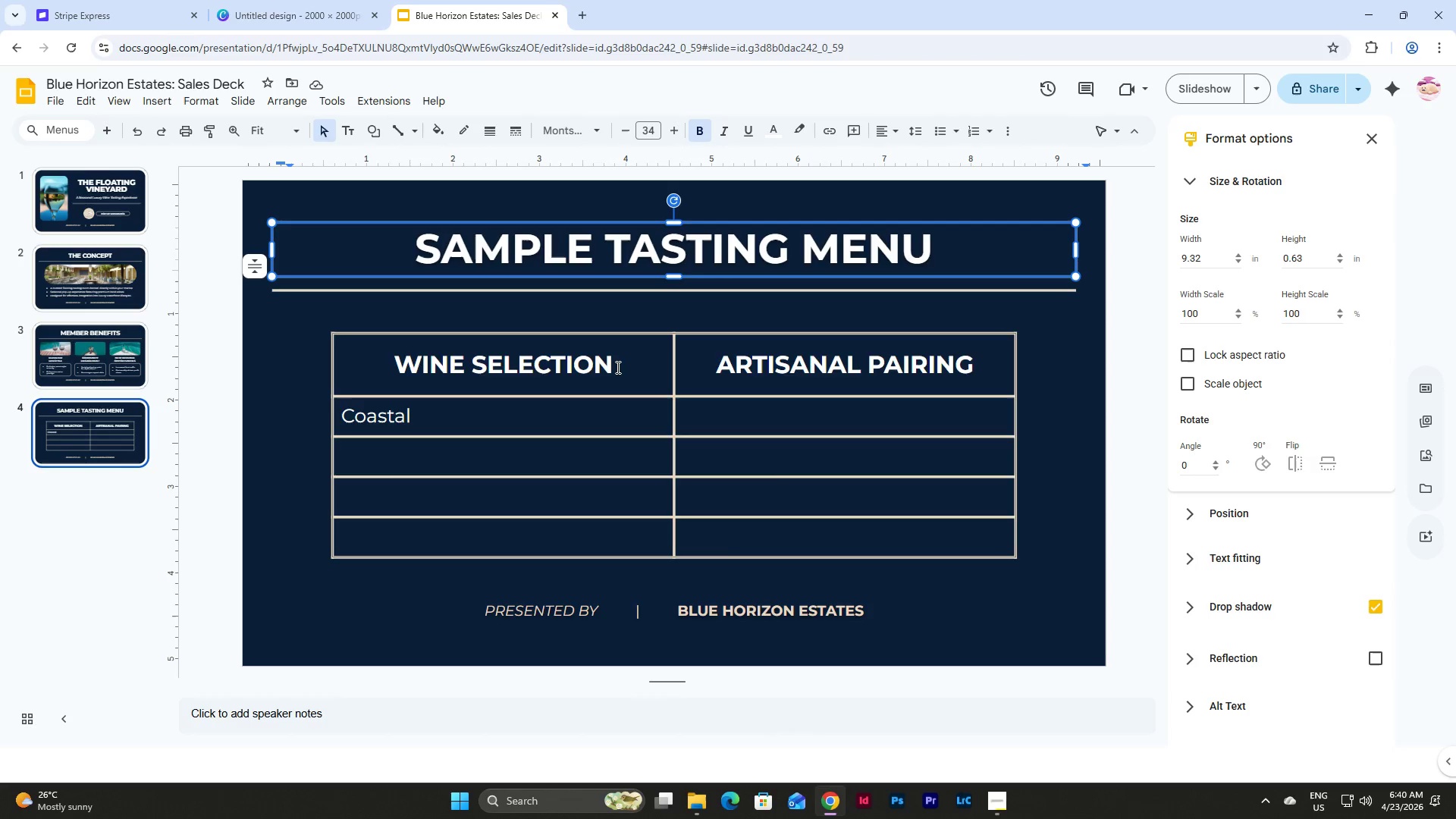 
left_click([617, 367])
 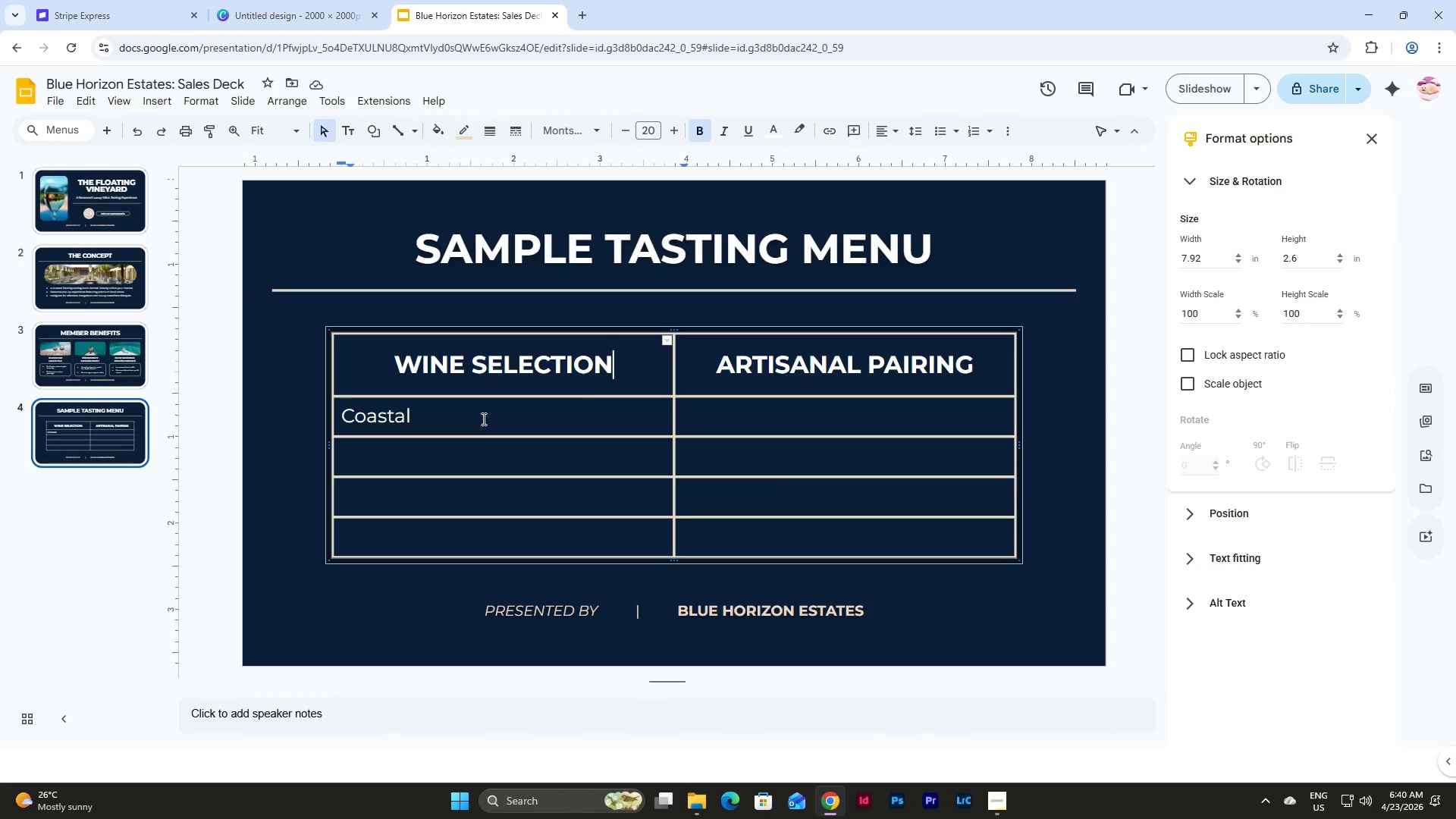 
left_click([478, 419])
 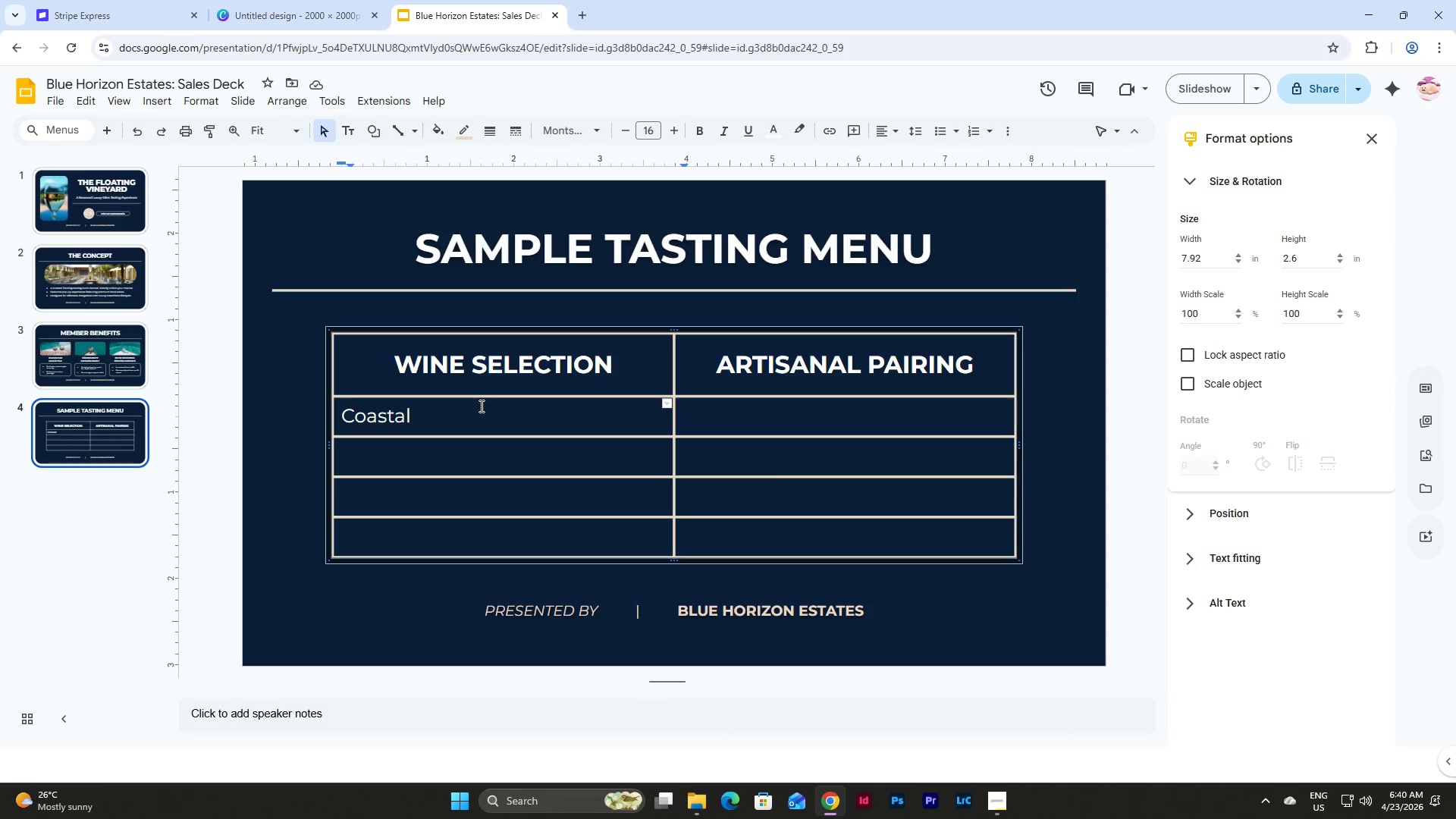 
type( Sauvignon Blanc)
key(Tab)
type(Fresh oysters, cir)
key(Backspace)
type(trus migh)
key(Backspace)
type(nonette)
key(Tab)
type(Estate Rose)
key(Backspace)
 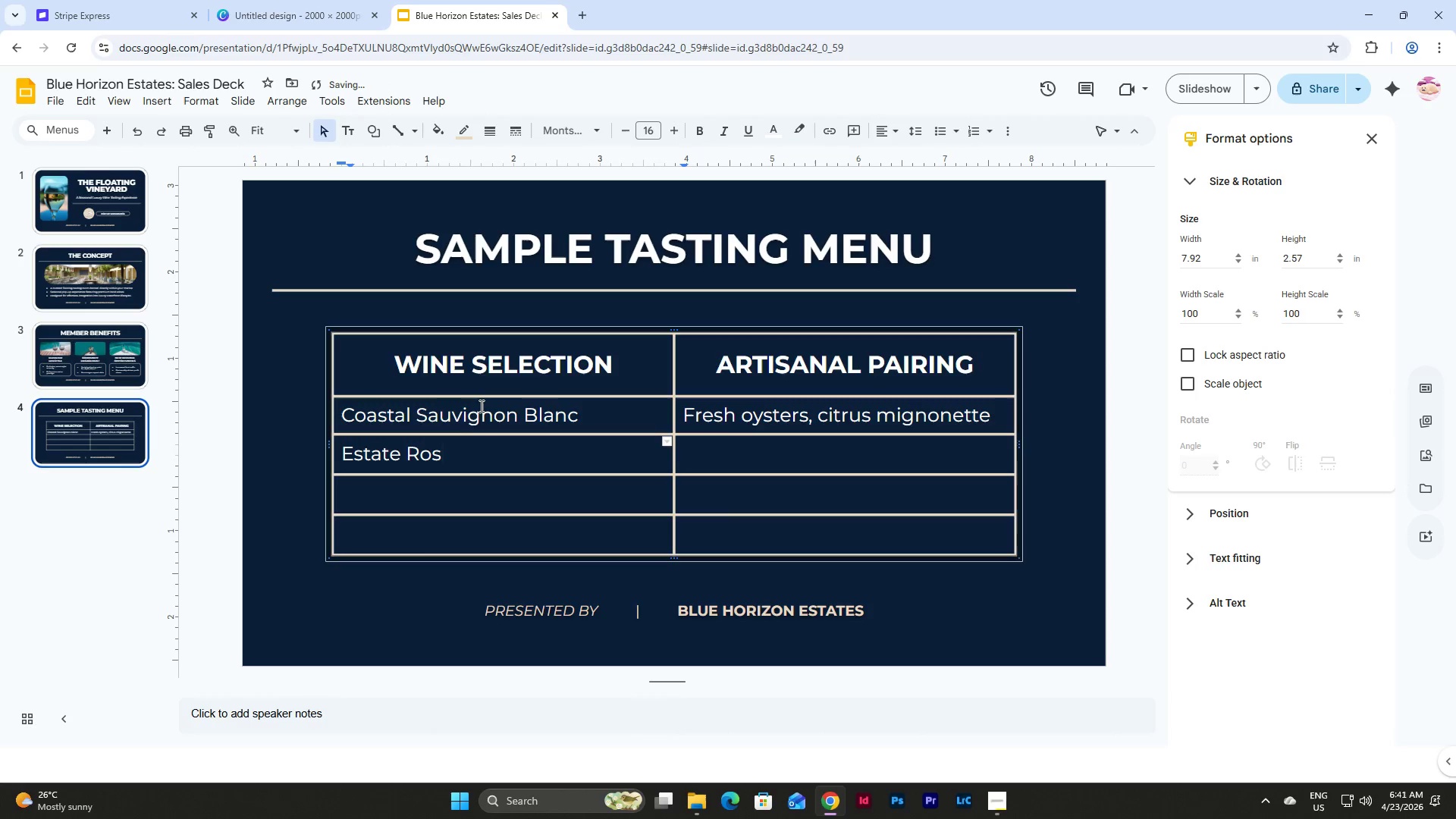 
wait(5.59)
 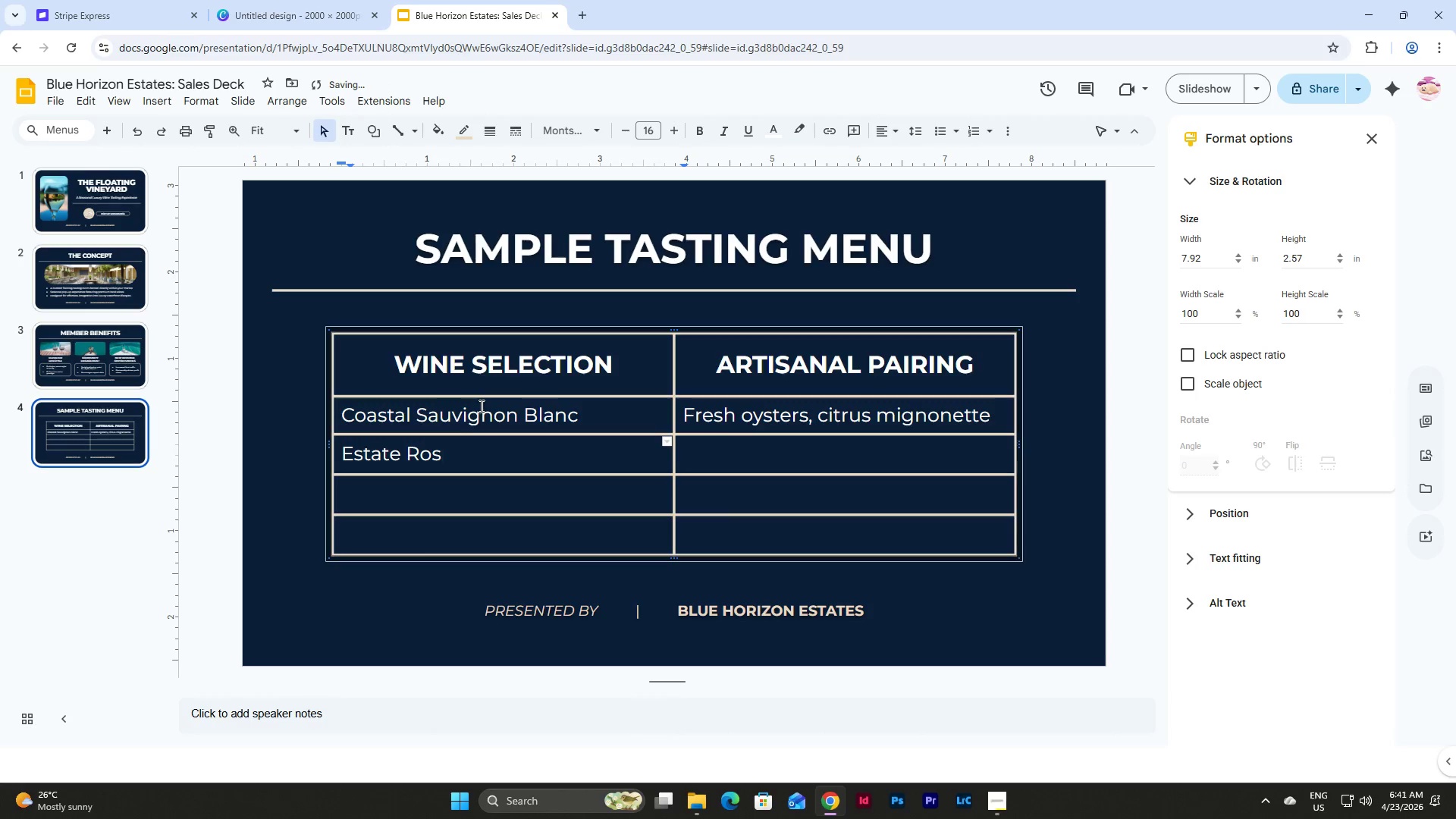 
left_click([215, 421])
 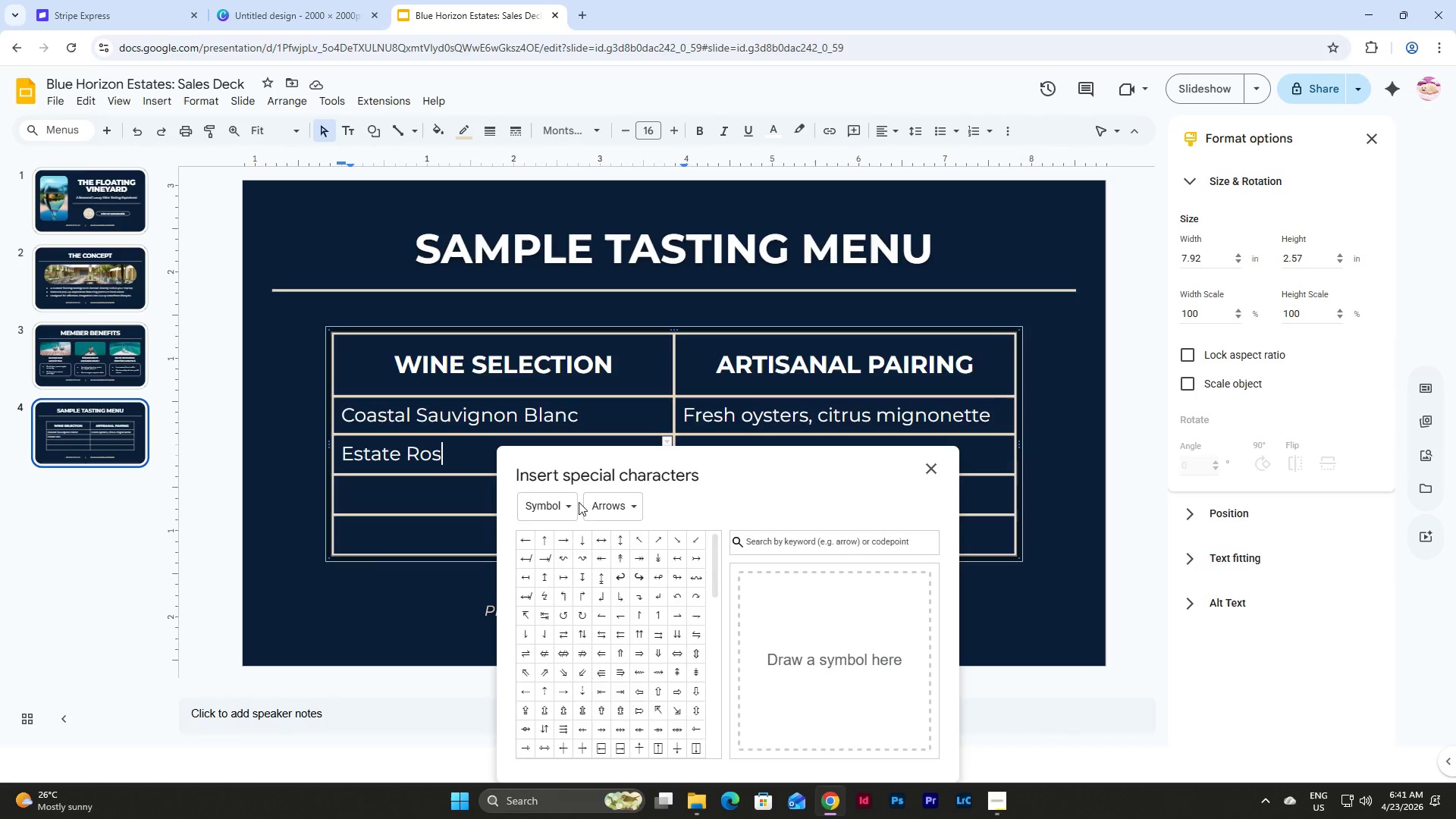 
left_click([548, 501])
 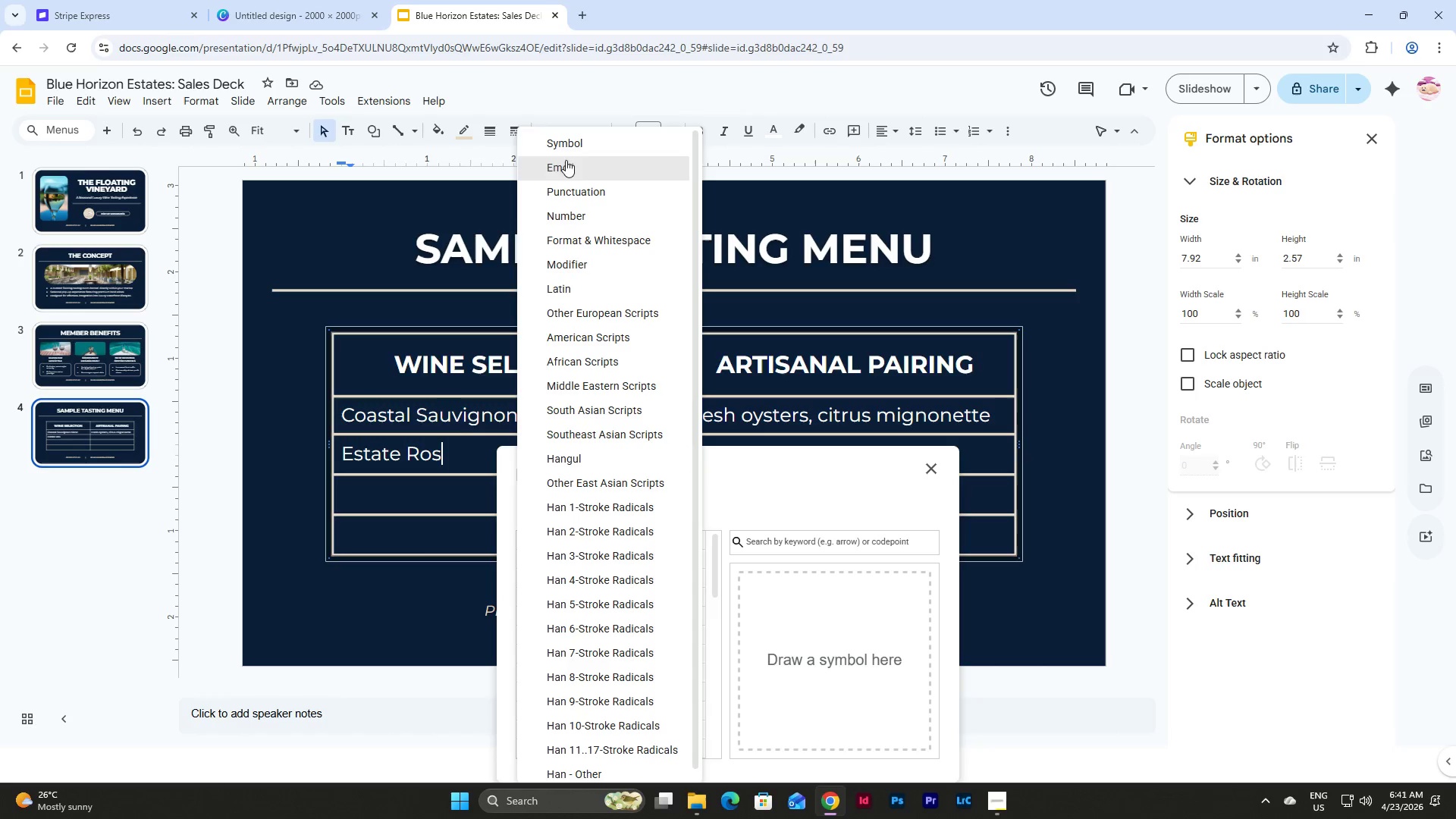 
wait(8.05)
 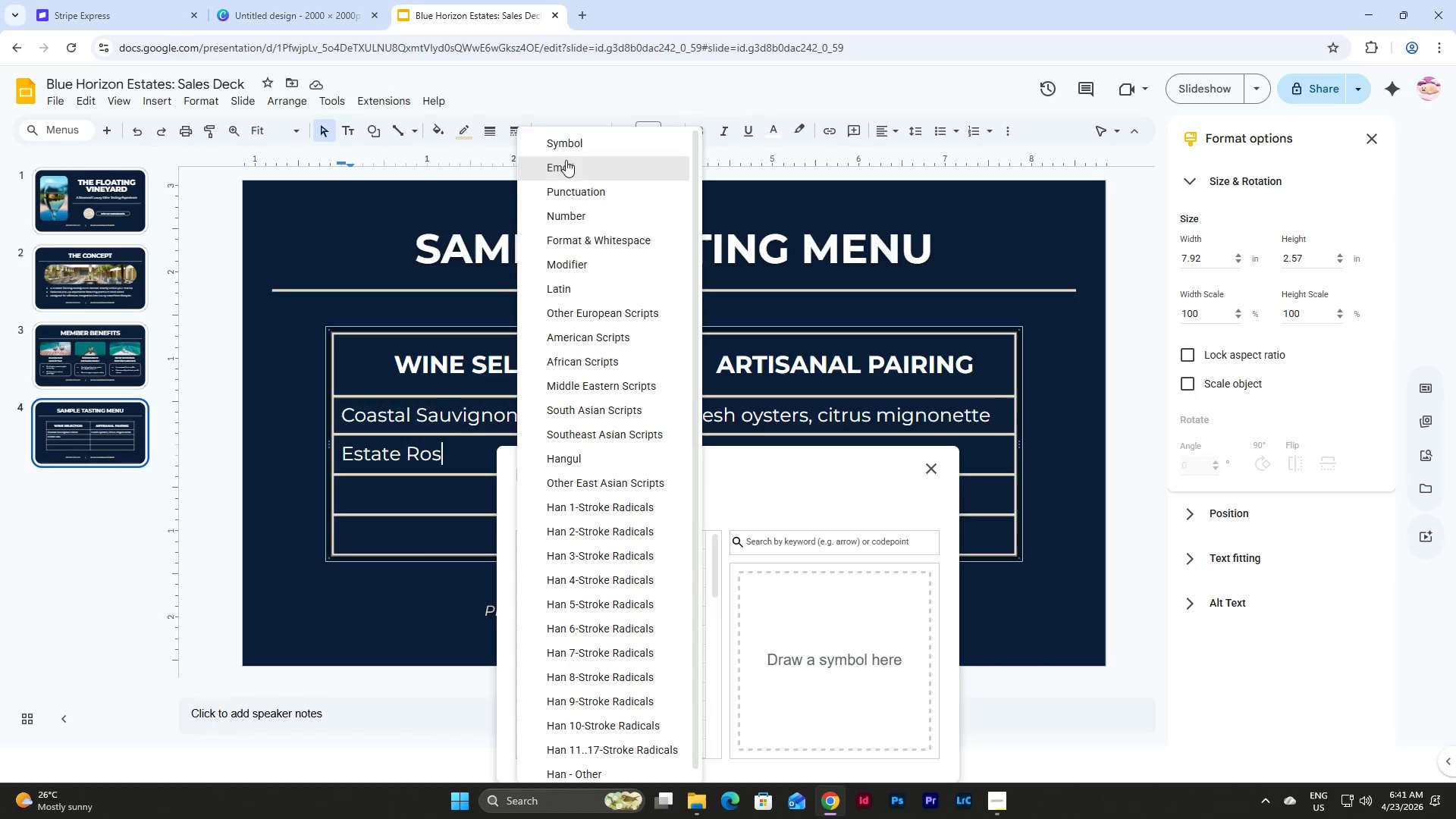 
left_click([599, 331])
 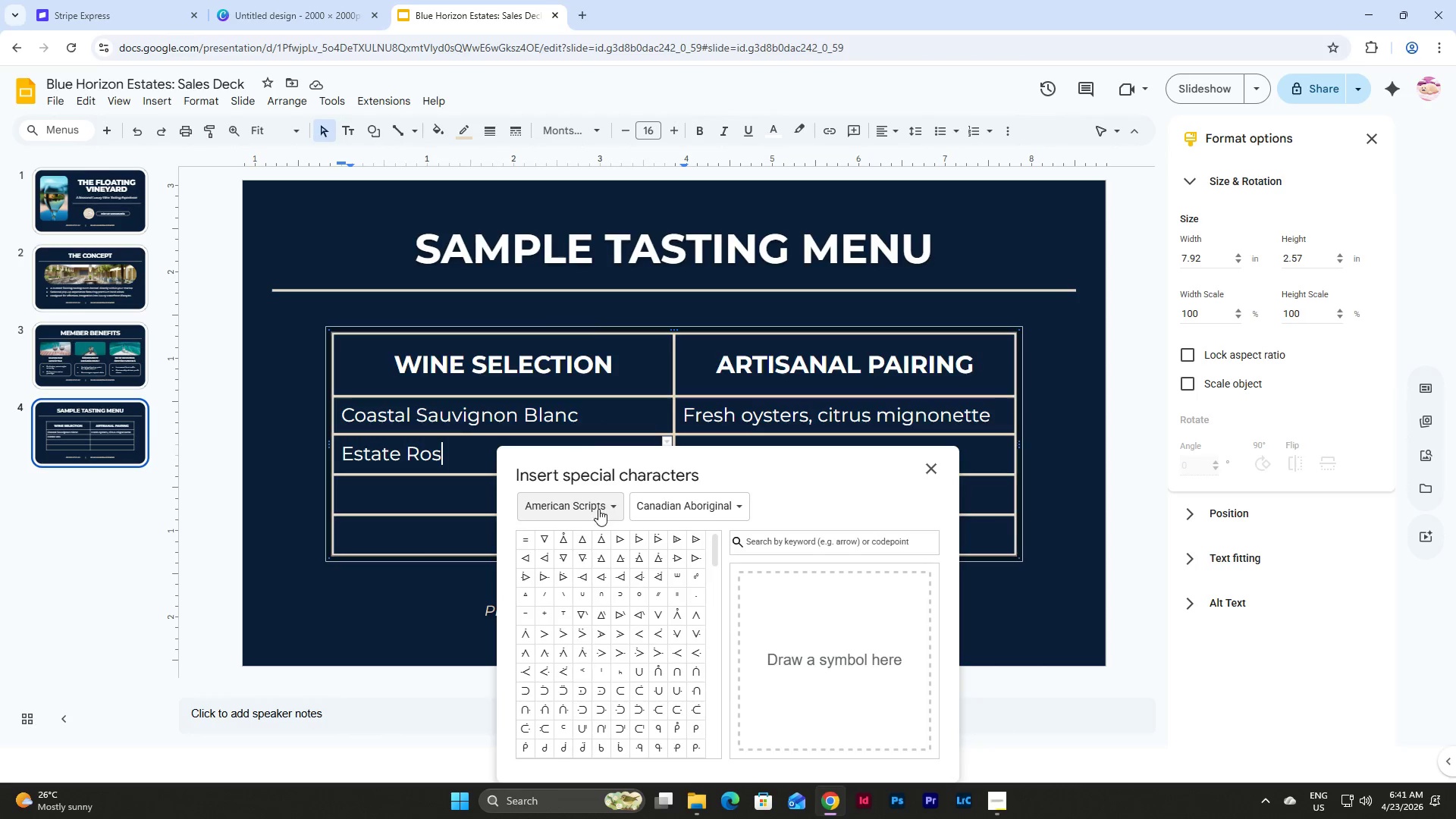 
left_click([598, 499])
 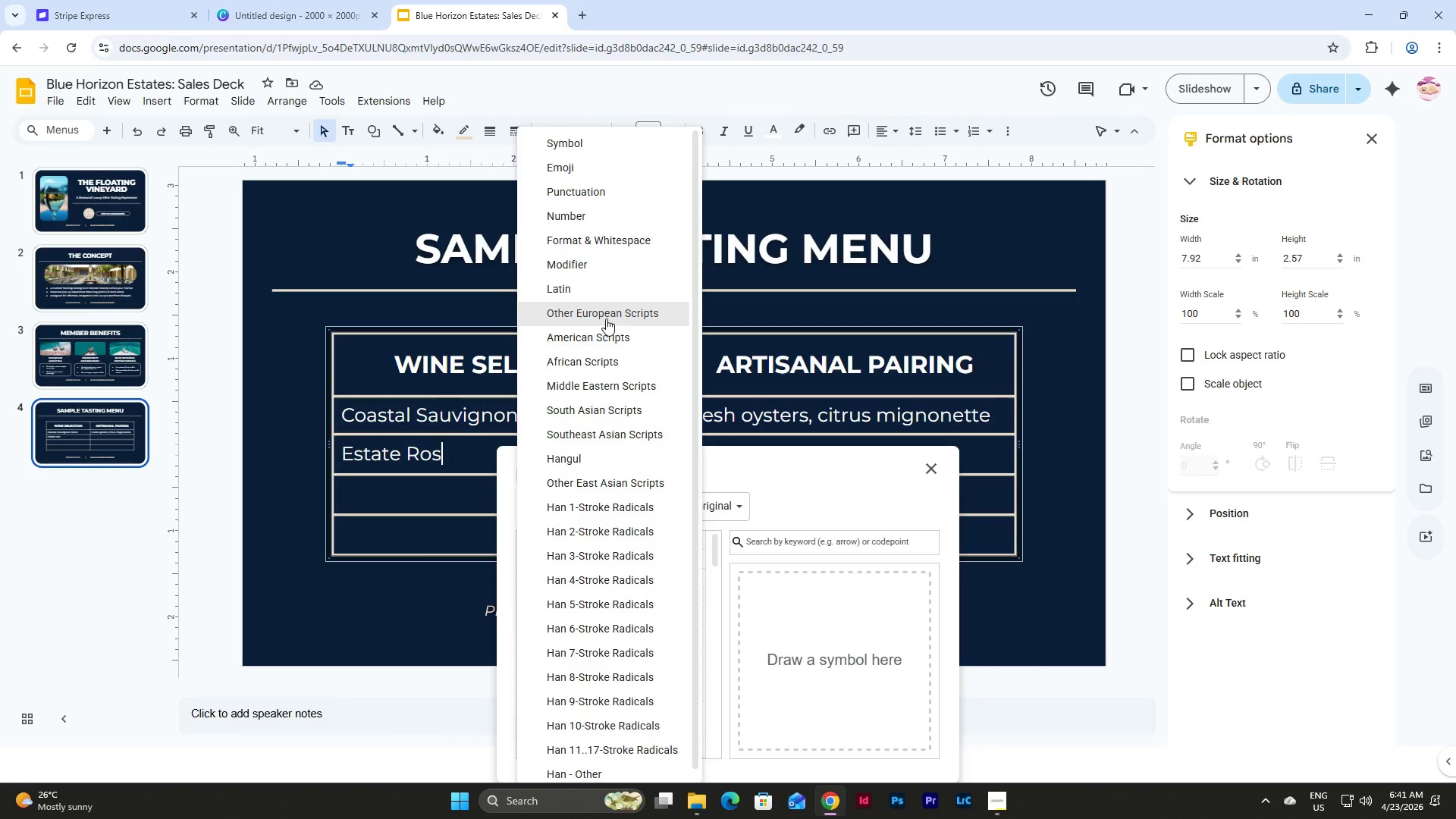 
left_click([603, 287])
 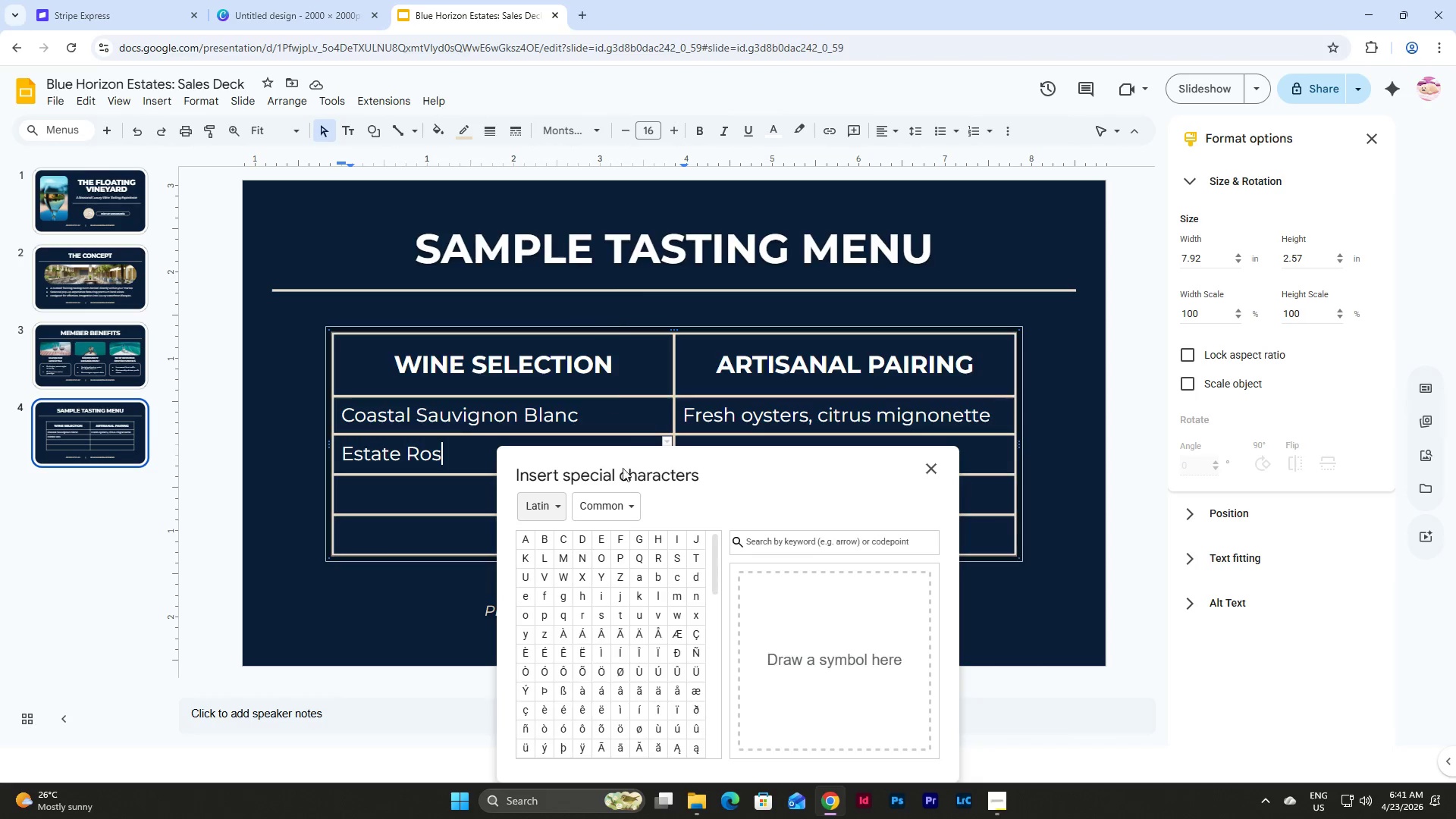 
mouse_move([621, 567])
 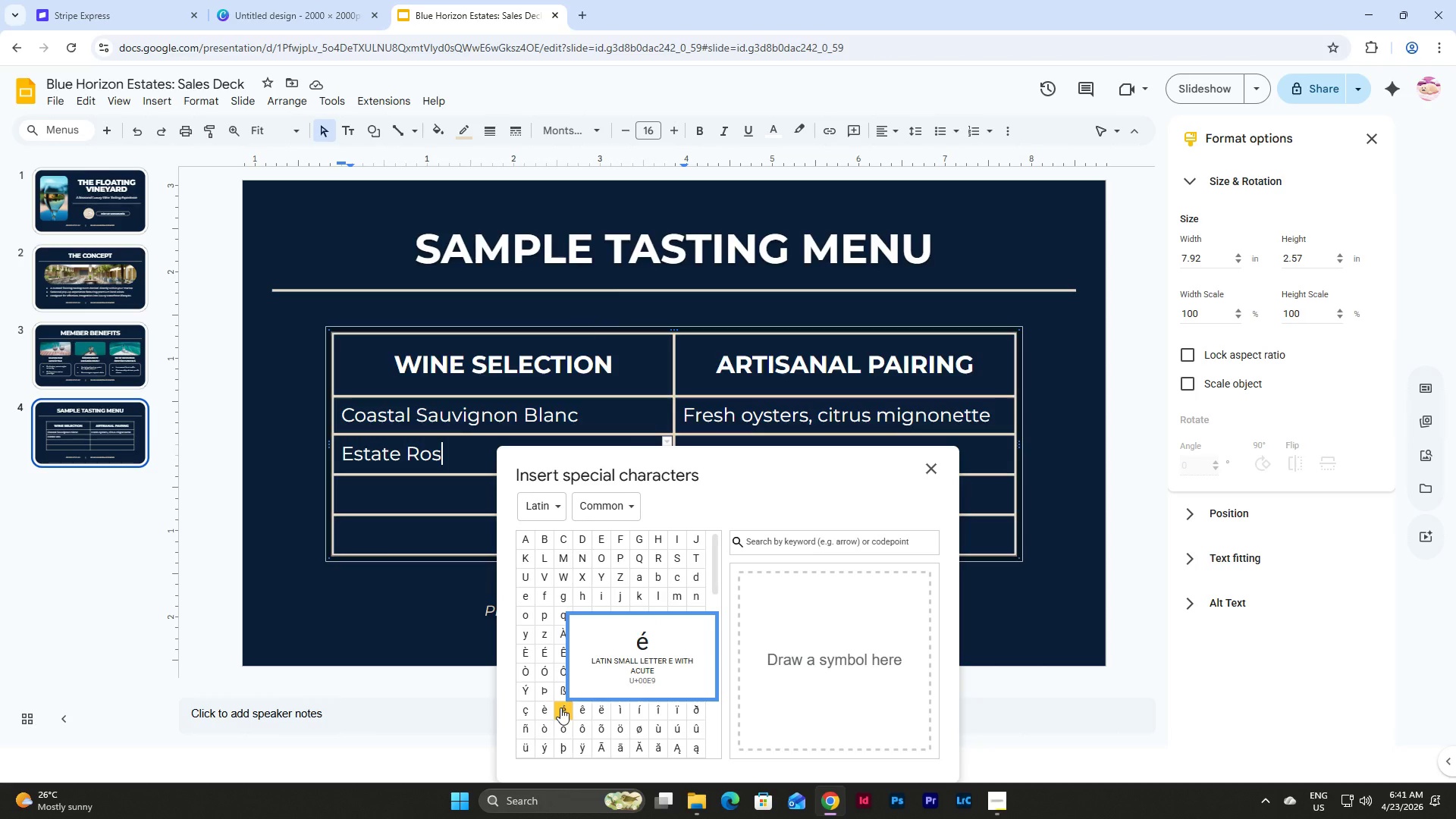 
left_click([560, 708])
 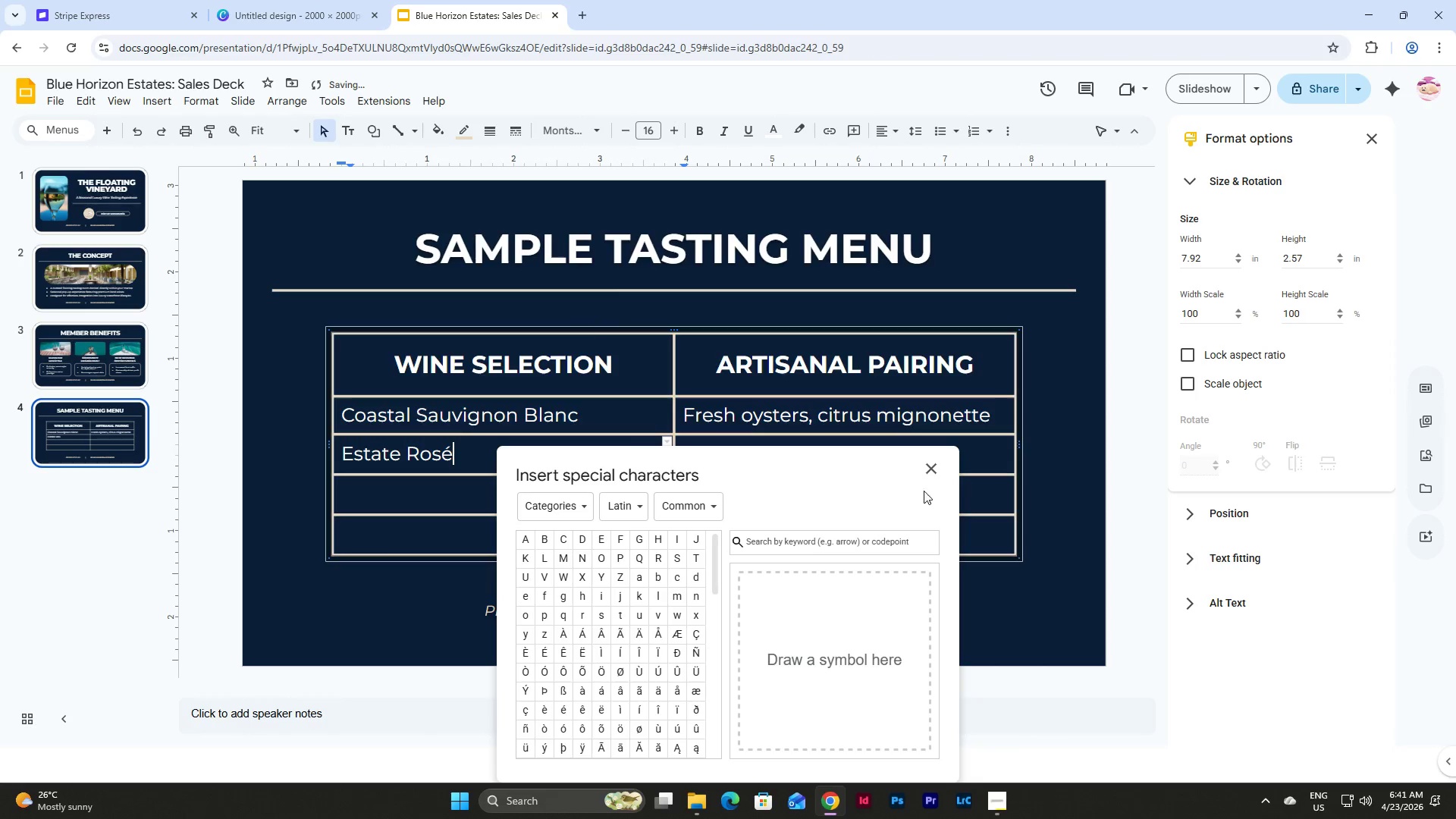 
left_click([934, 470])
 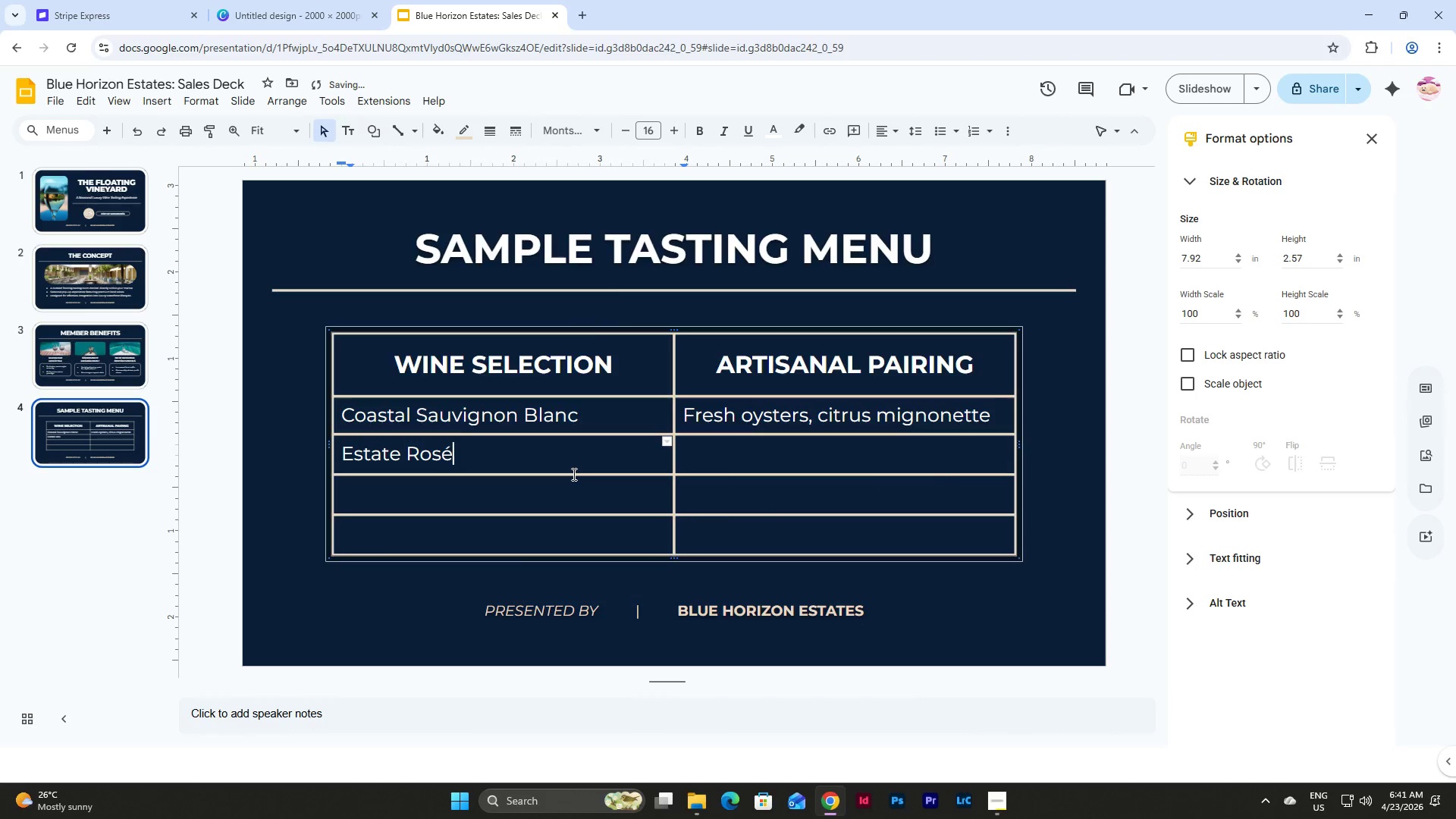 
type( )
key(Backspace)
key(Tab)
type(Goat cheese, wild berries)
key(Tab)
type(Reserve Chardonnay)
key(Tab)
type(Brie,.)
key(Backspace)
type( toasted almonds)
key(Tab)
type(Barrel-Aged Red Blend)
key(Tab)
type(Cured meats, dark chocolate)
 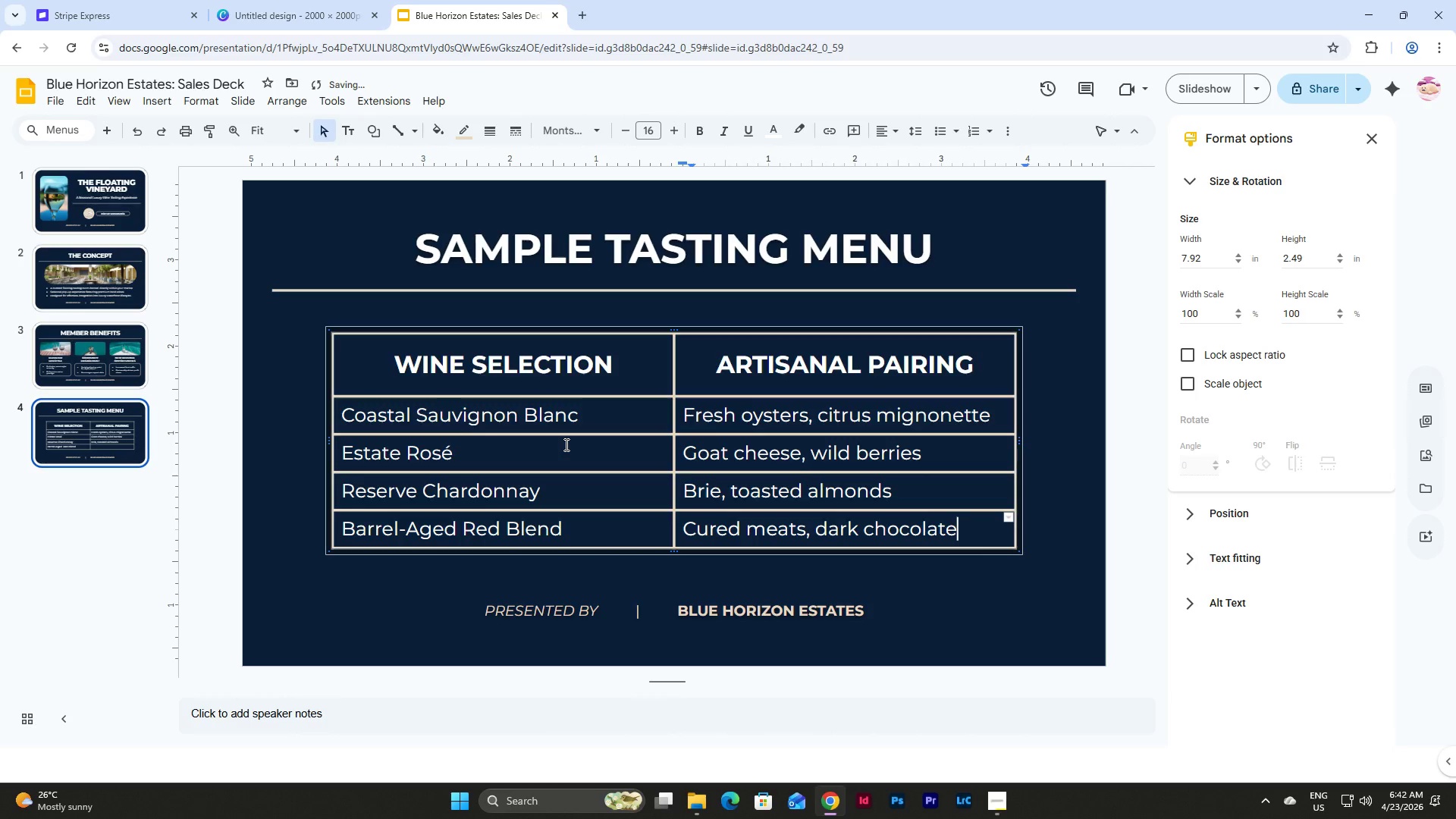 
left_click([1053, 422])
 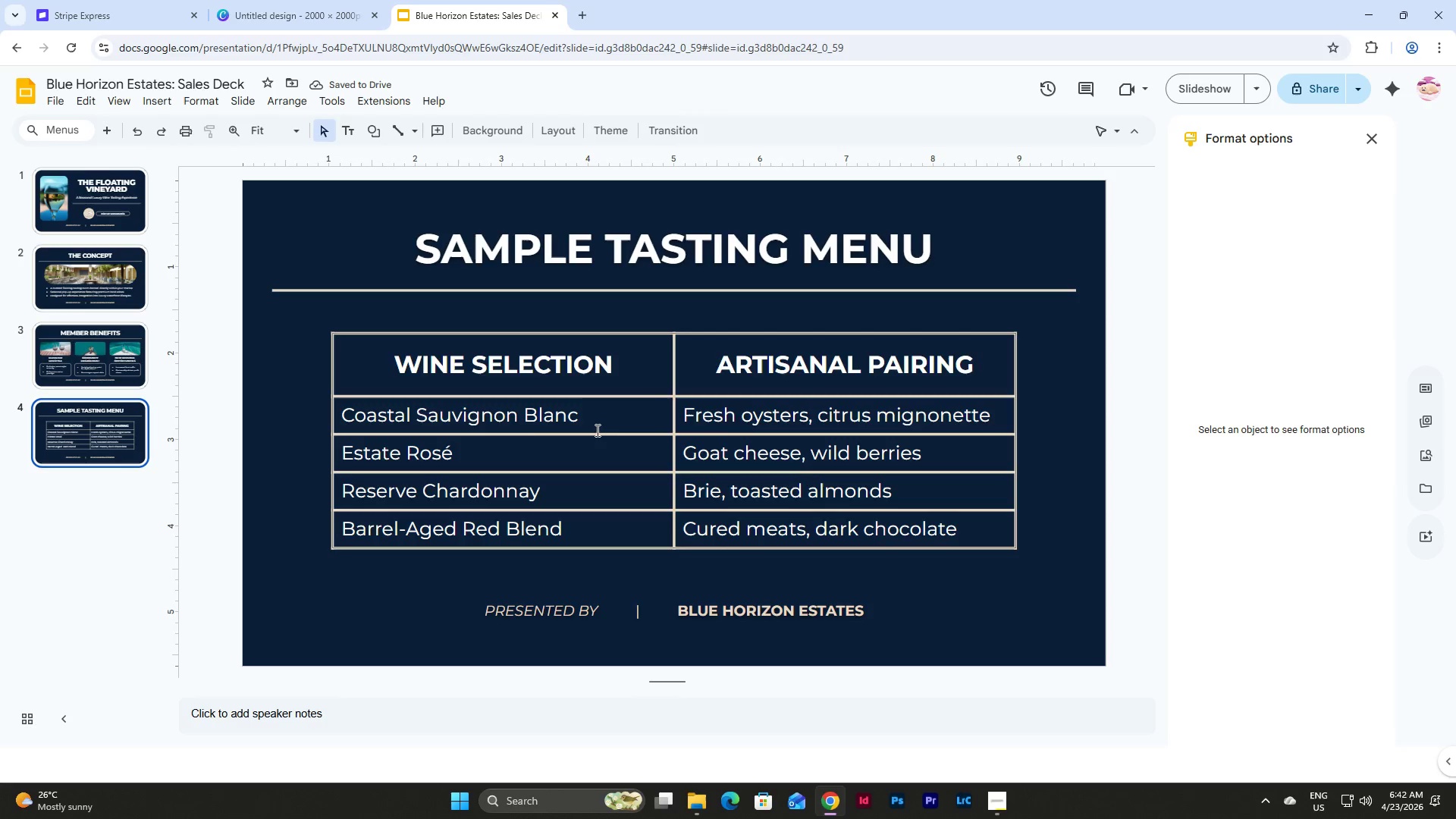 
left_click_drag(start_coordinate=[527, 434], to_coordinate=[524, 443])
 